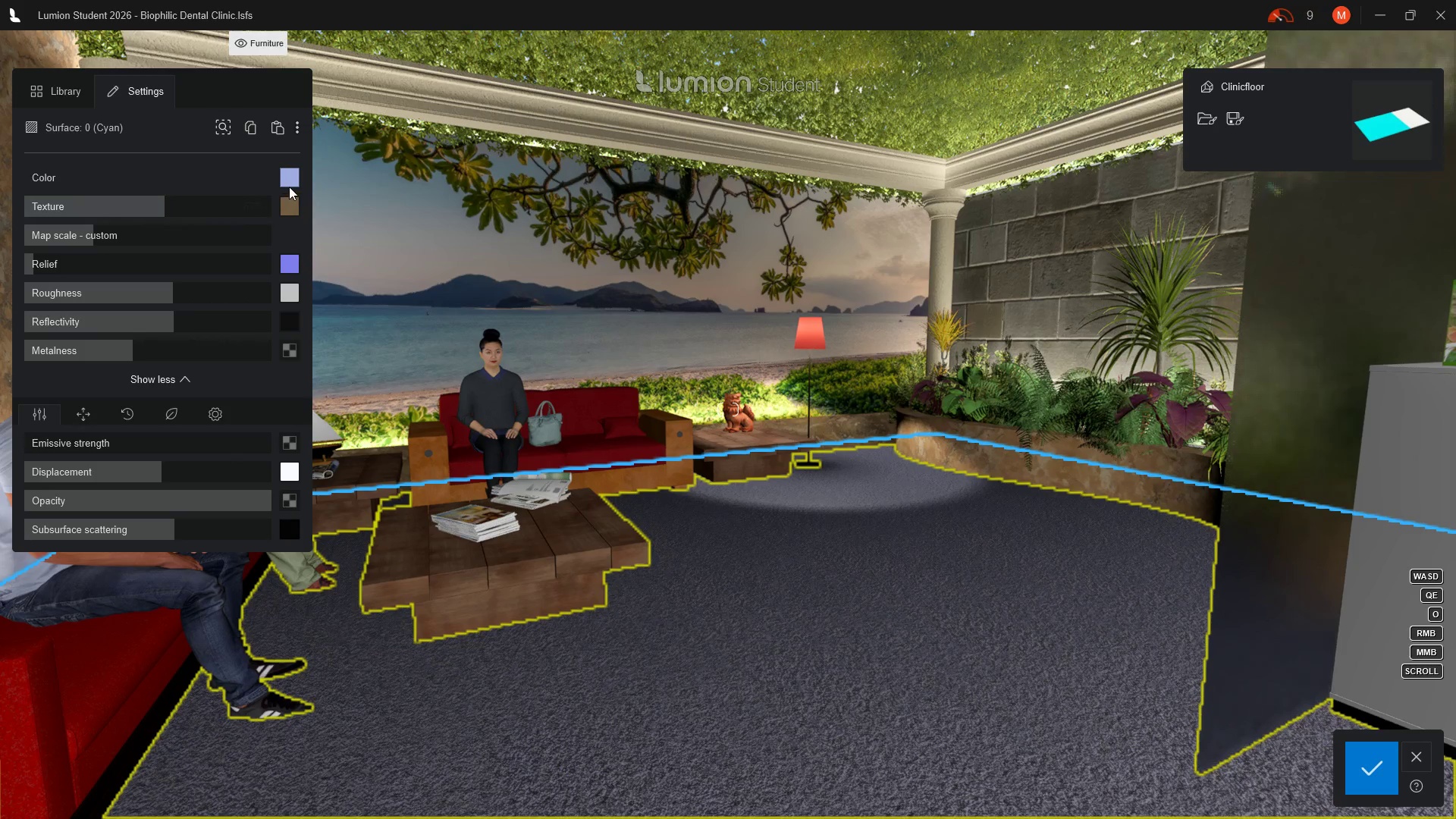 
left_click([289, 187])
 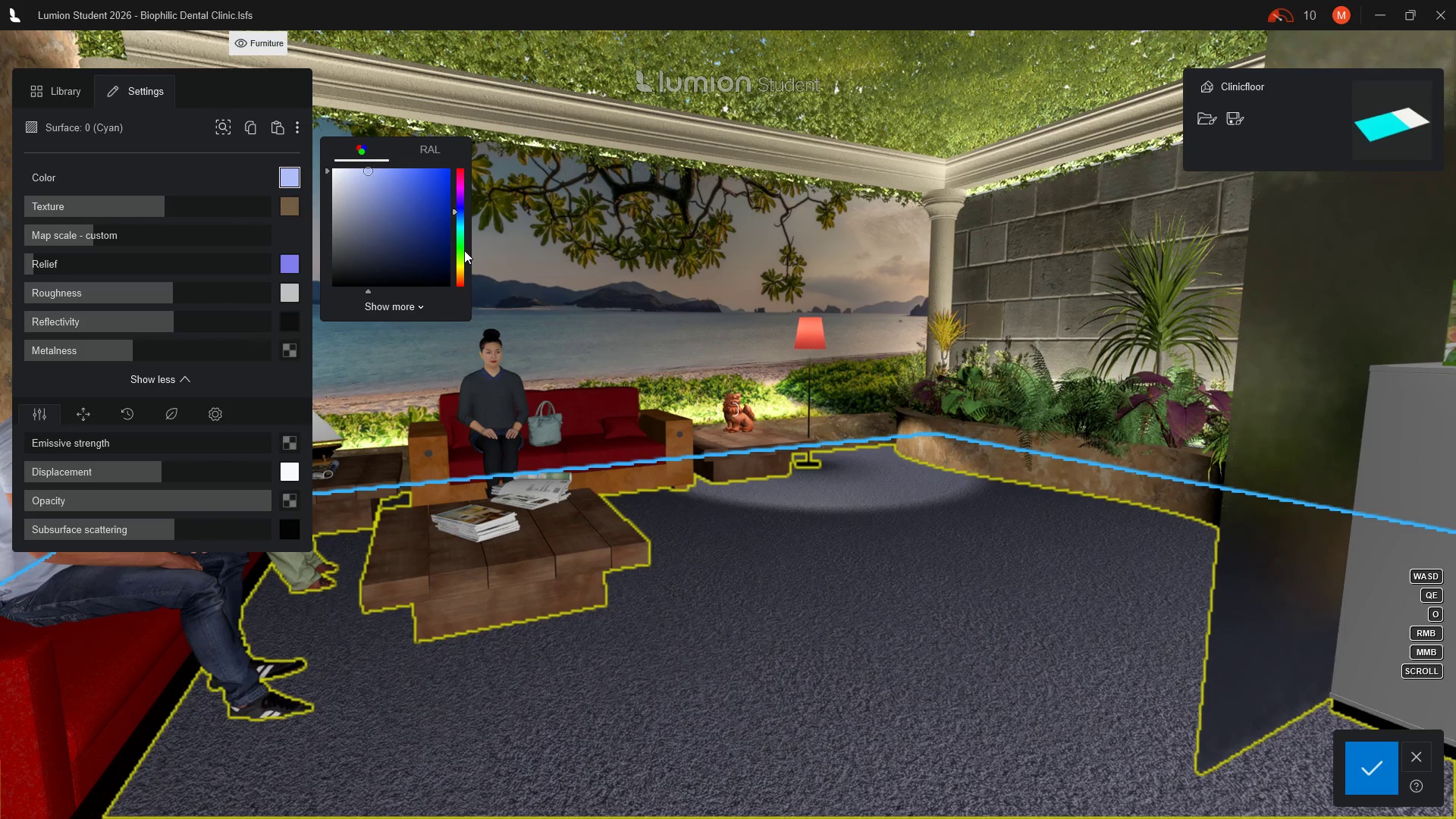 
left_click([463, 259])
 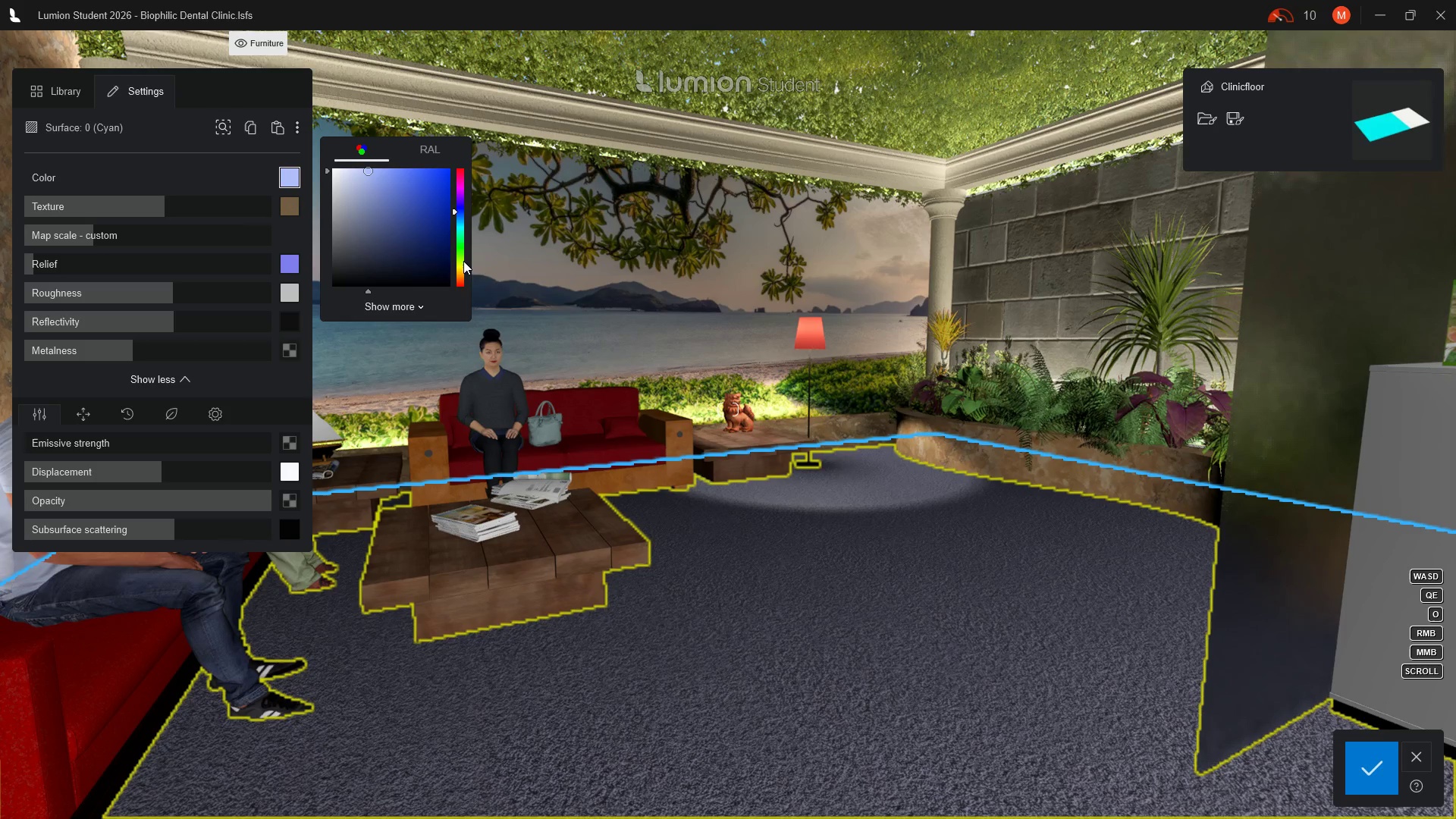 
left_click([458, 262])
 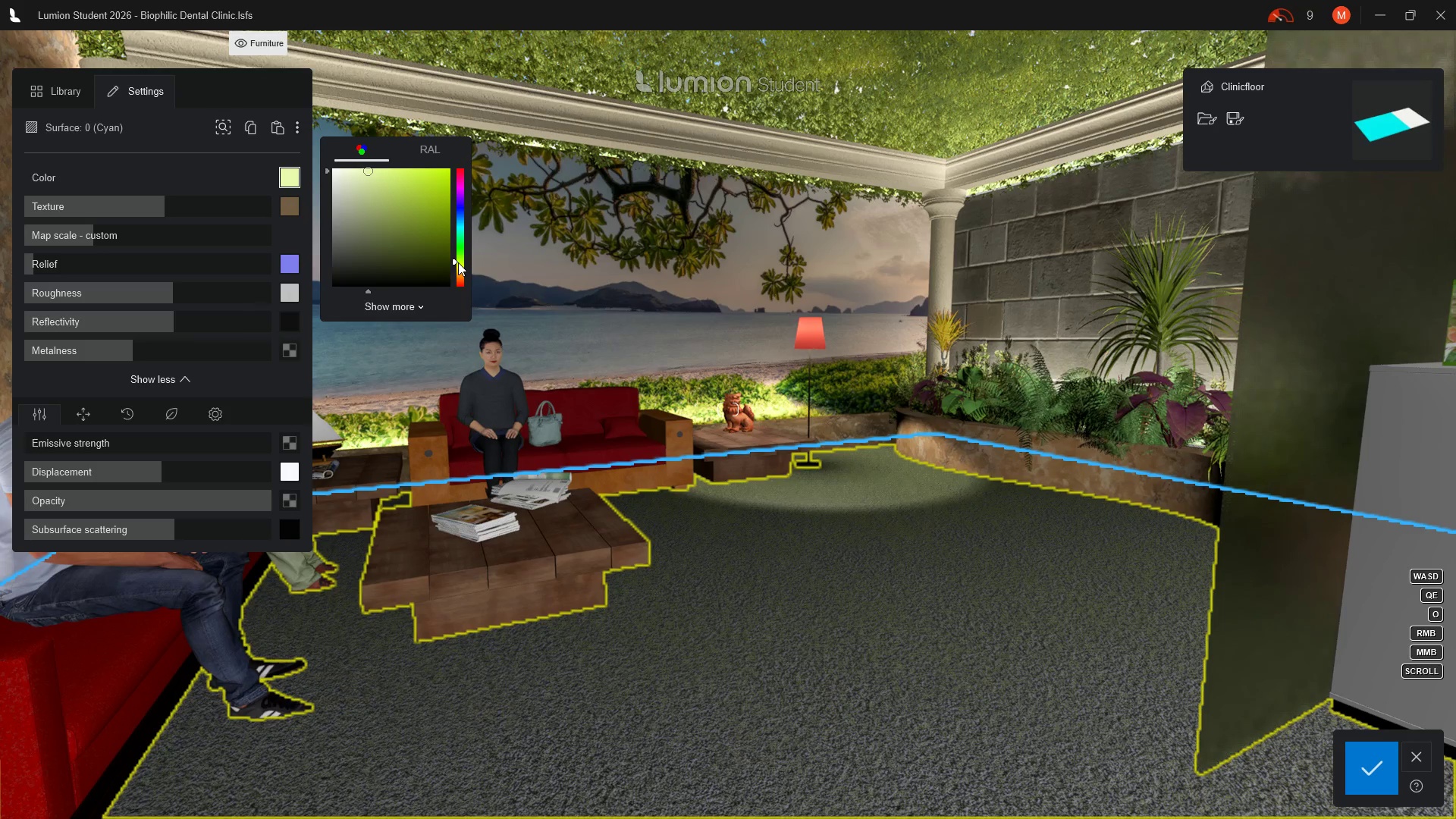 
left_click([458, 262])
 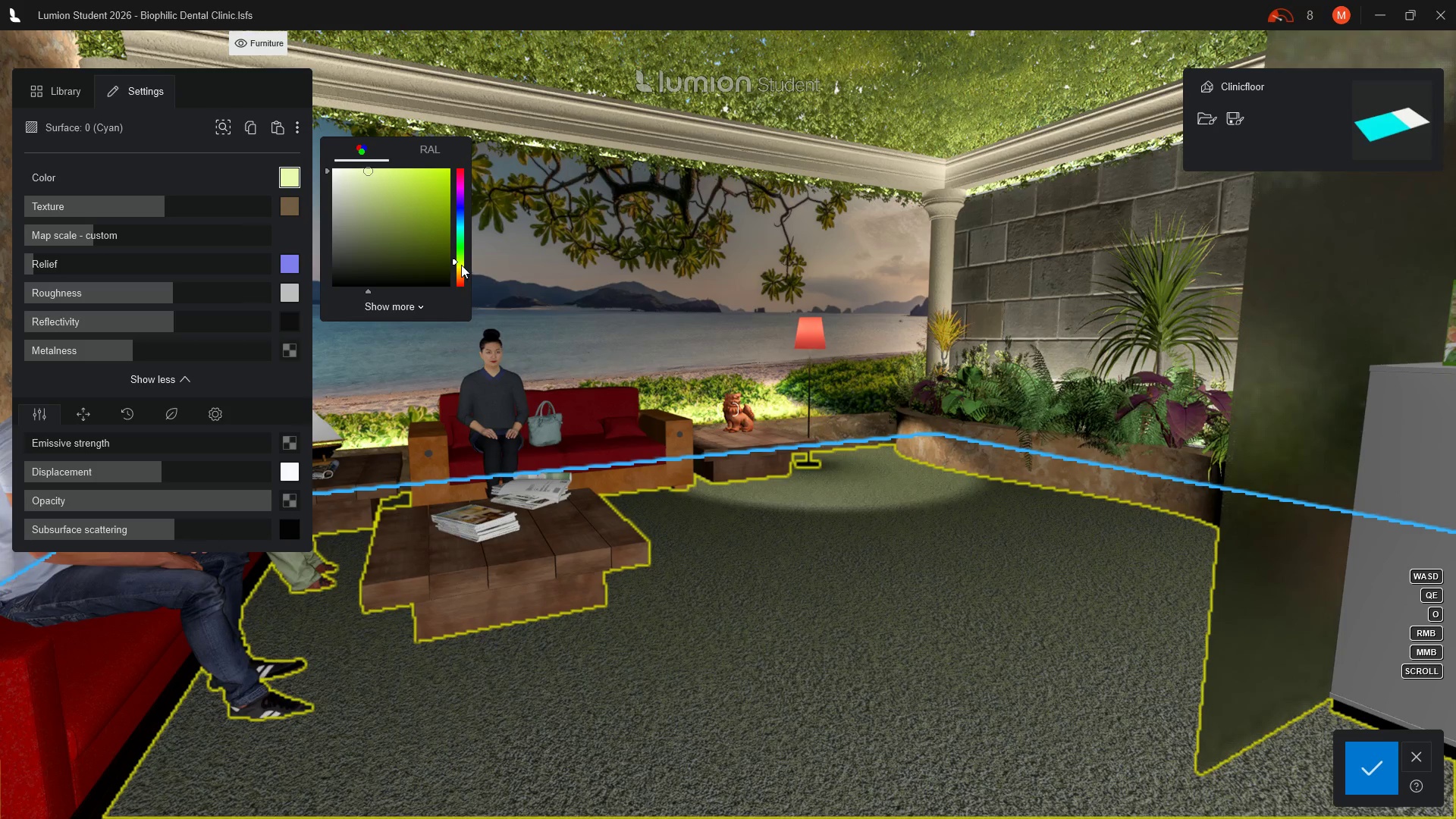 
left_click([461, 265])
 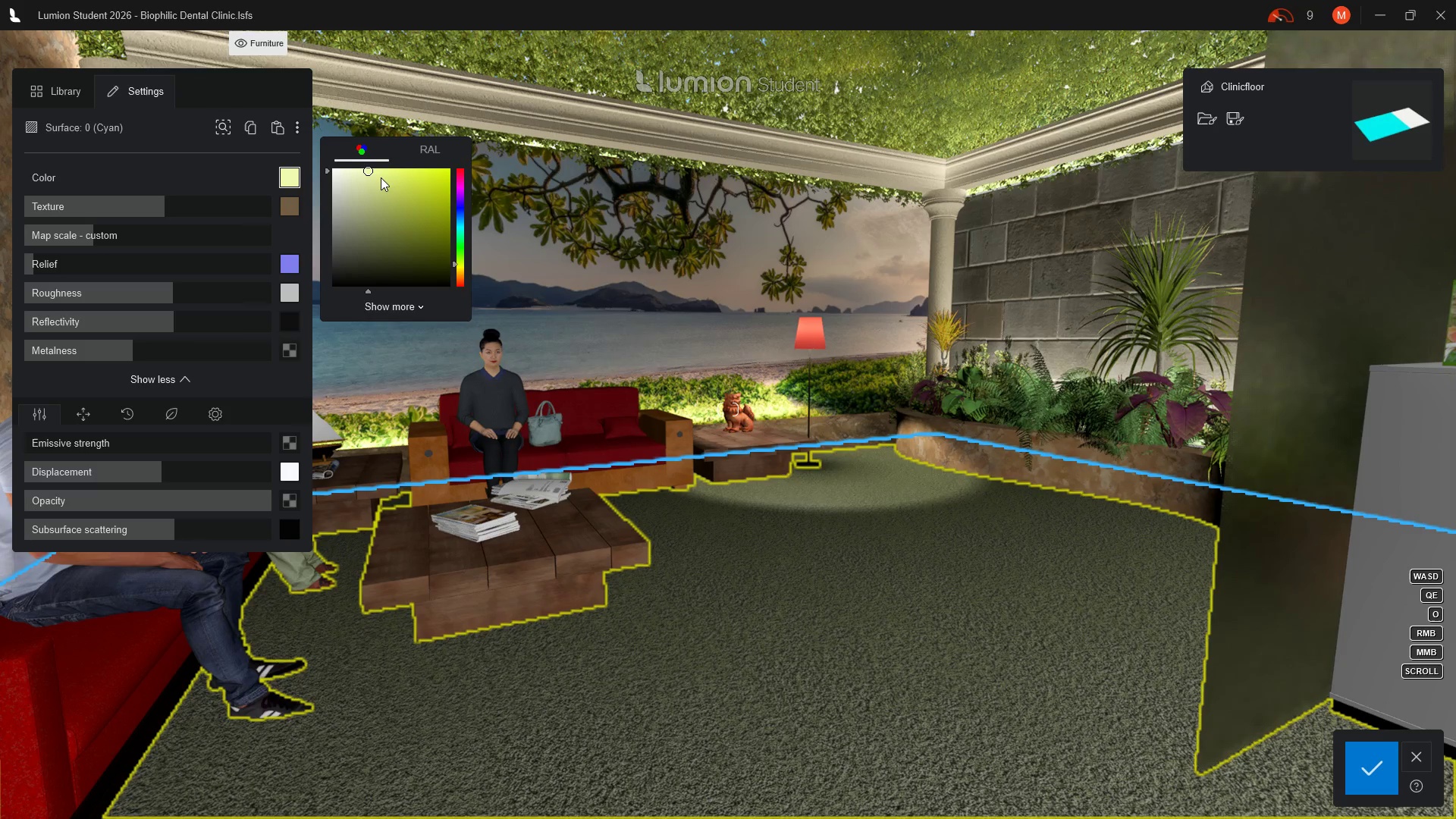 
left_click([381, 174])
 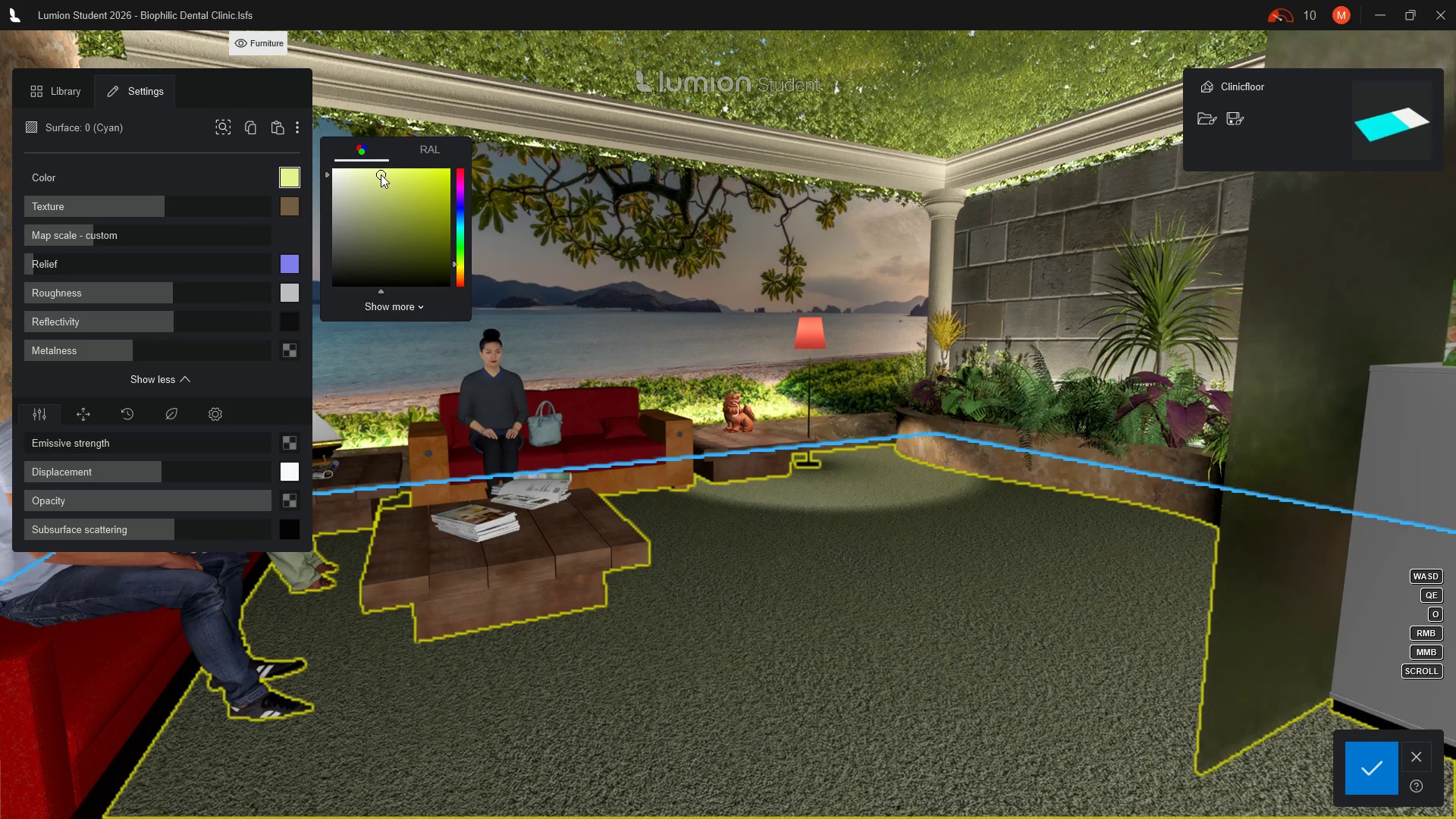 
left_click_drag(start_coordinate=[381, 174], to_coordinate=[384, 169])
 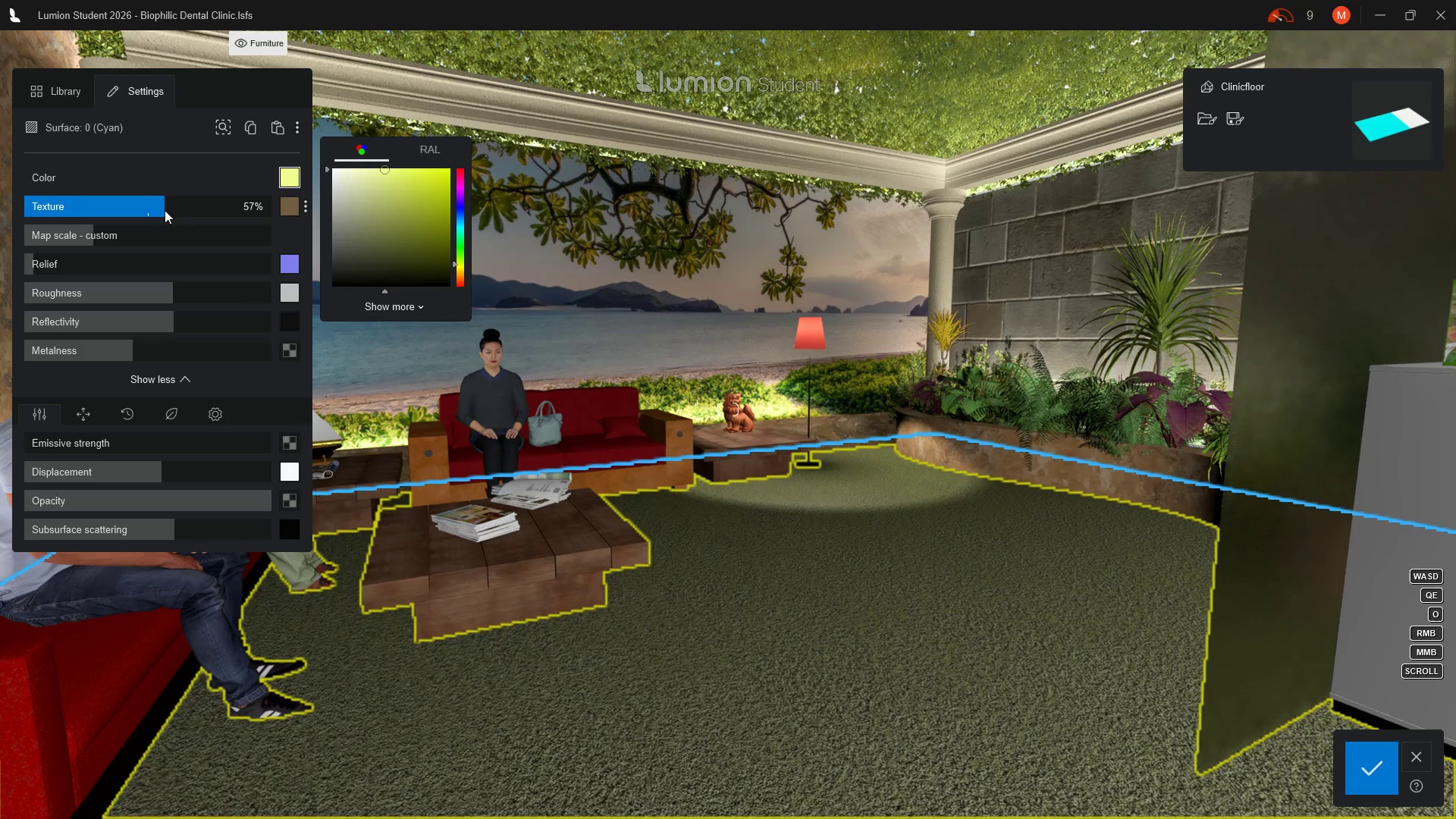 
left_click_drag(start_coordinate=[162, 209], to_coordinate=[135, 209])
 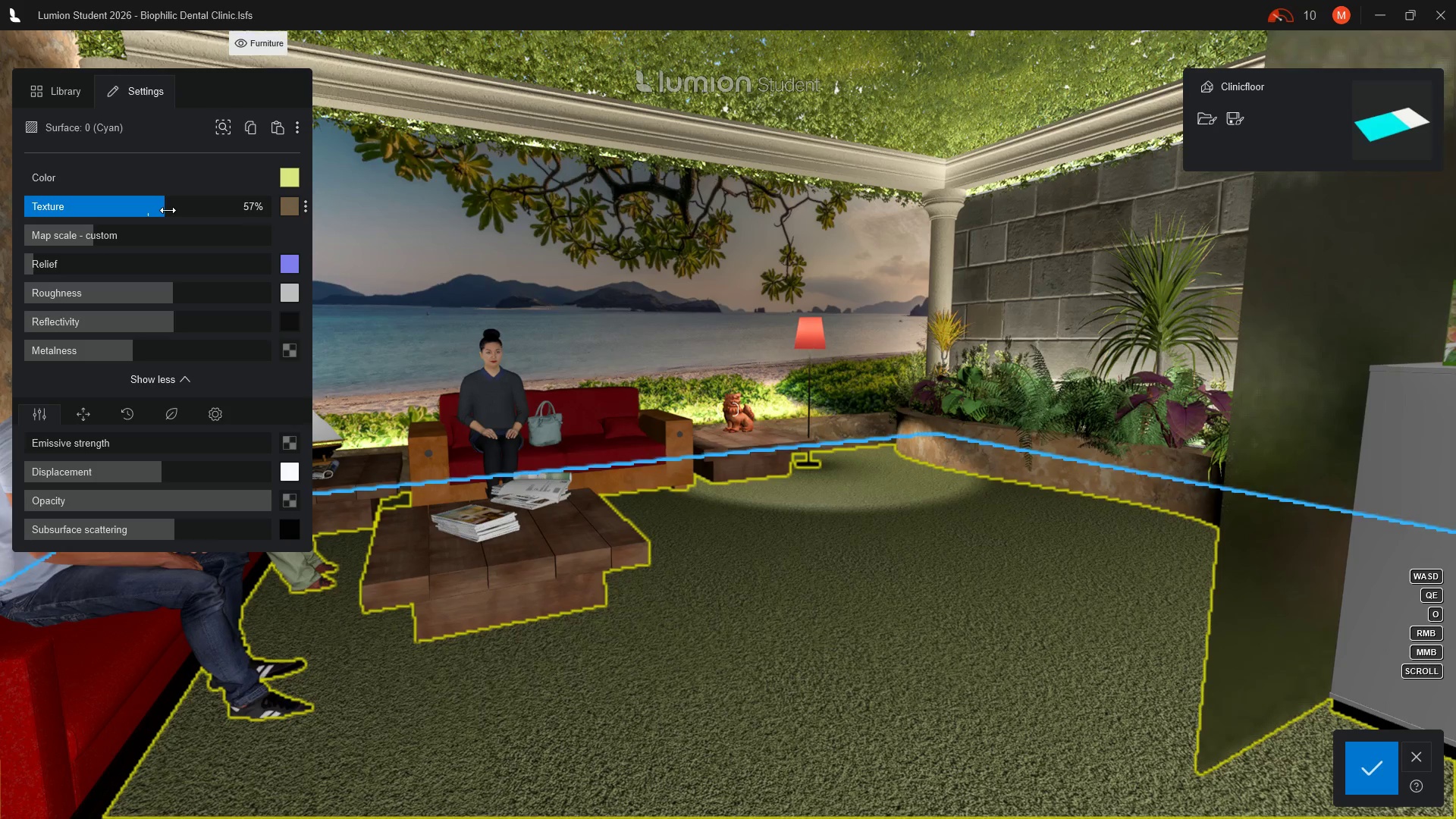 
left_click_drag(start_coordinate=[168, 210], to_coordinate=[173, 215])
 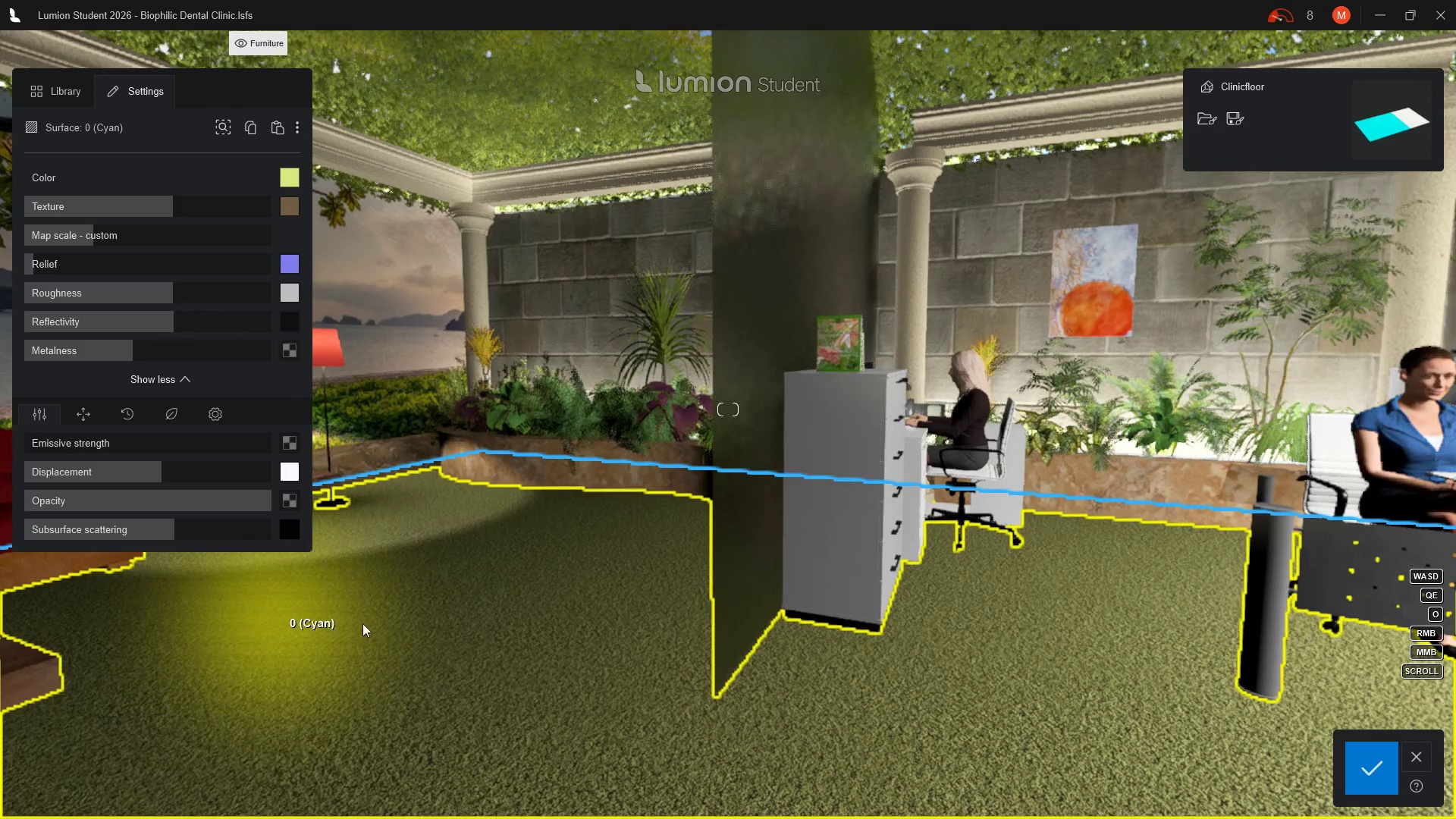 
wait(10.81)
 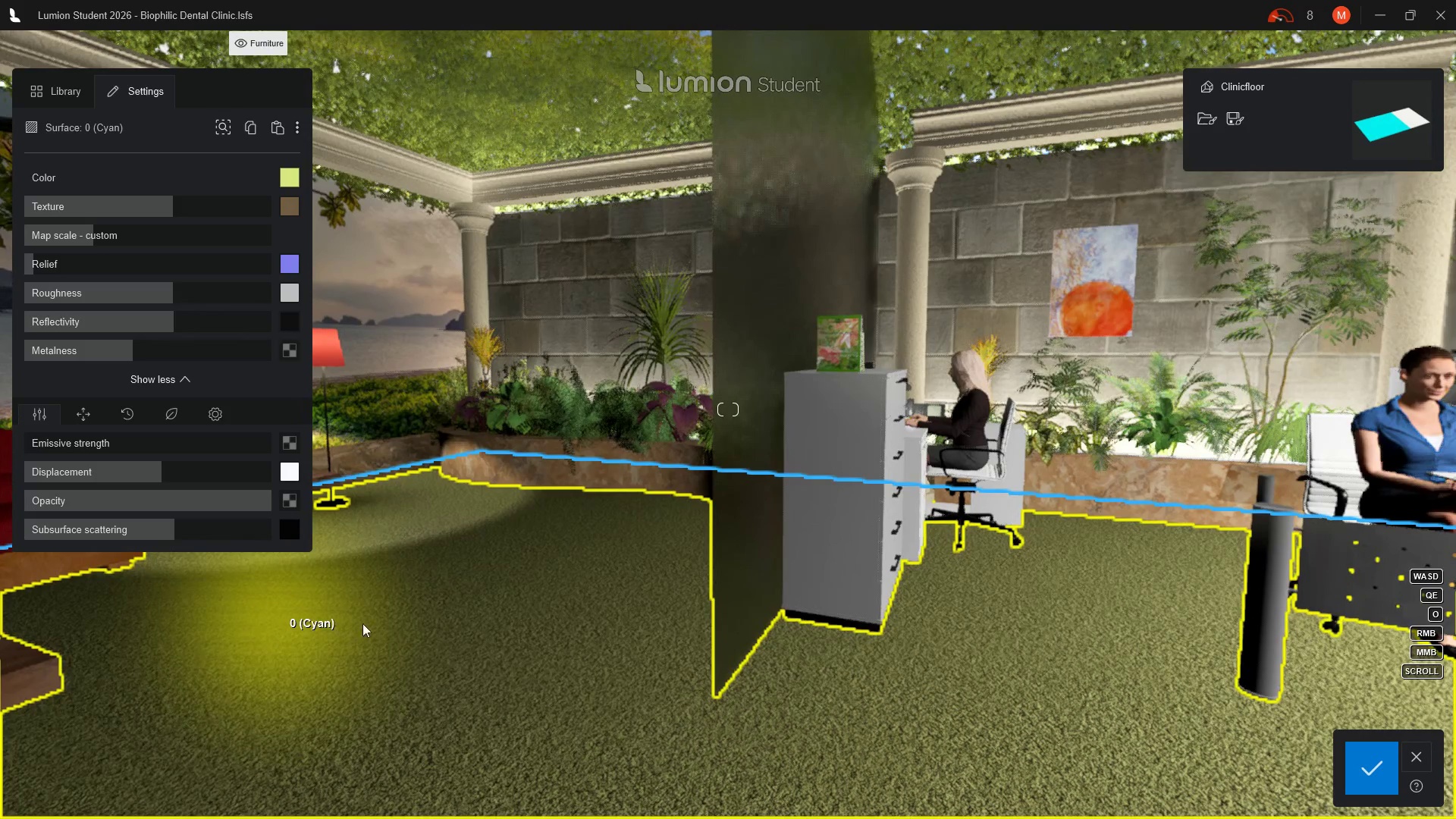 
left_click_drag(start_coordinate=[35, 271], to_coordinate=[60, 274])
 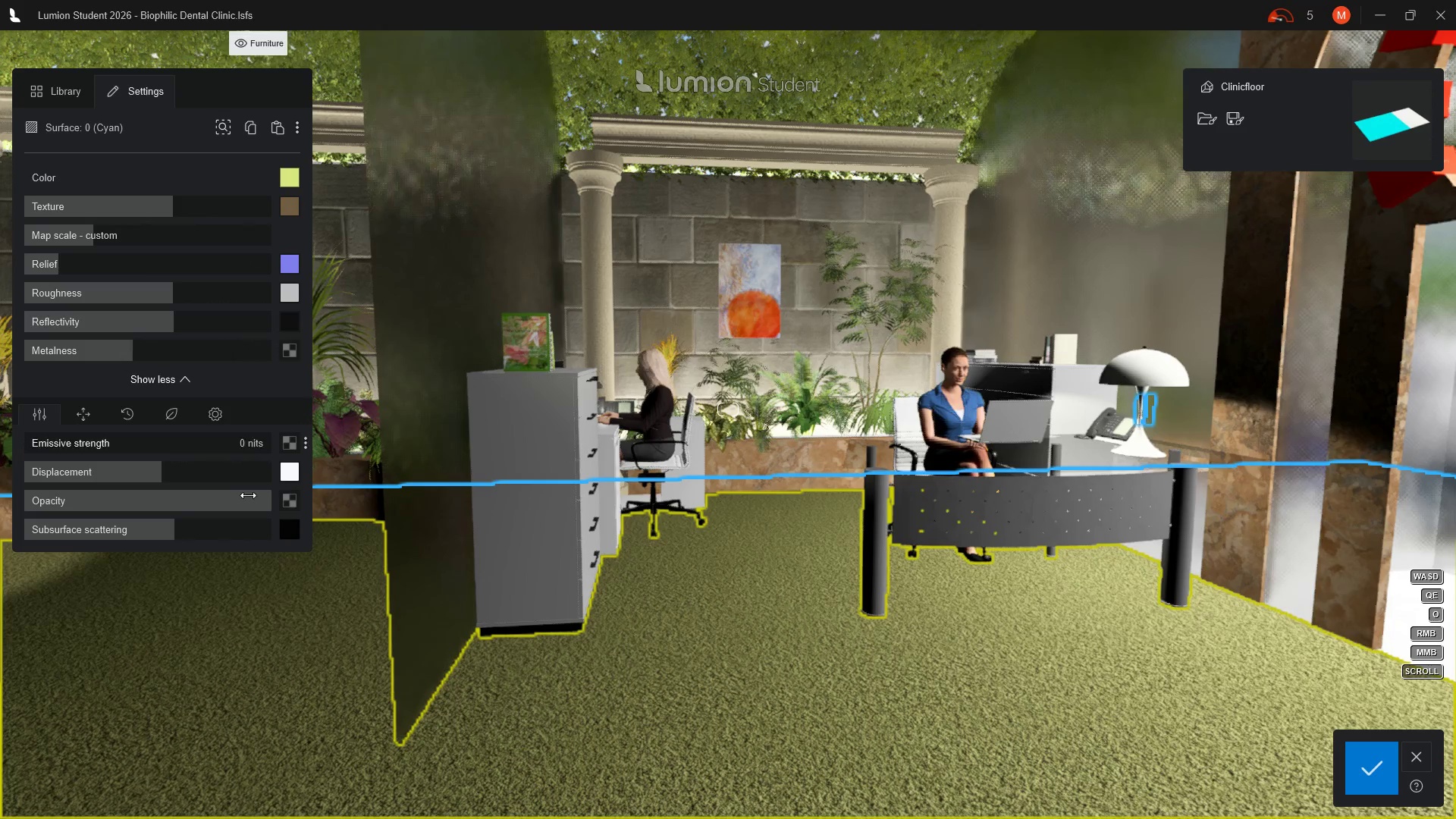 
left_click_drag(start_coordinate=[265, 504], to_coordinate=[285, 513])
 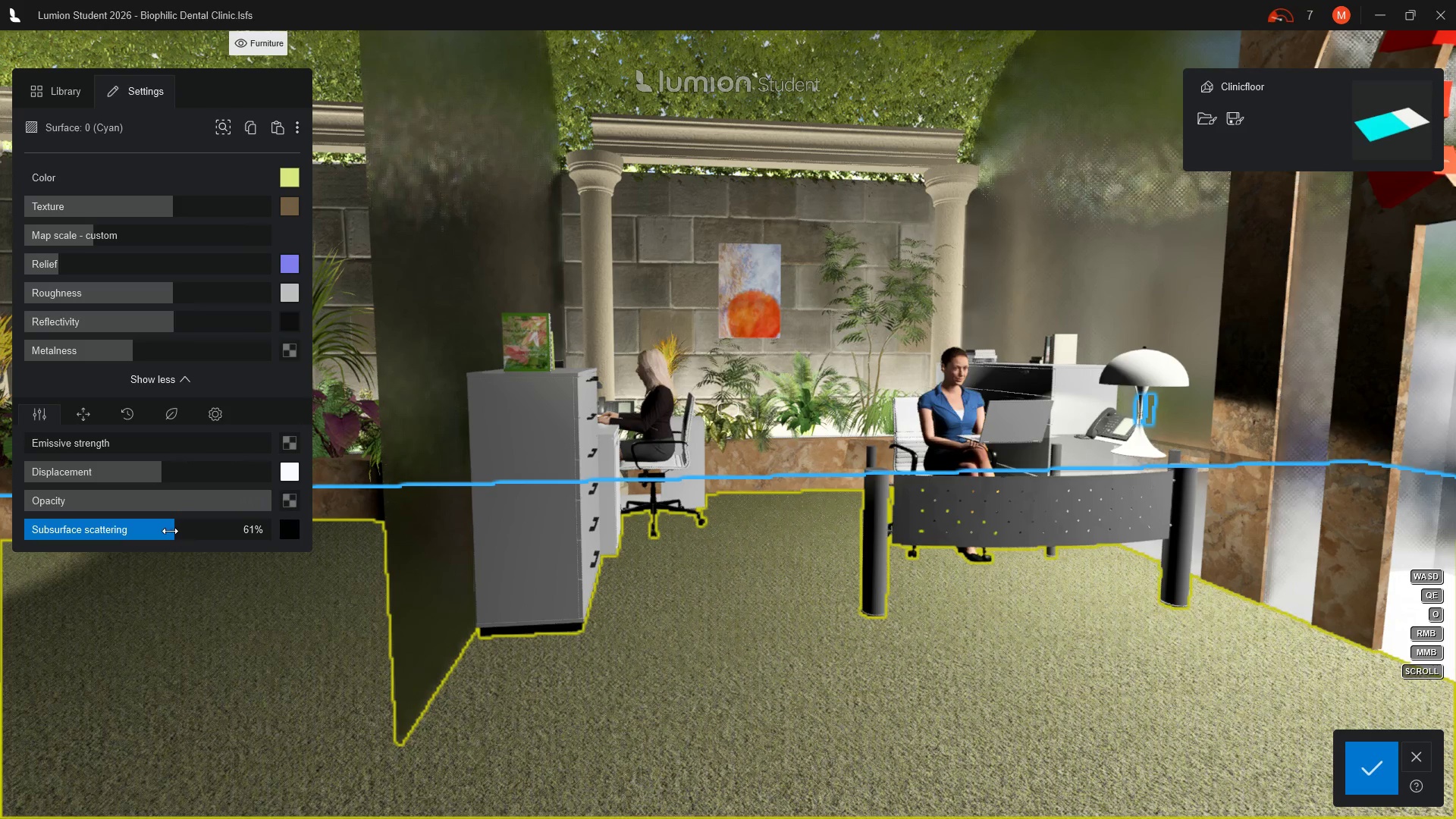 
left_click_drag(start_coordinate=[169, 531], to_coordinate=[115, 533])
 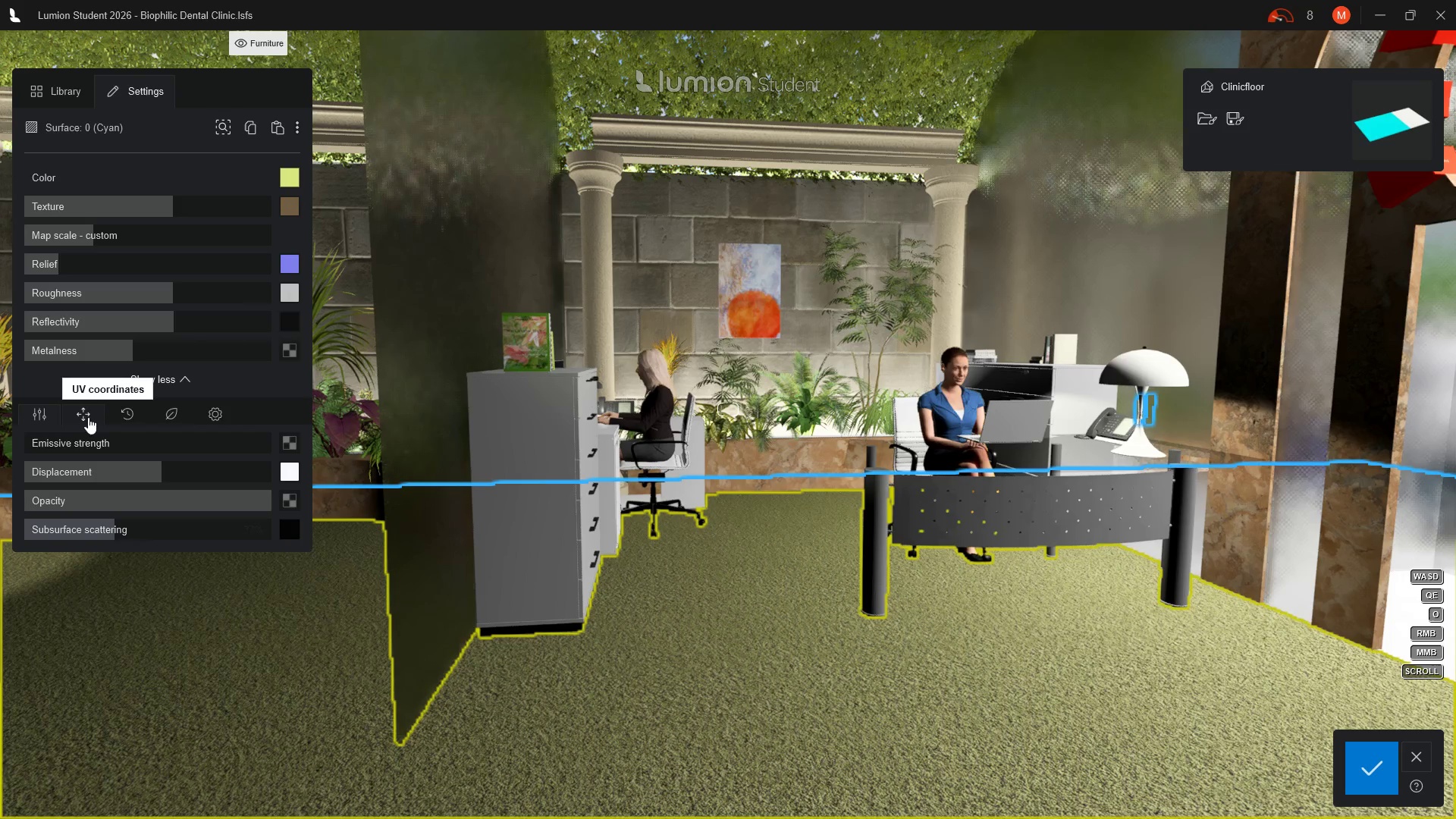 
left_click([86, 416])
 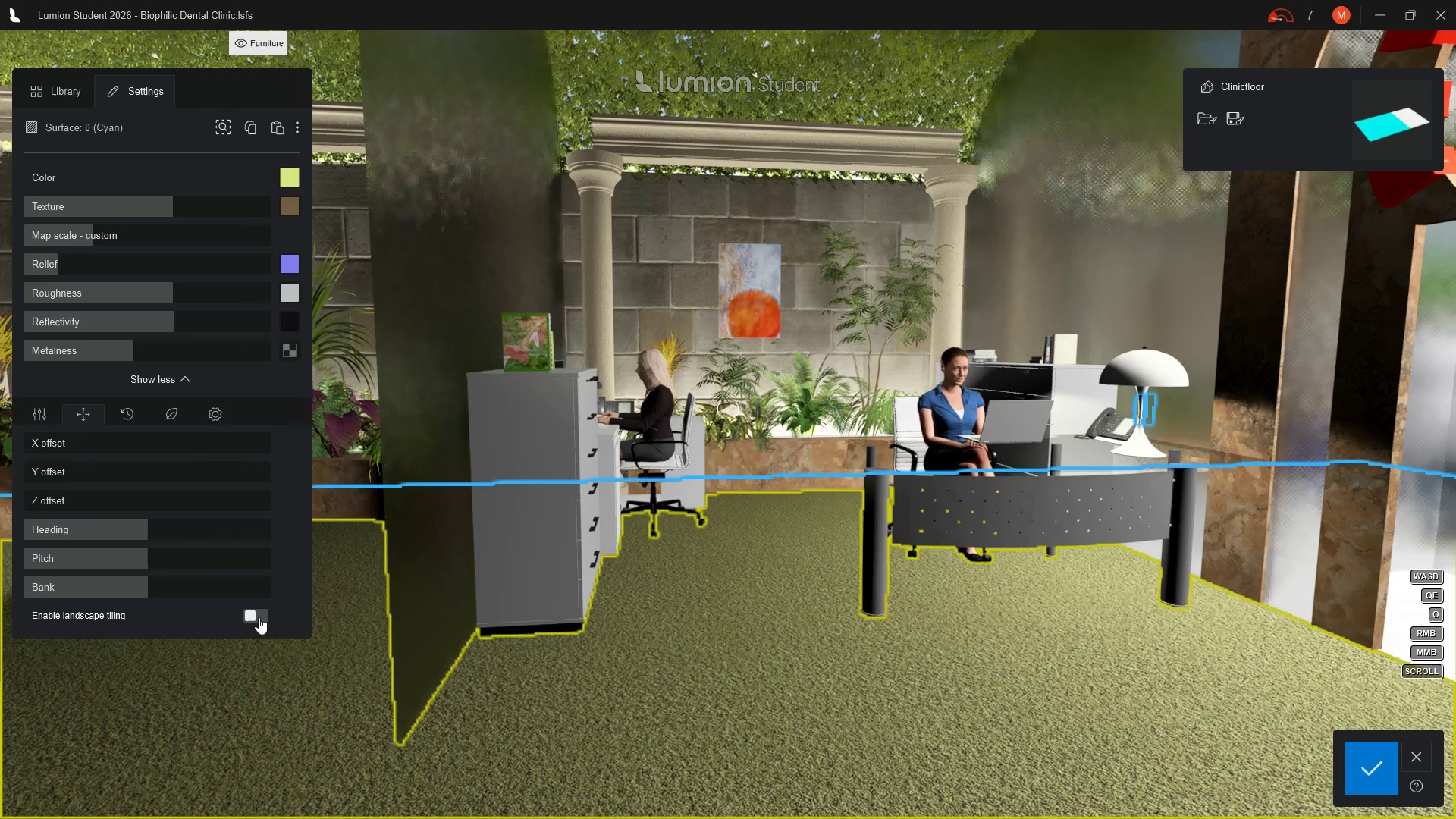 
left_click([259, 617])
 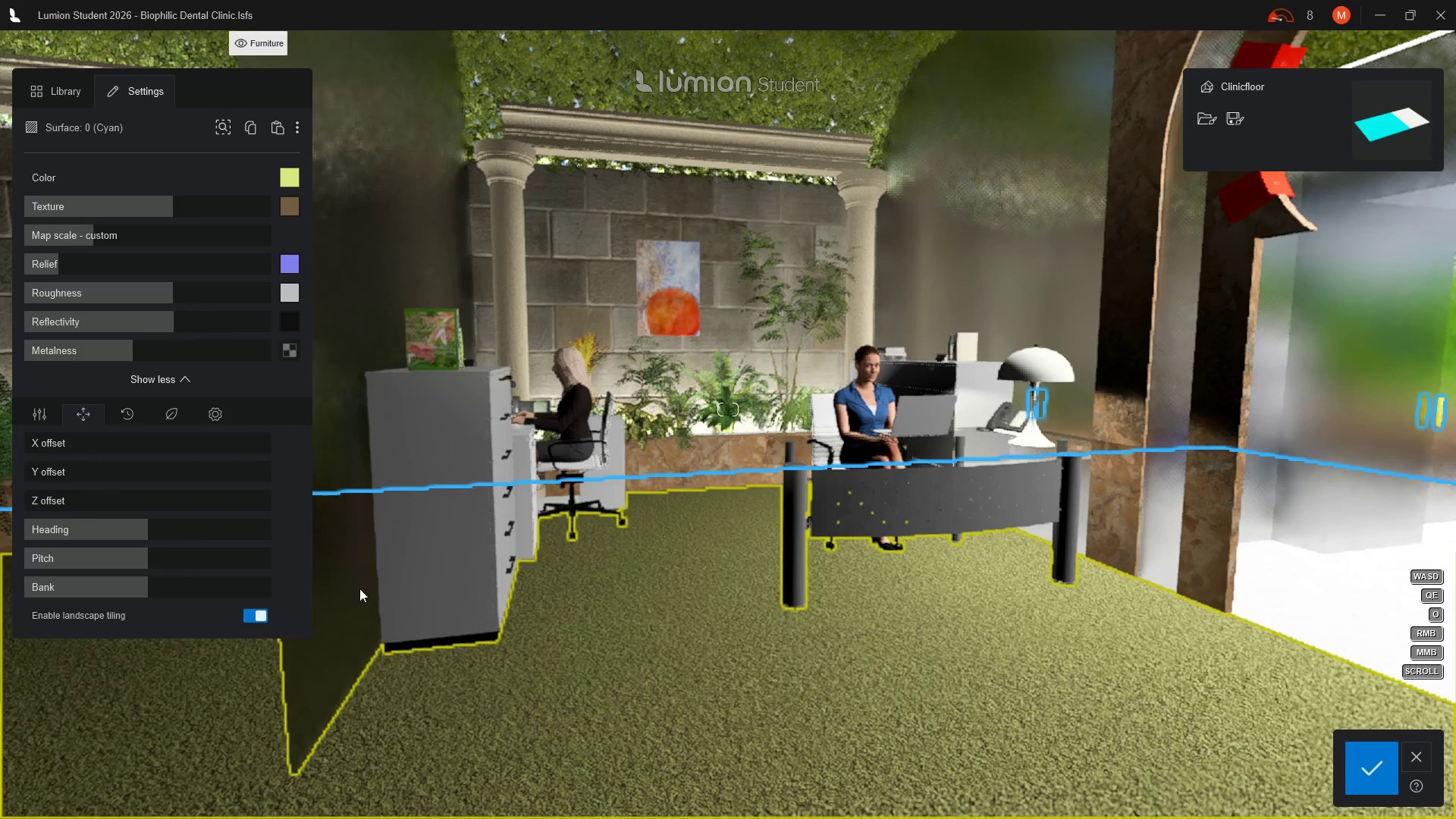 
wait(10.23)
 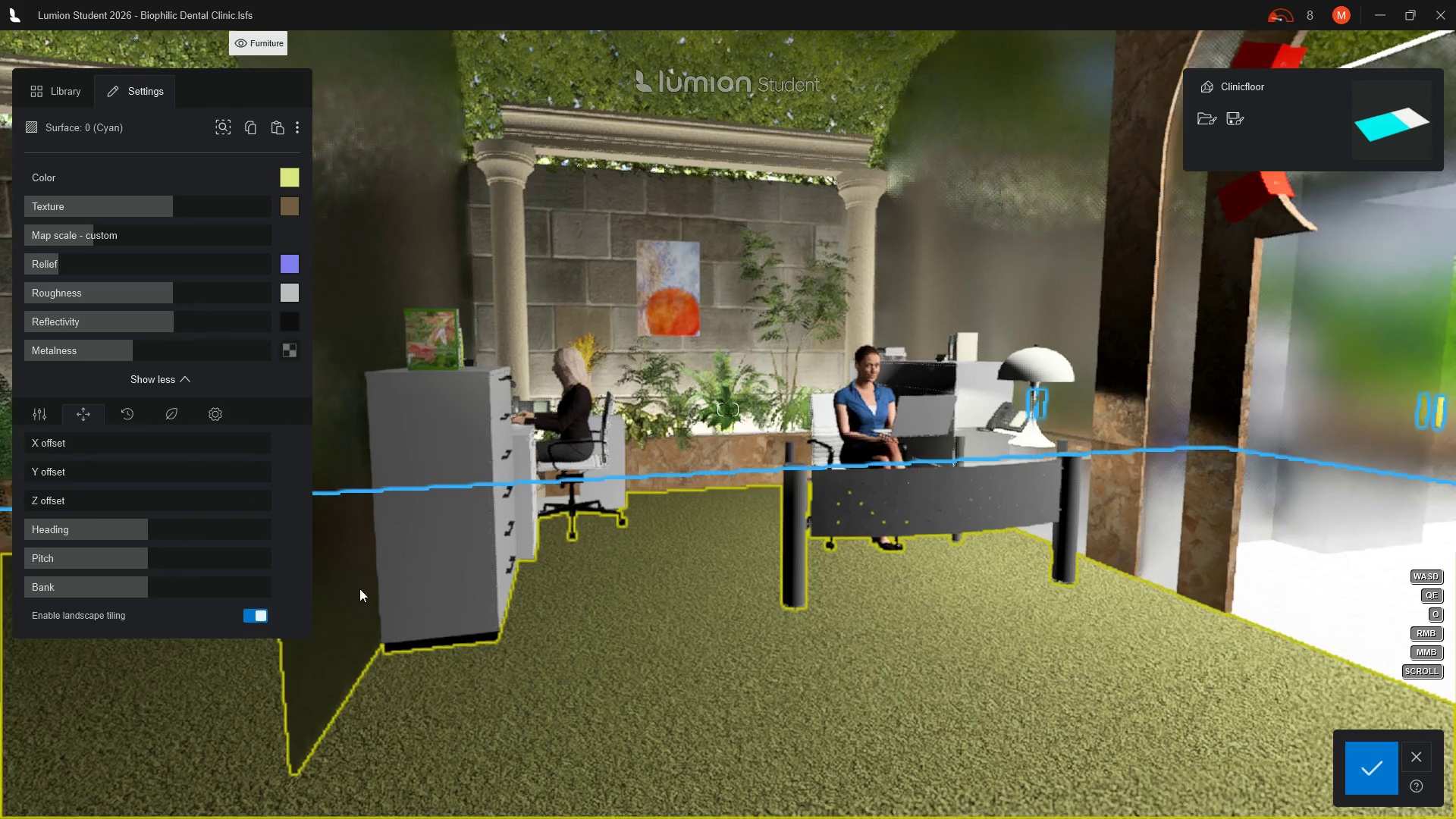 
left_click([1123, 347])
 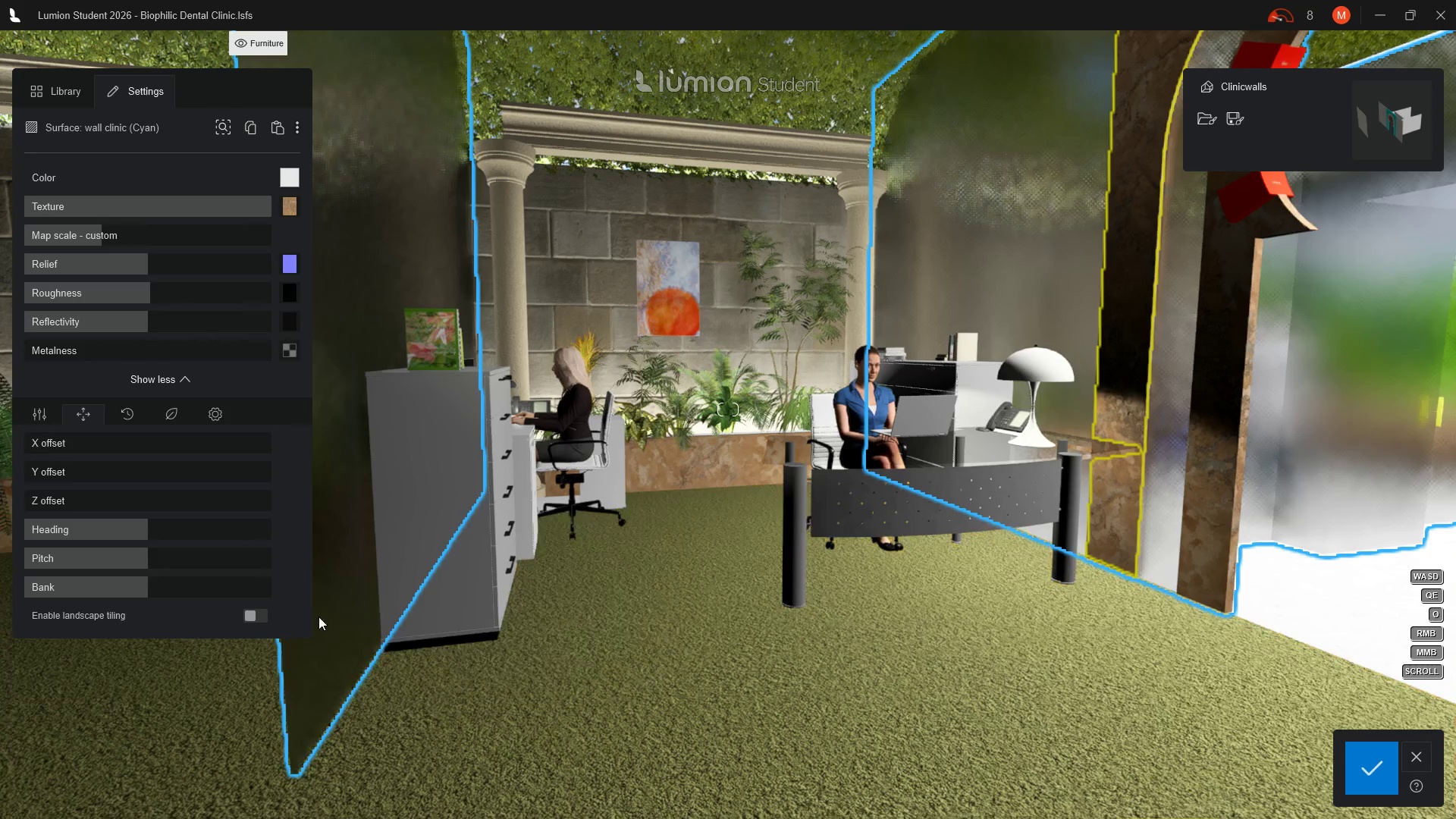 
left_click([259, 617])
 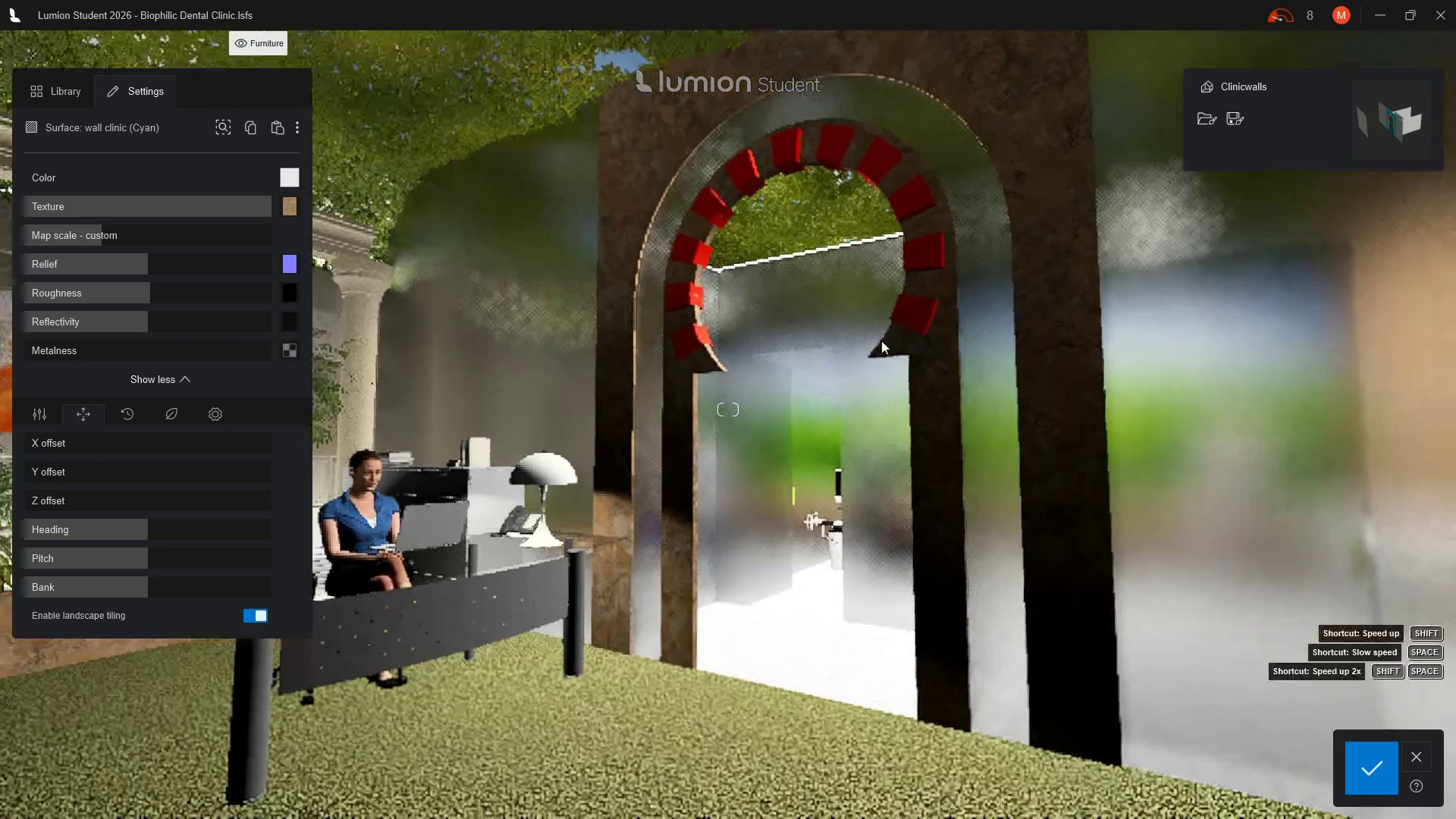 
wait(10.52)
 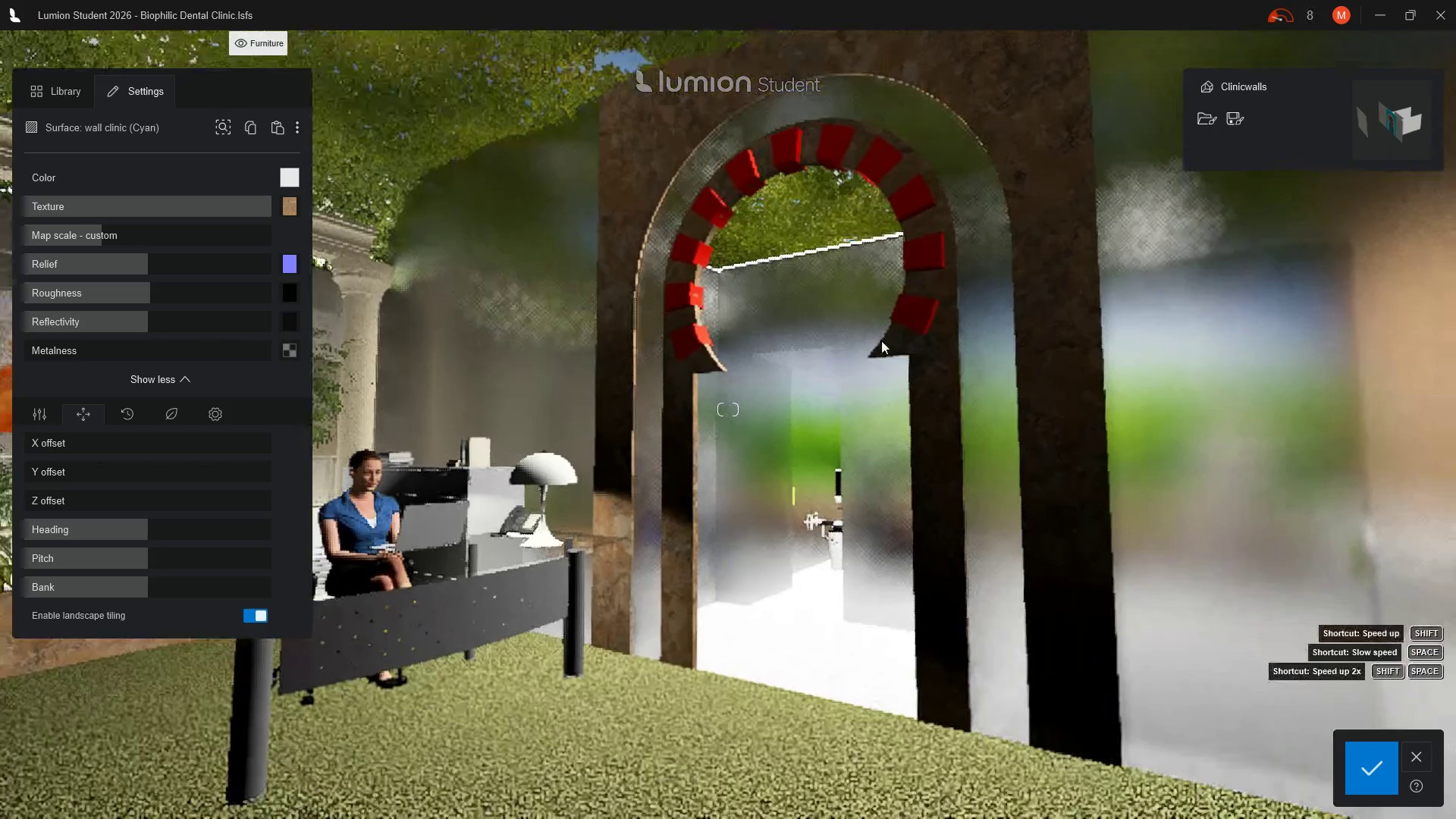 
left_click([513, 347])
 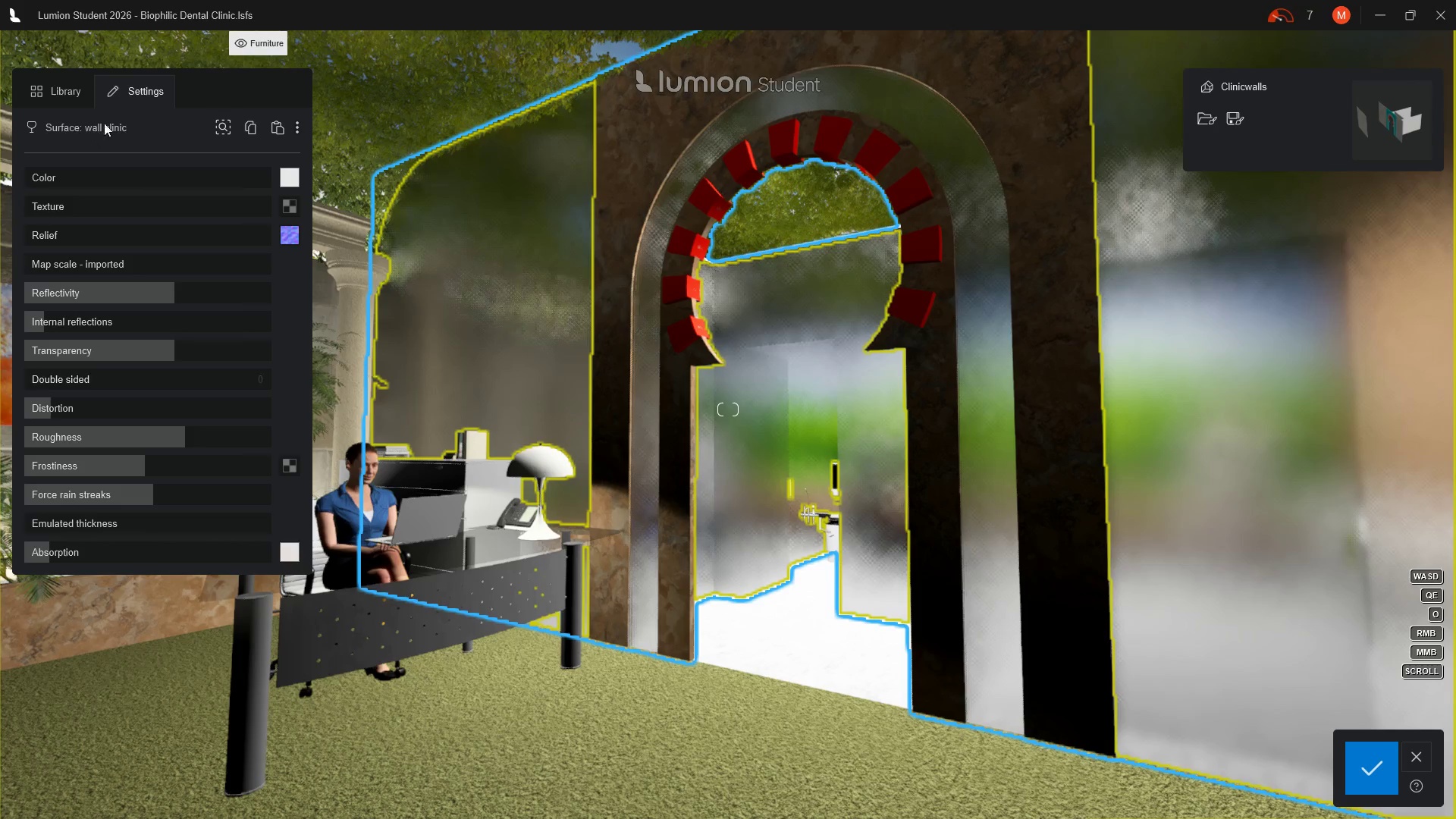 
left_click([146, 93])
 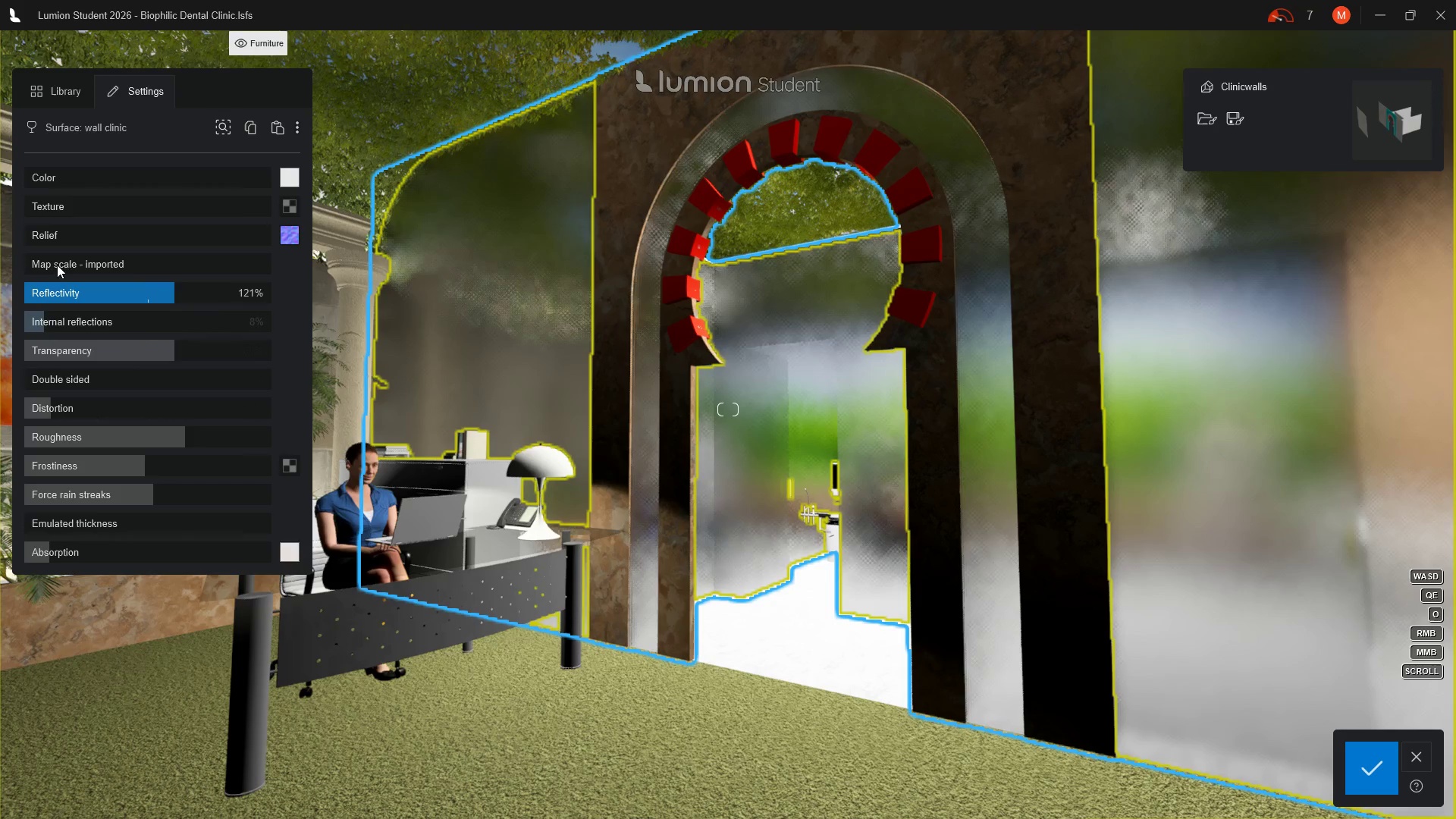 
wait(5.14)
 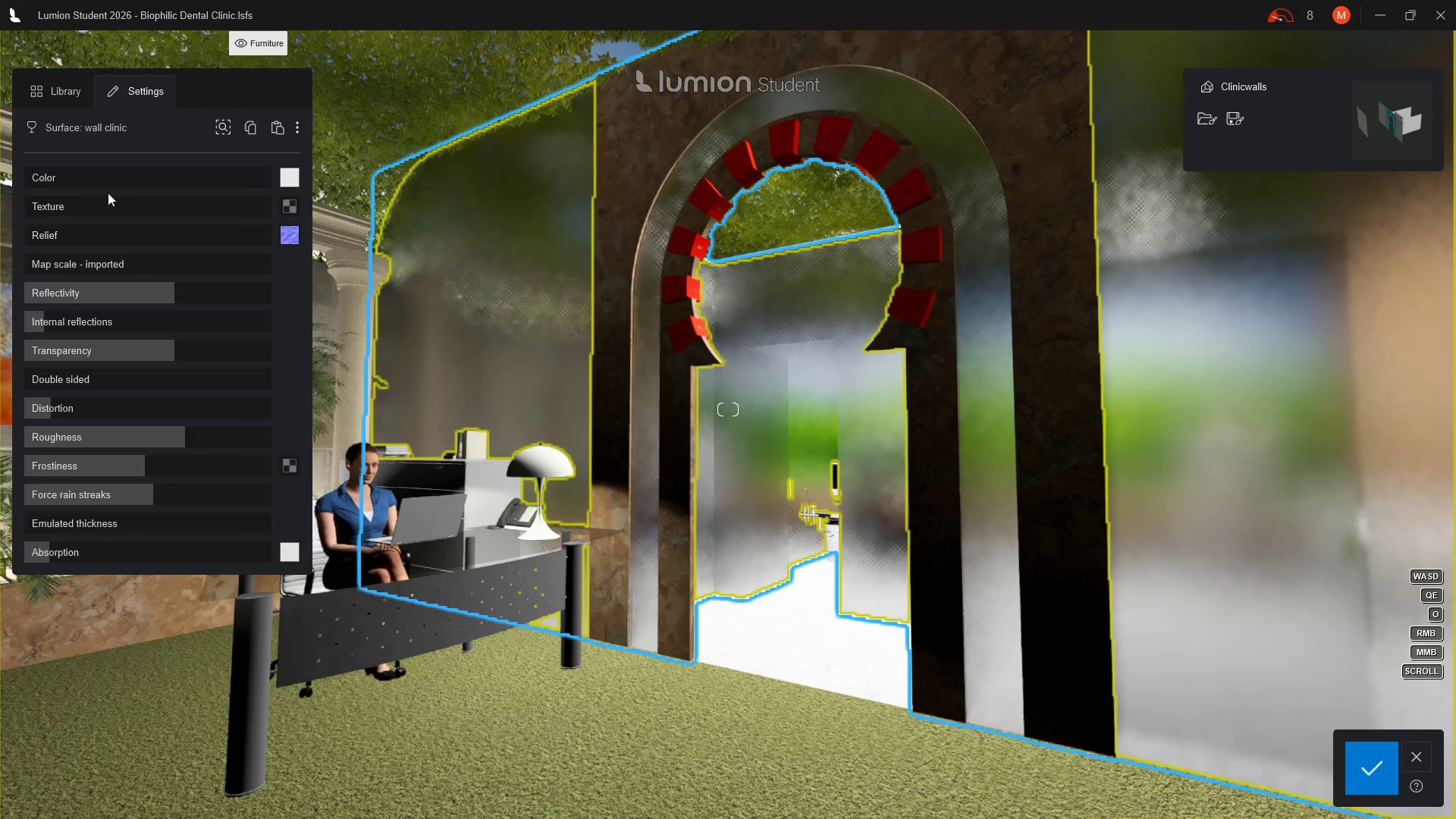 
left_click_drag(start_coordinate=[35, 265], to_coordinate=[83, 271])
 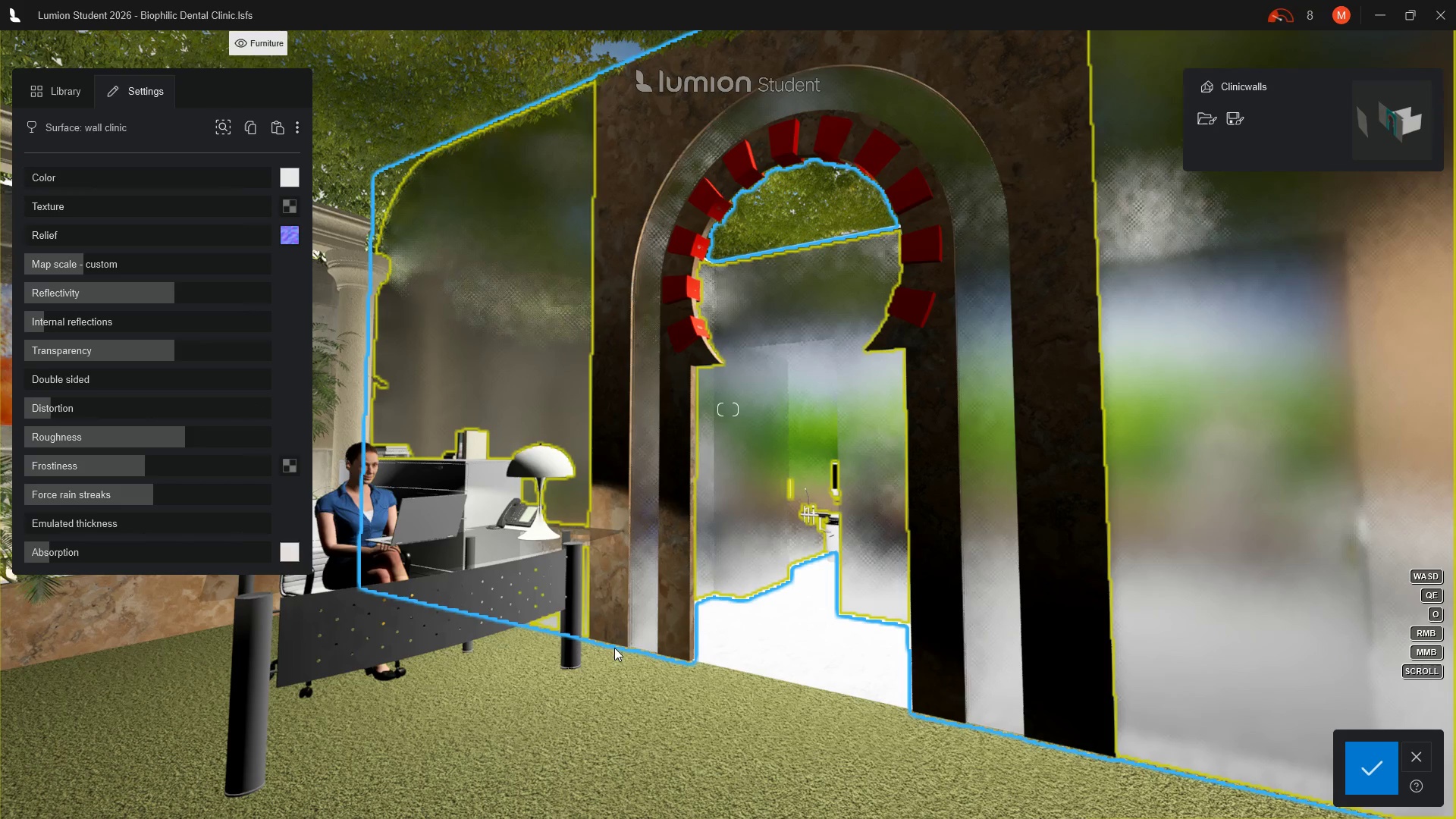 
wait(8.2)
 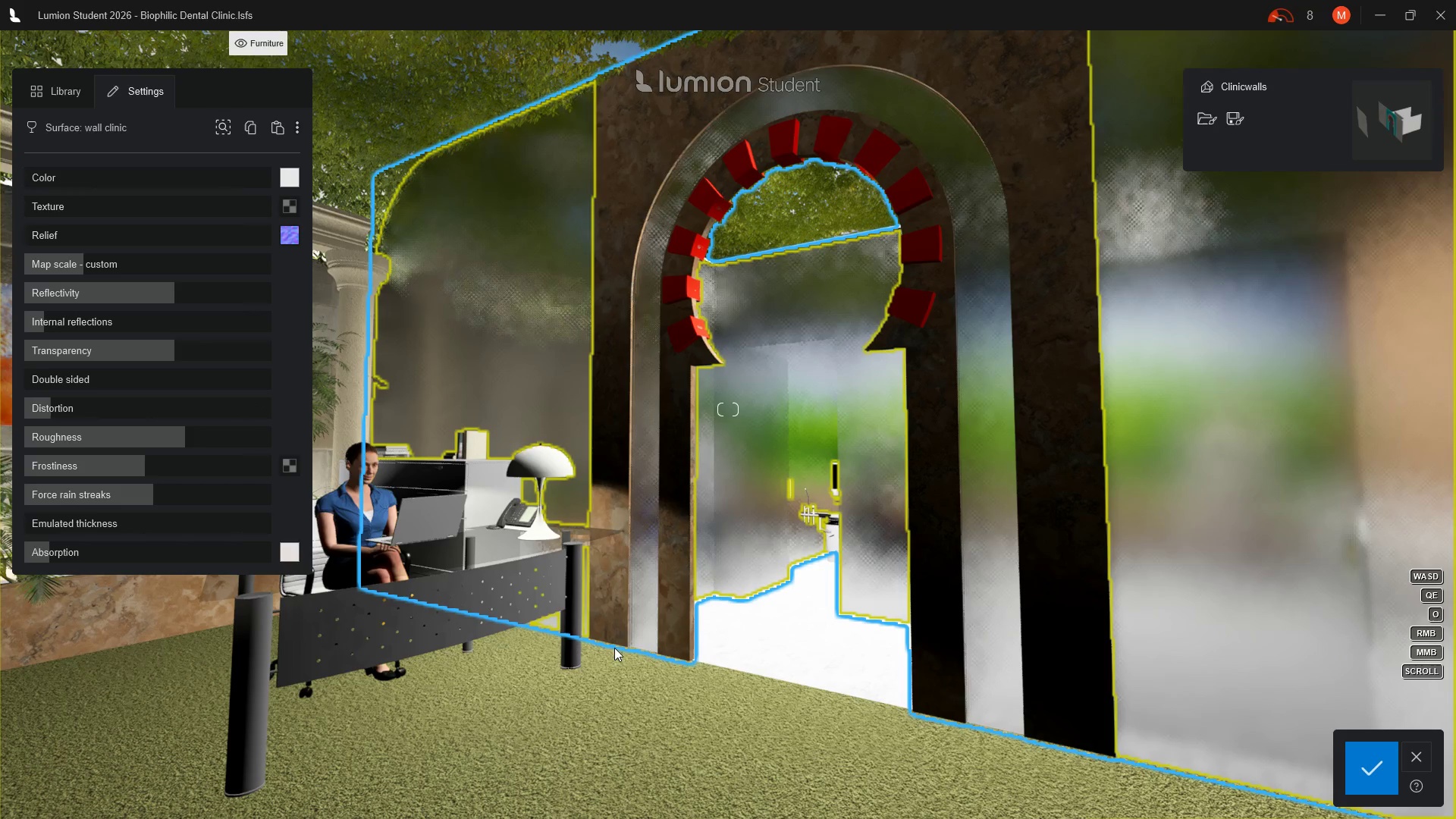 
left_click([1377, 771])
 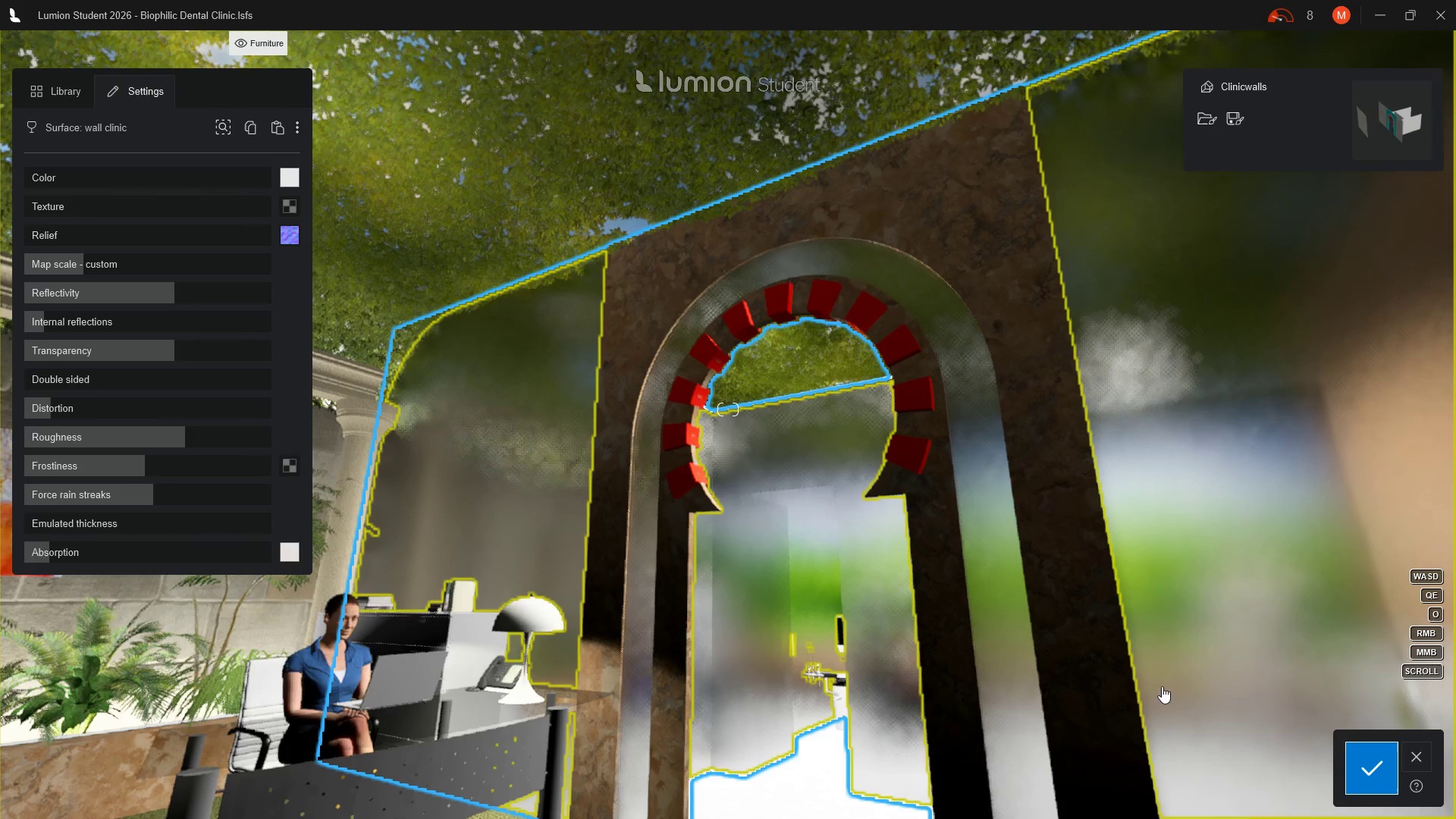 
mouse_move([1106, 664])
 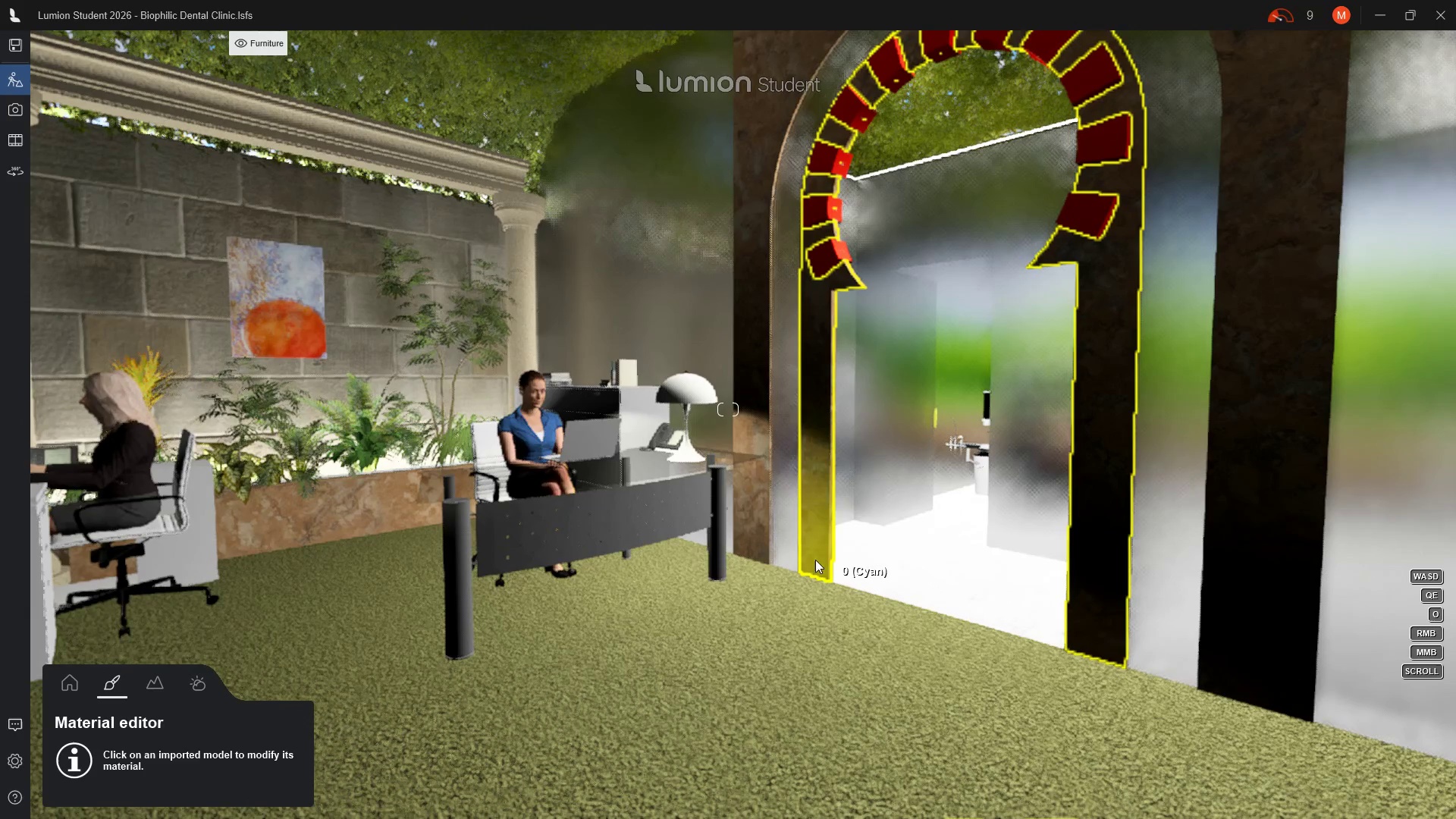 
wait(5.82)
 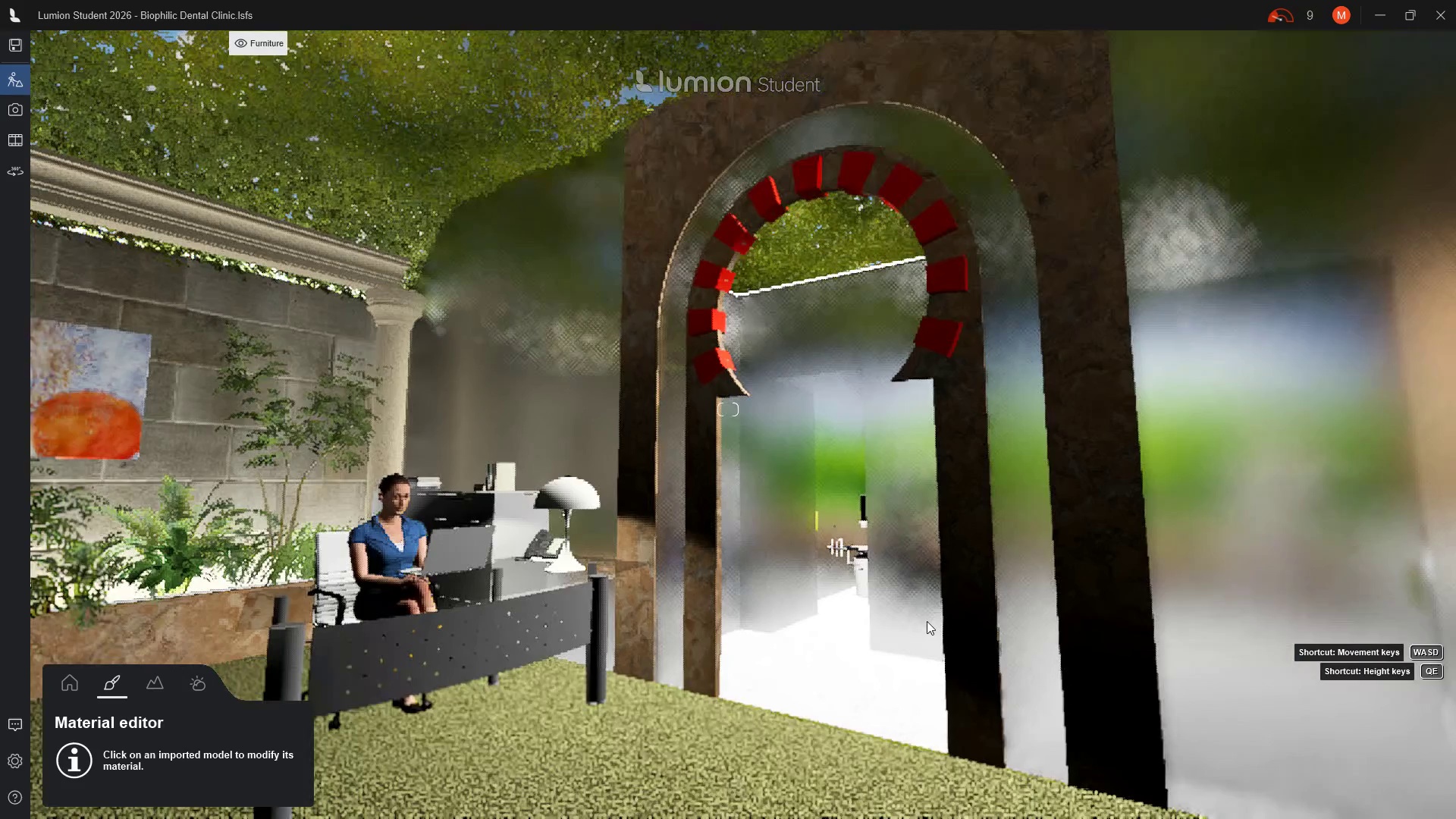 
scroll: coordinate [812, 604], scroll_direction: down, amount: 5.0
 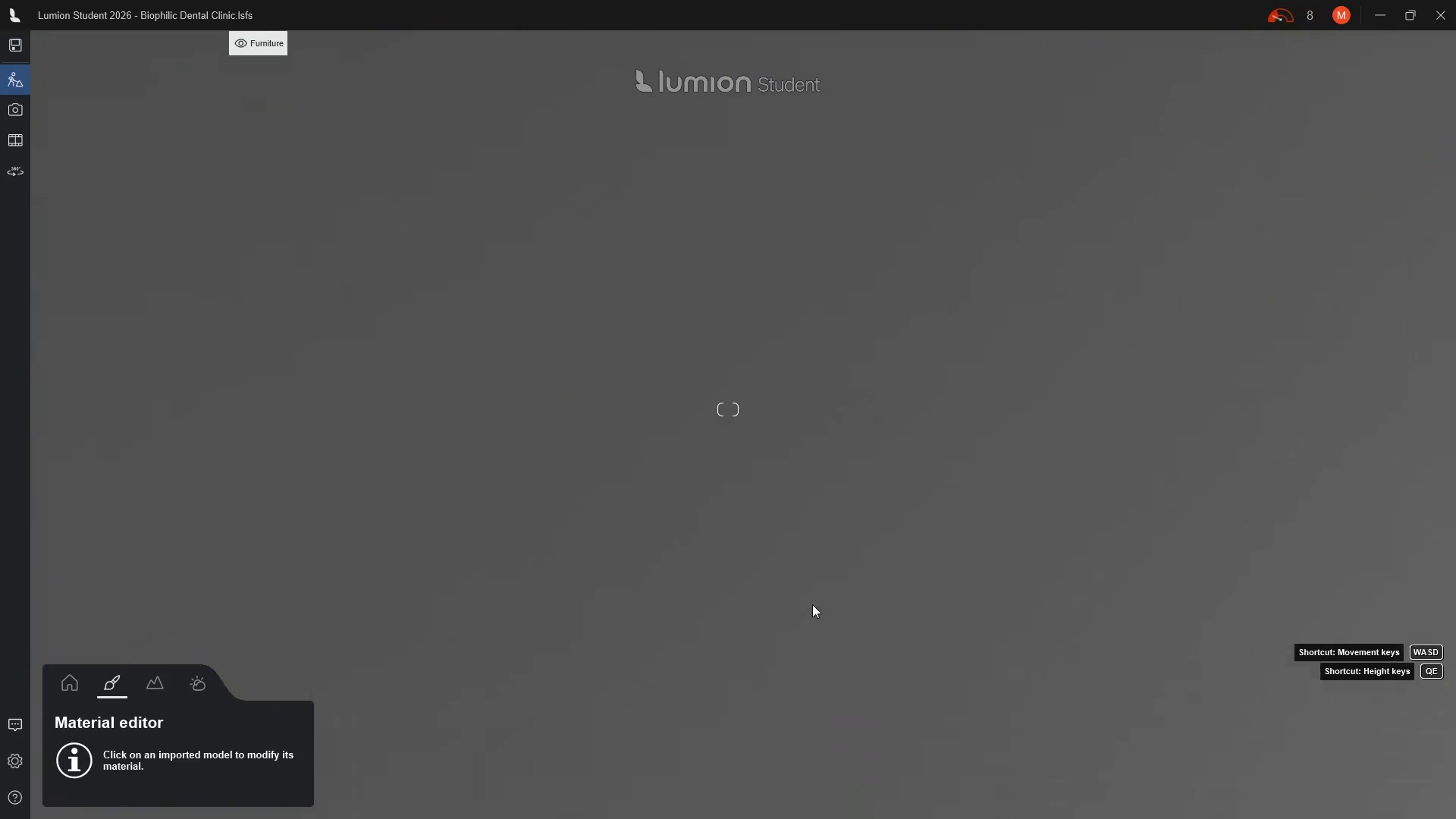 
scroll: coordinate [812, 604], scroll_direction: up, amount: 2.0
 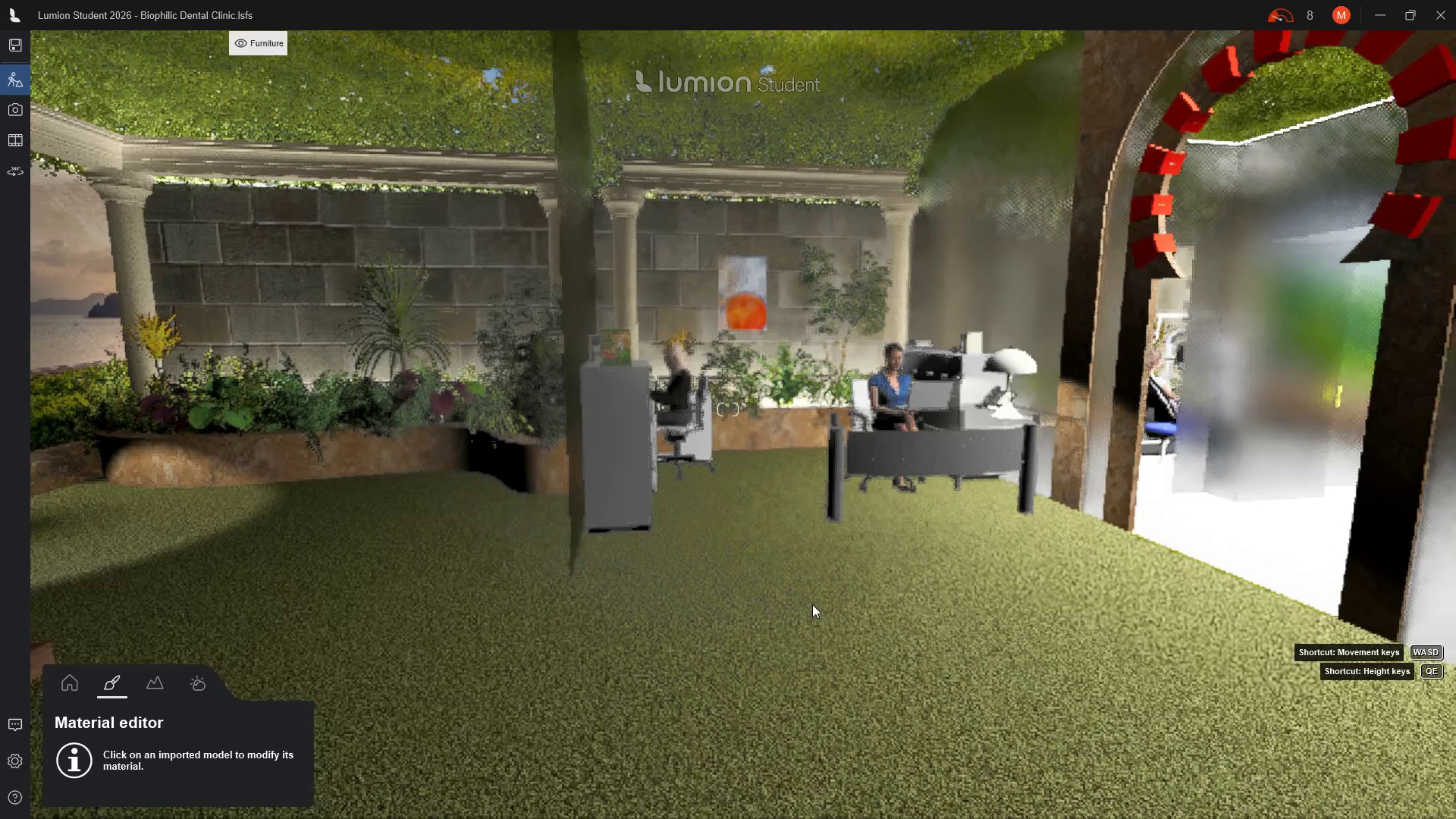 
scroll: coordinate [812, 604], scroll_direction: down, amount: 2.0
 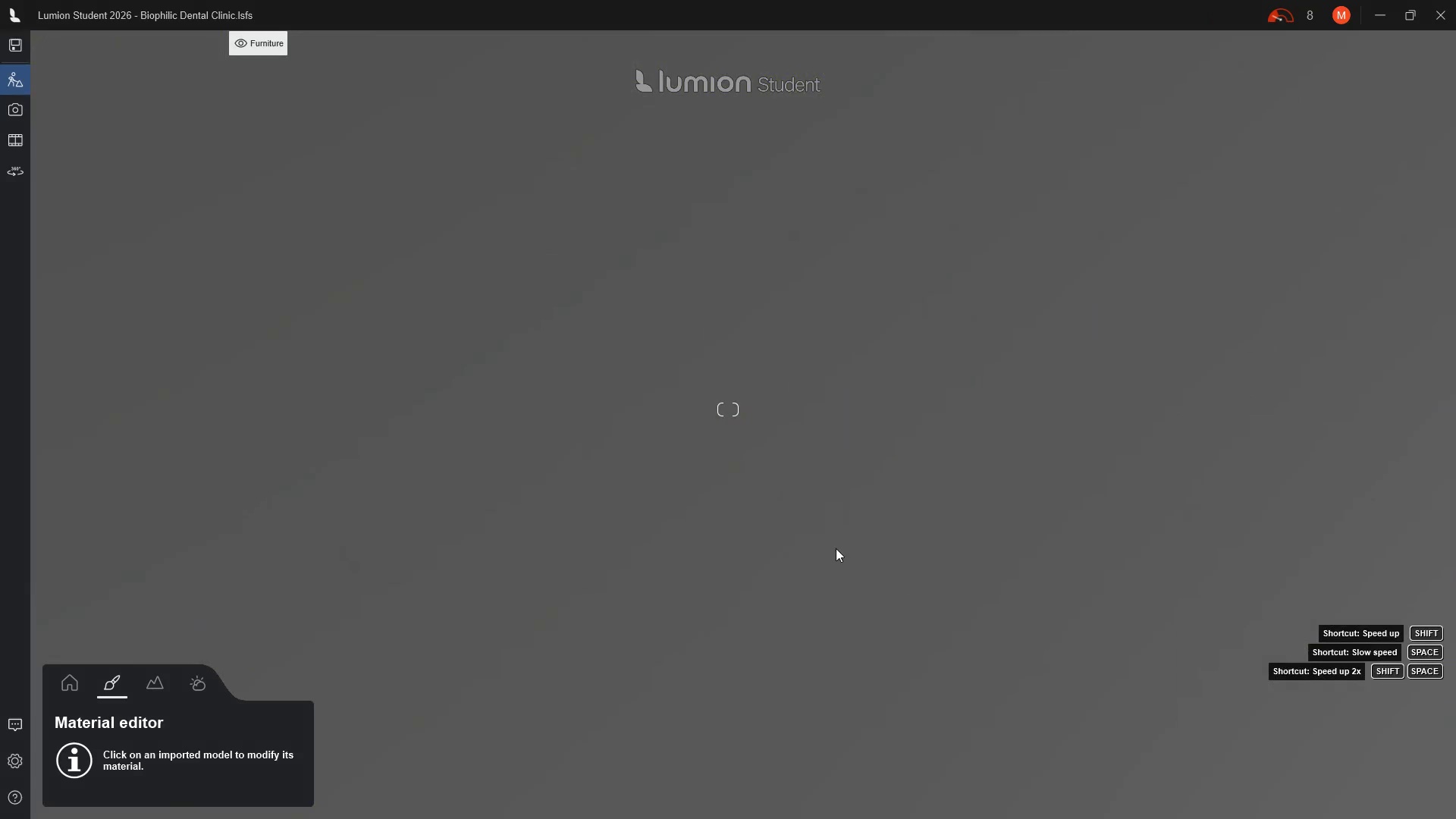 
scroll: coordinate [836, 547], scroll_direction: up, amount: 1.0
 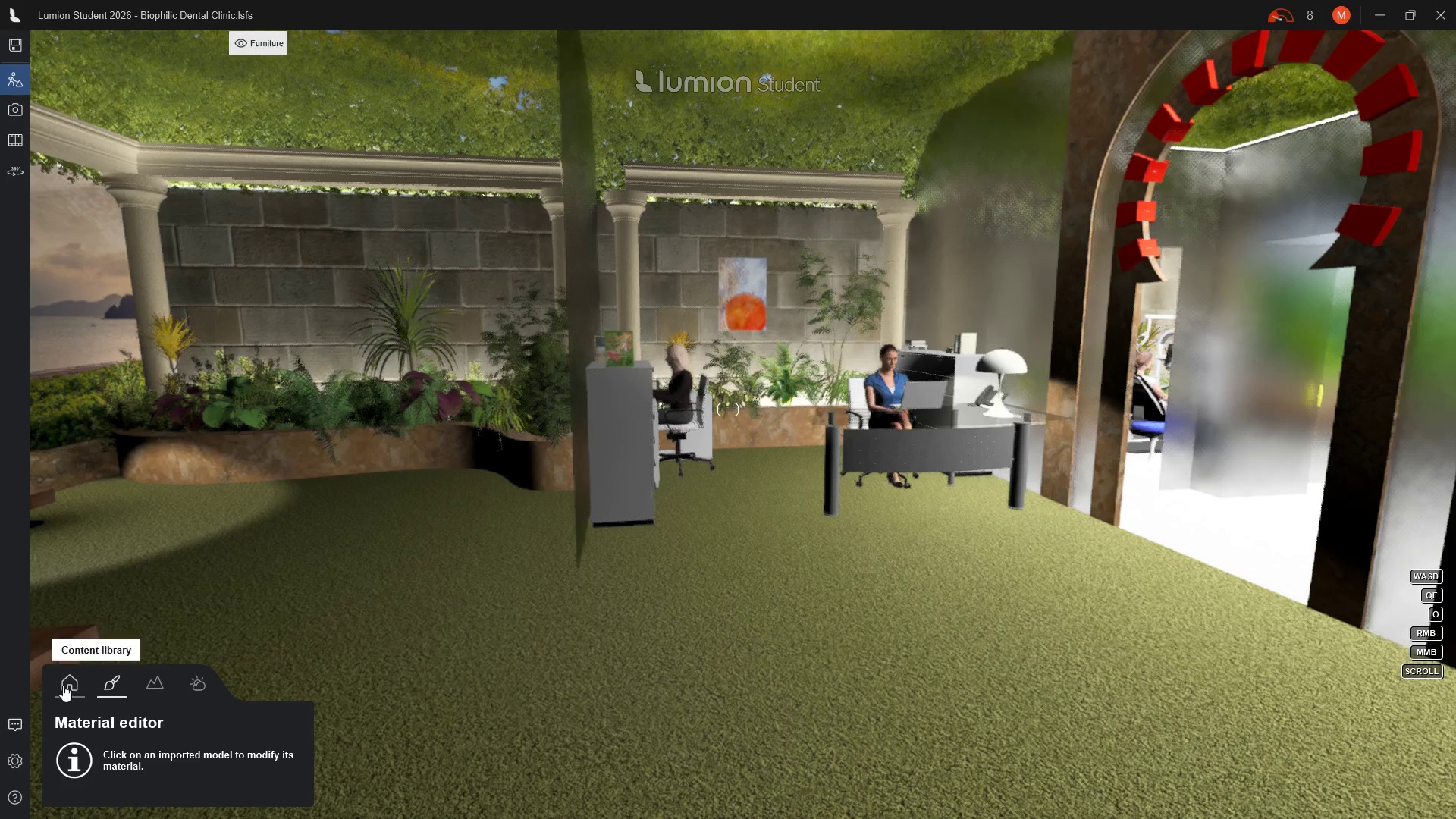 
wait(5.64)
 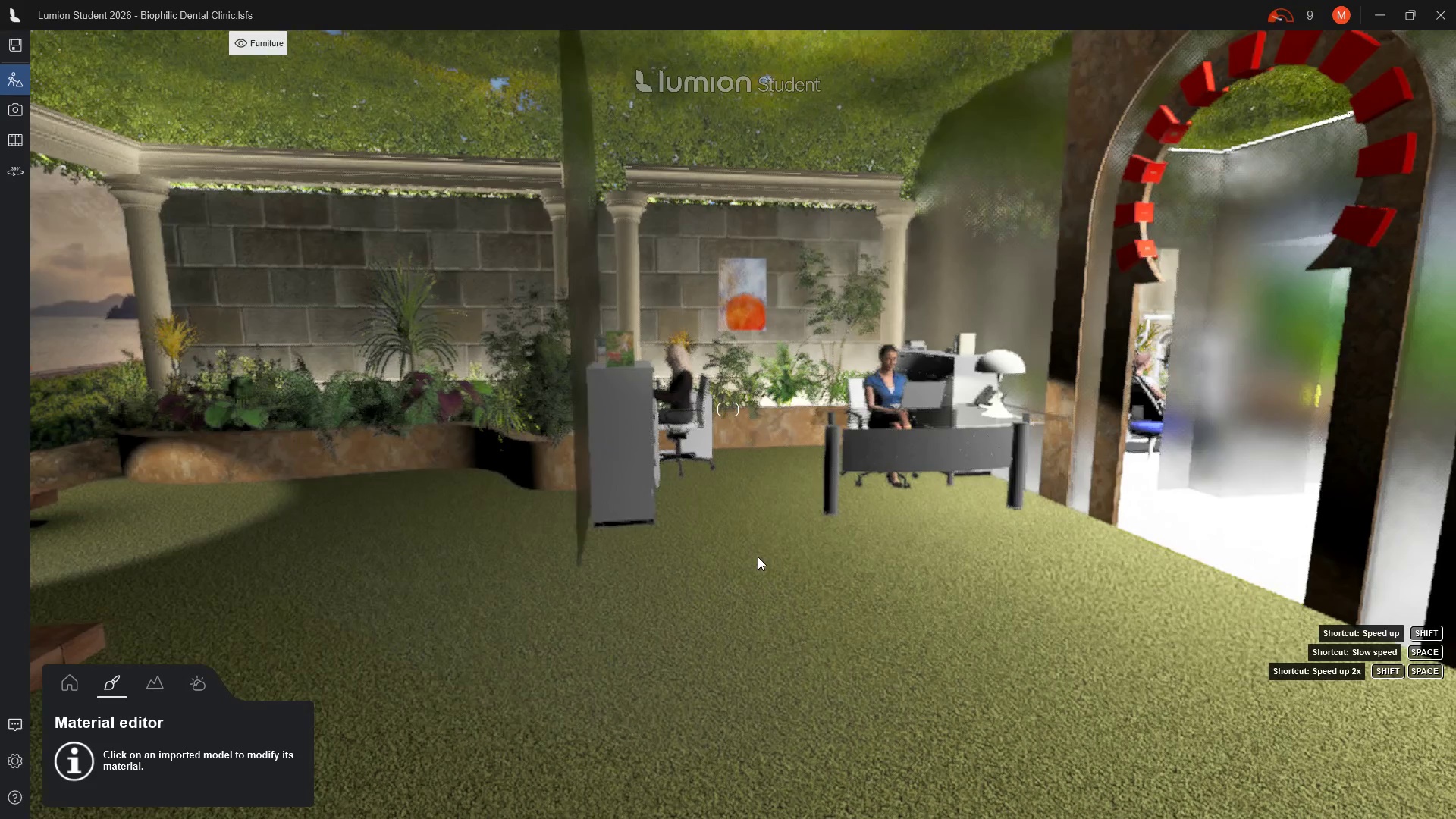 
left_click([17, 140])
 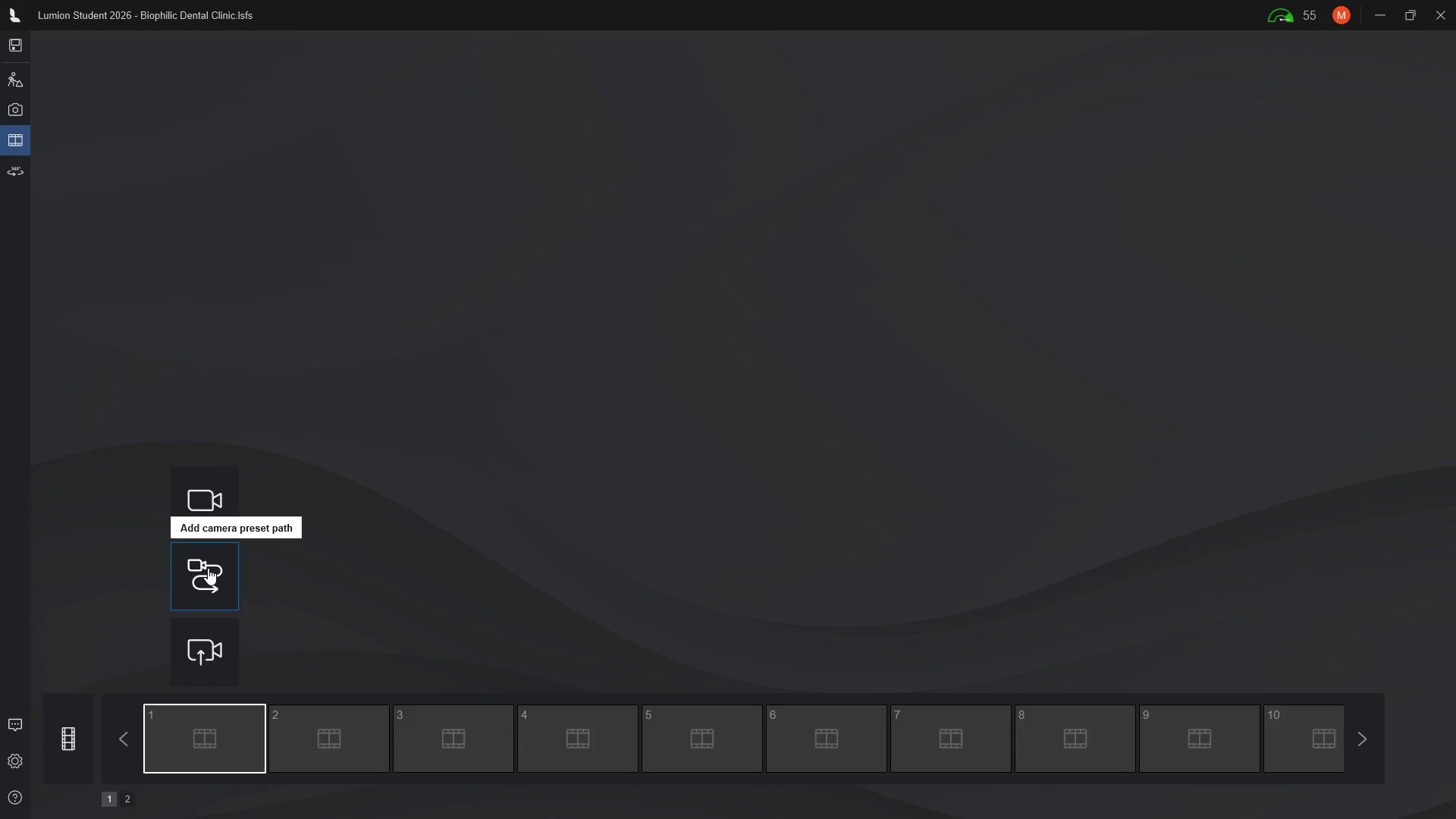 
wait(15.42)
 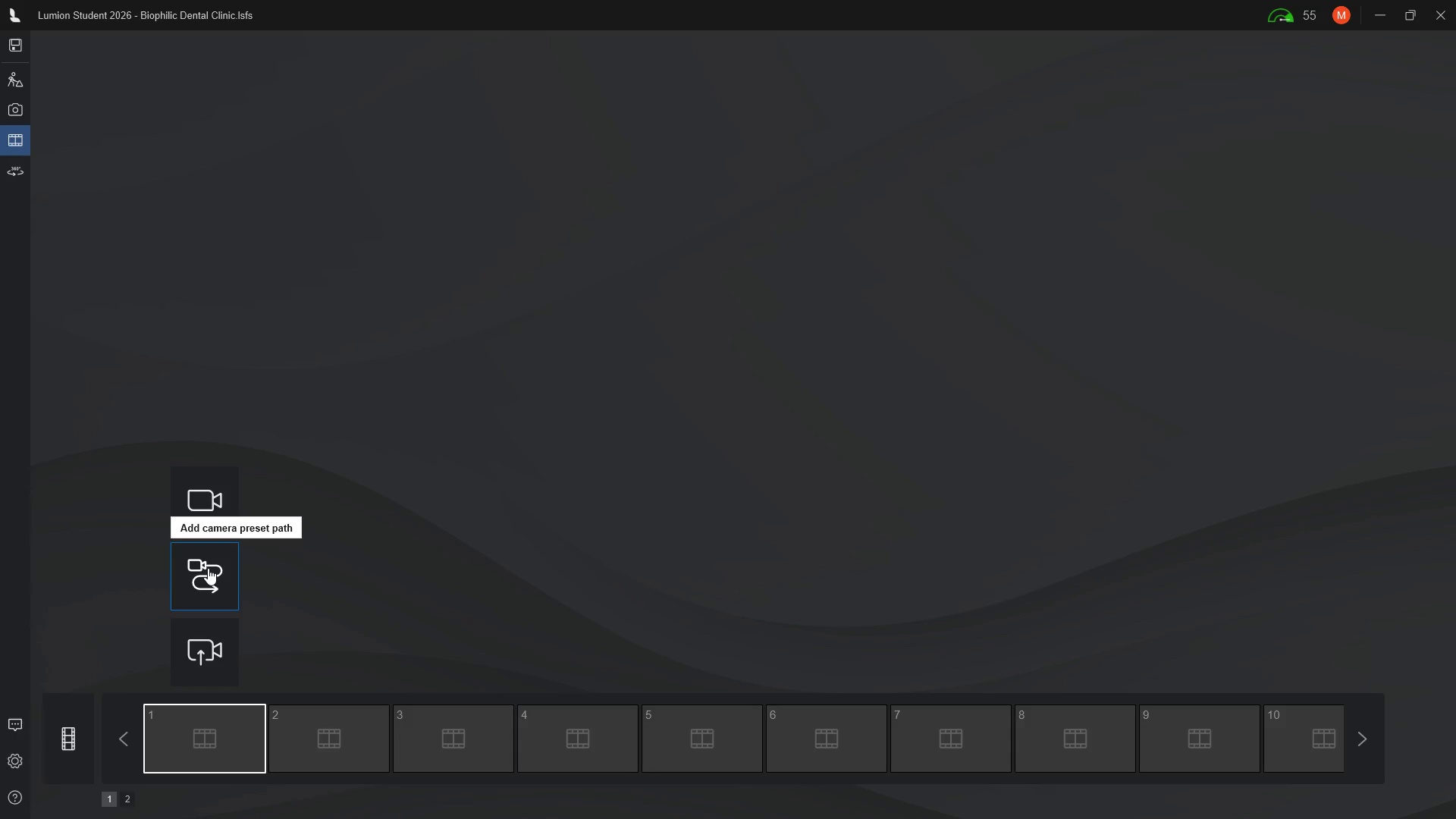 
left_click([196, 574])
 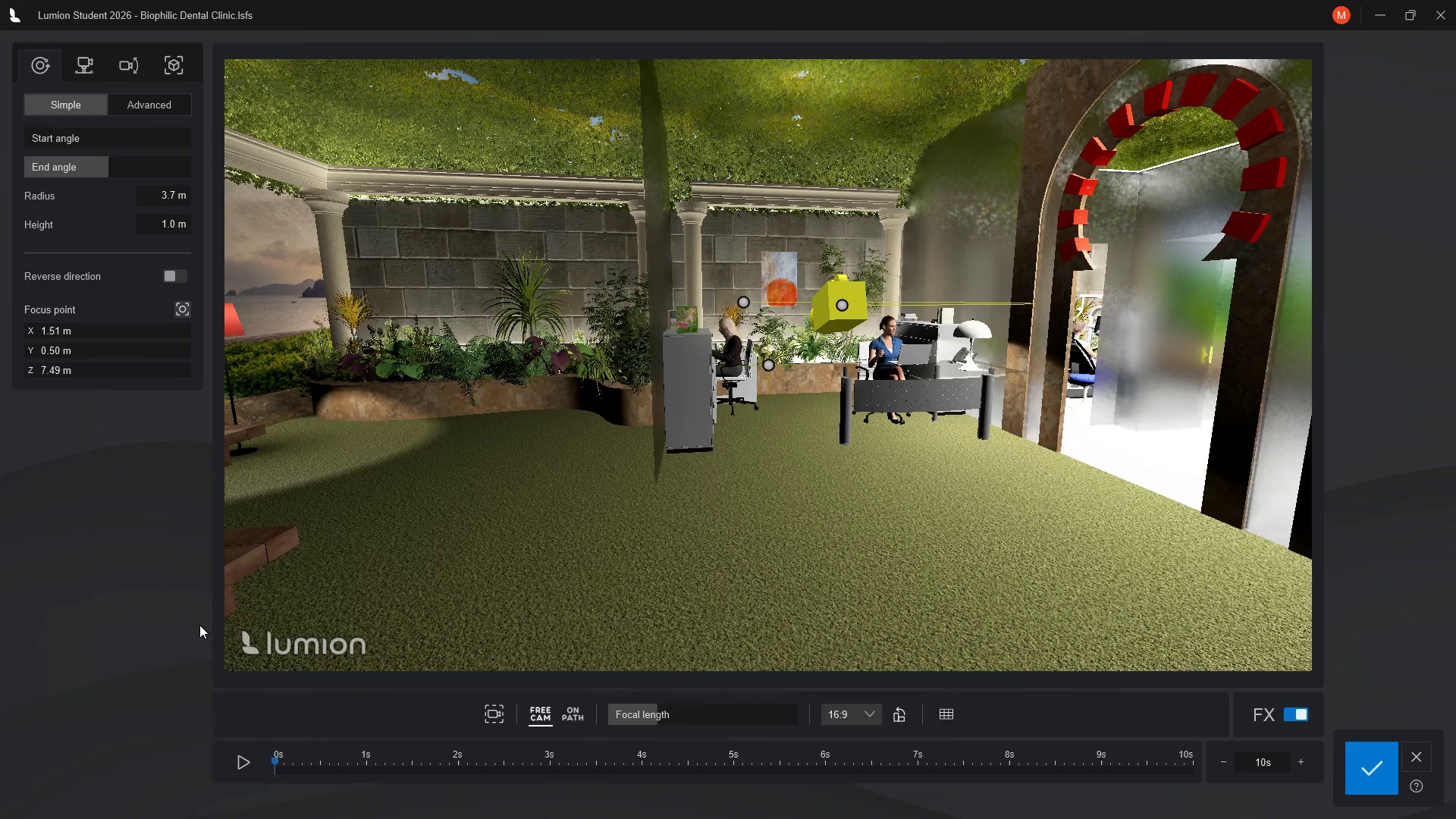 
wait(12.16)
 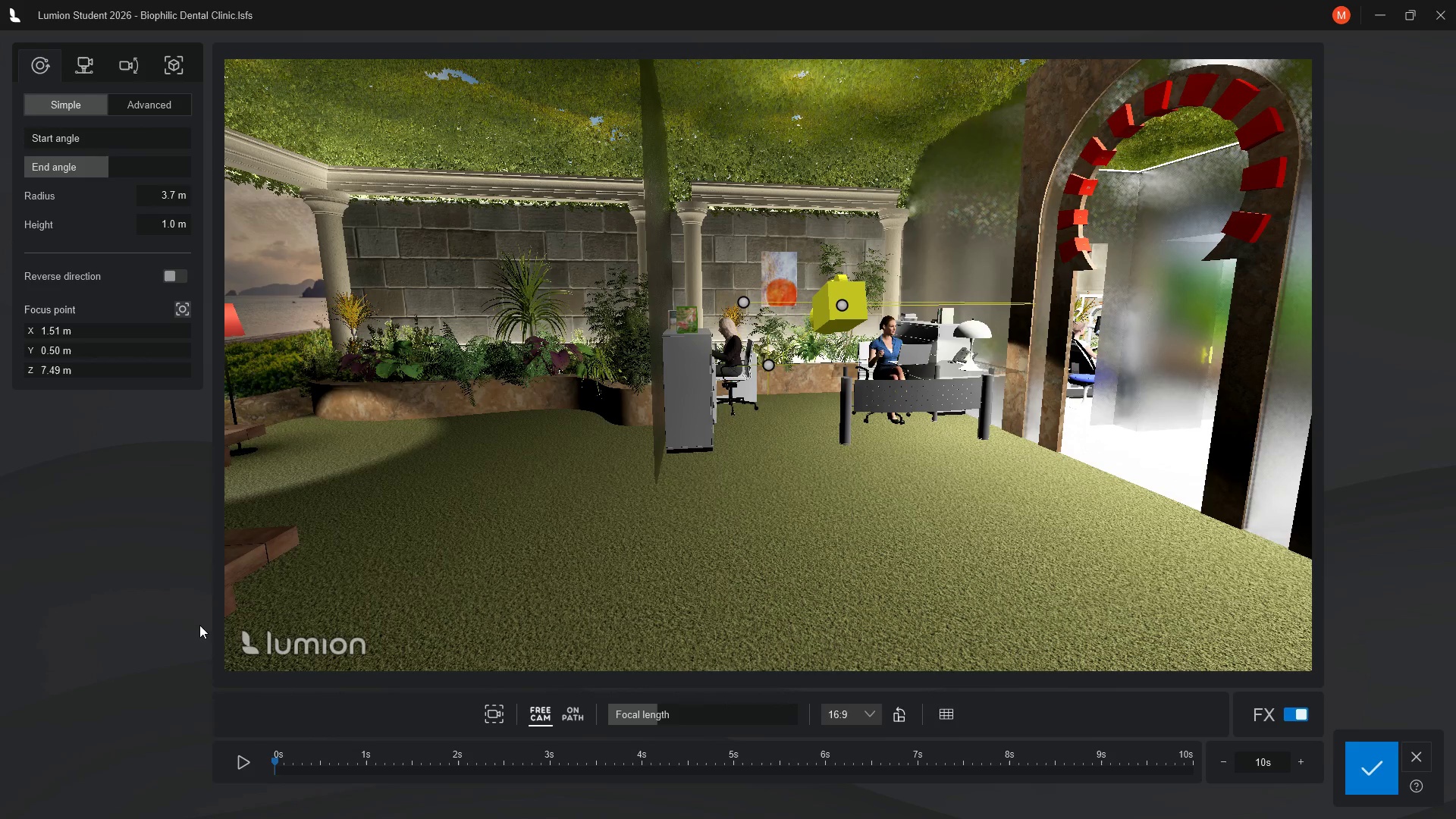 
mouse_move([100, 72])
 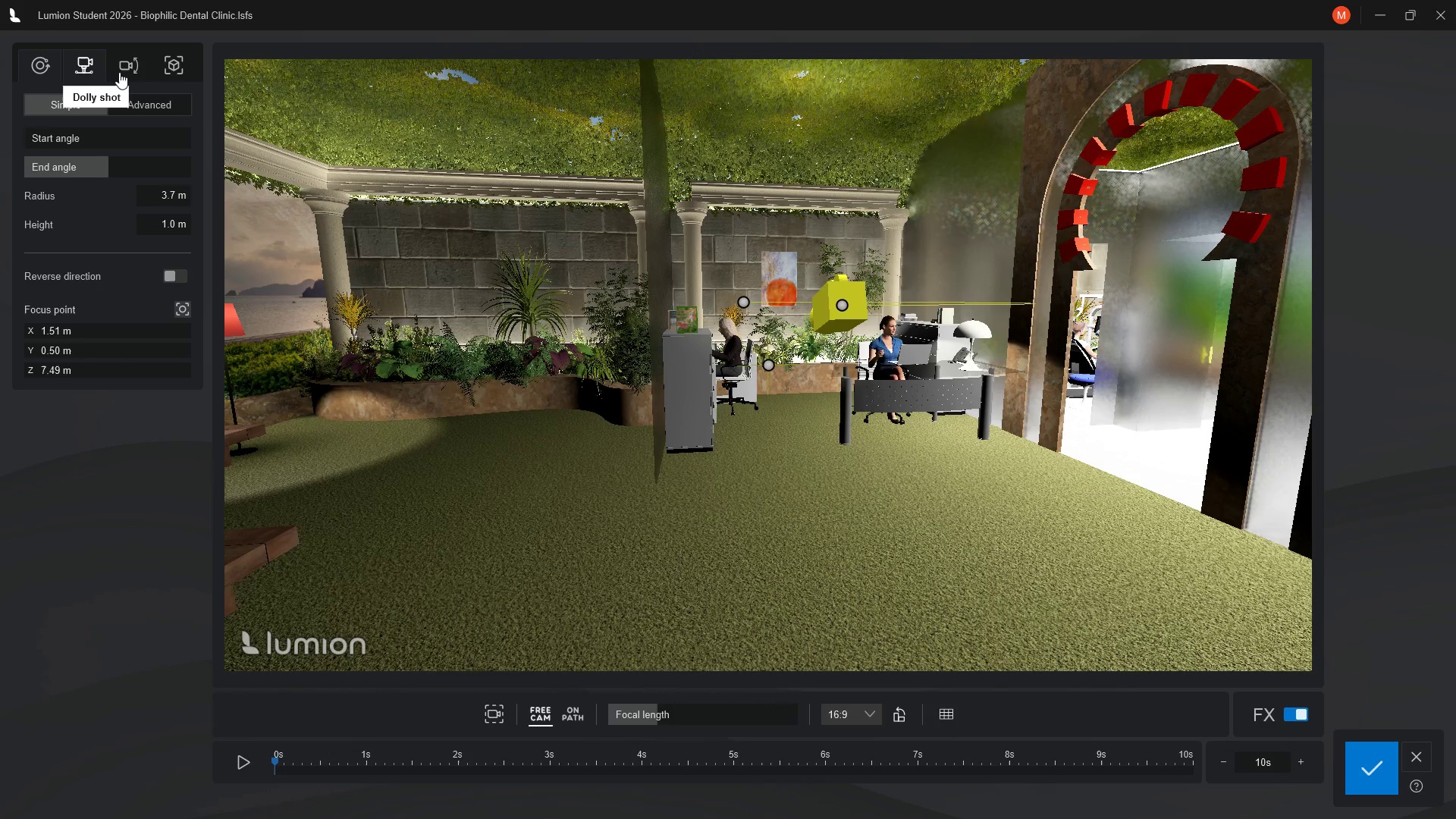 
mouse_move([101, 69])
 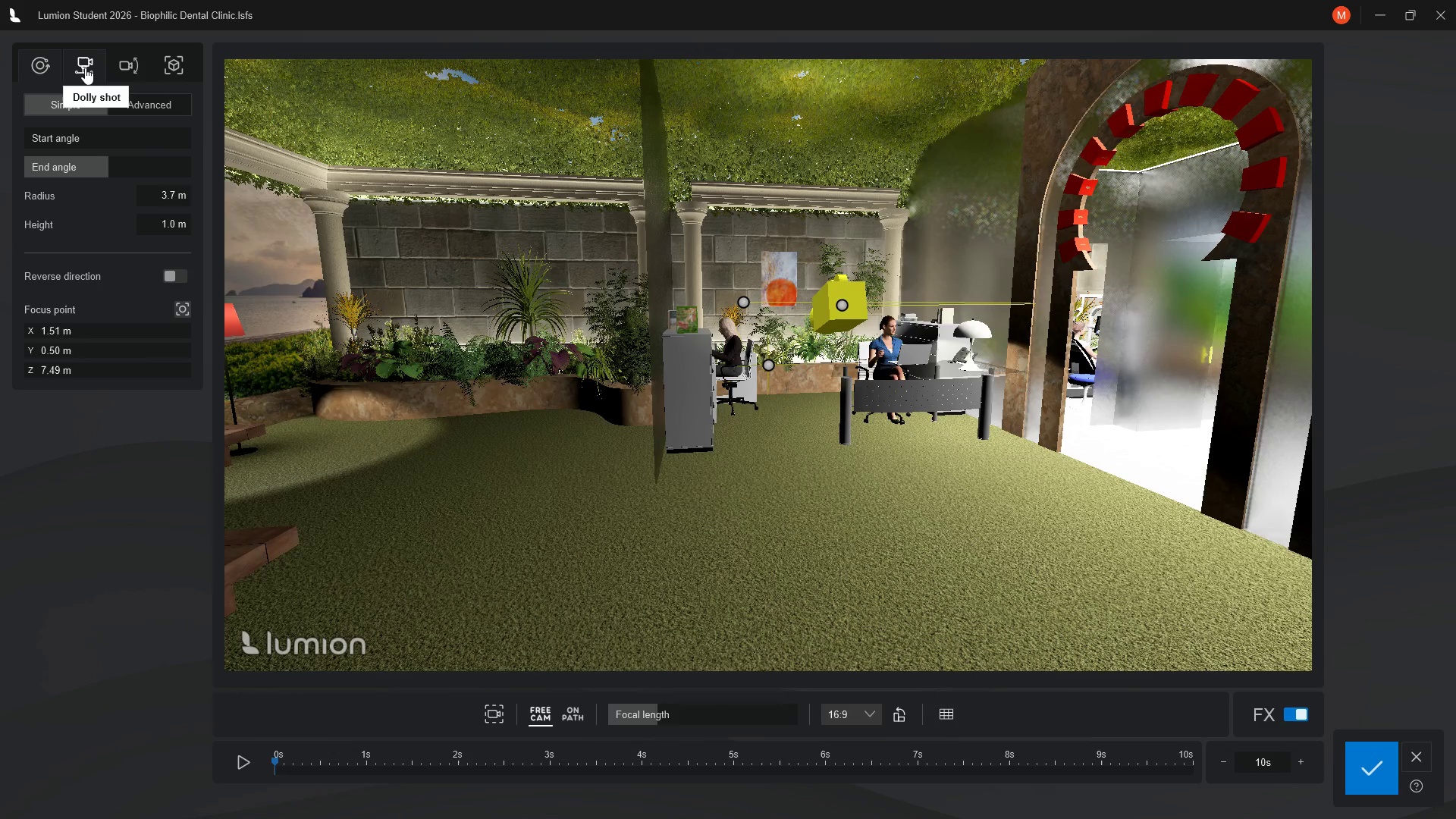 
wait(7.53)
 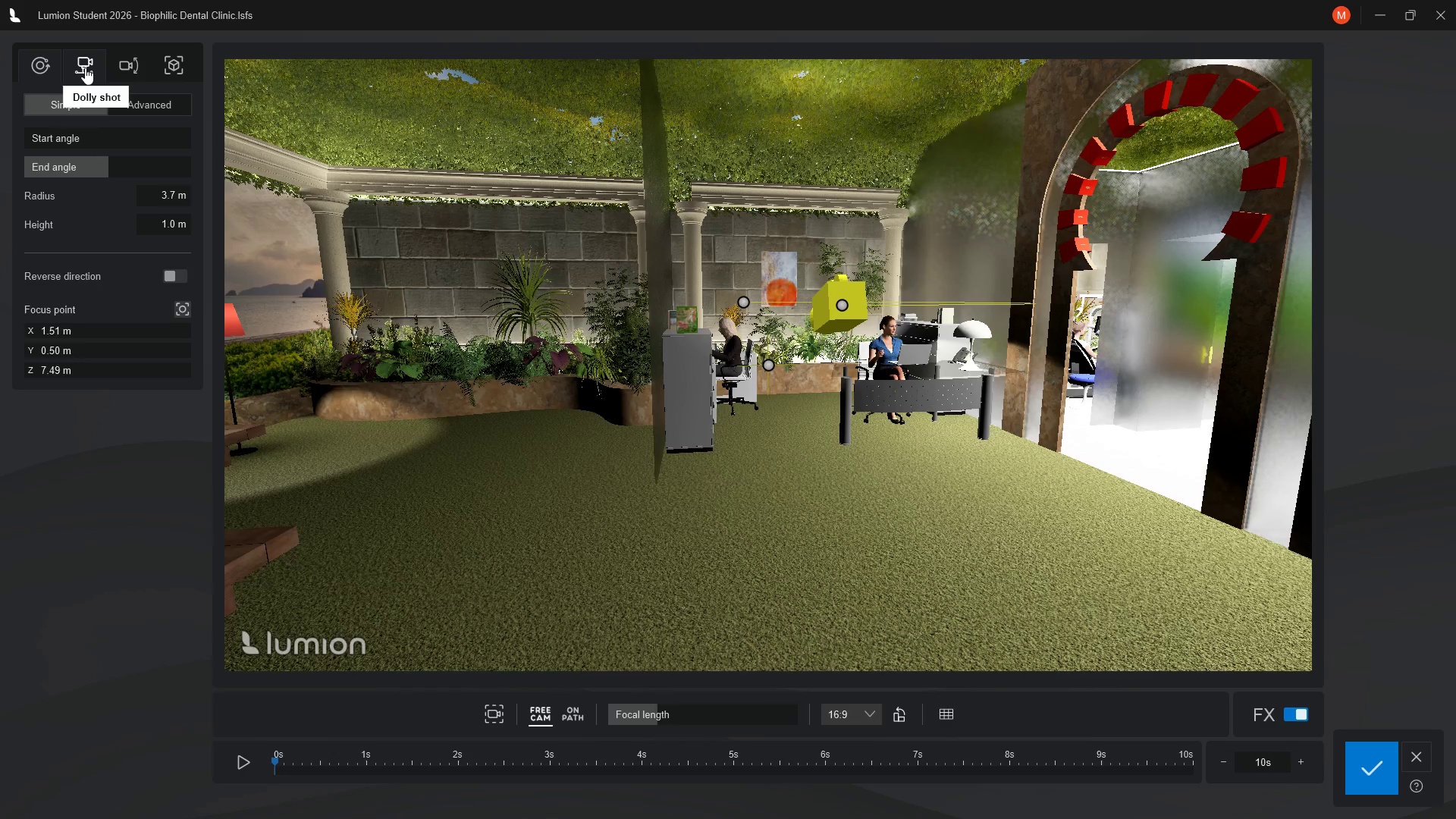 
left_click([85, 67])
 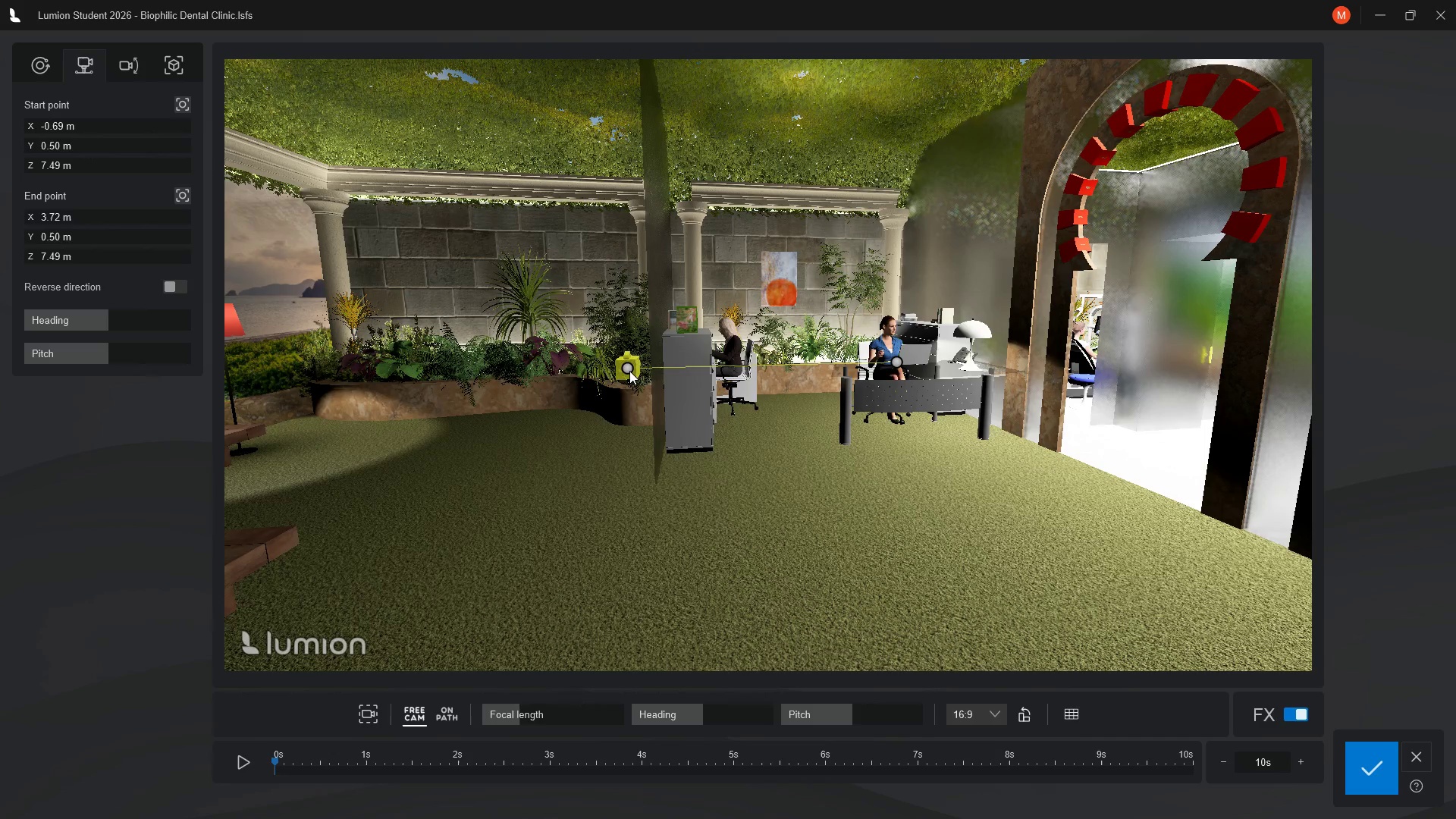 
wait(5.27)
 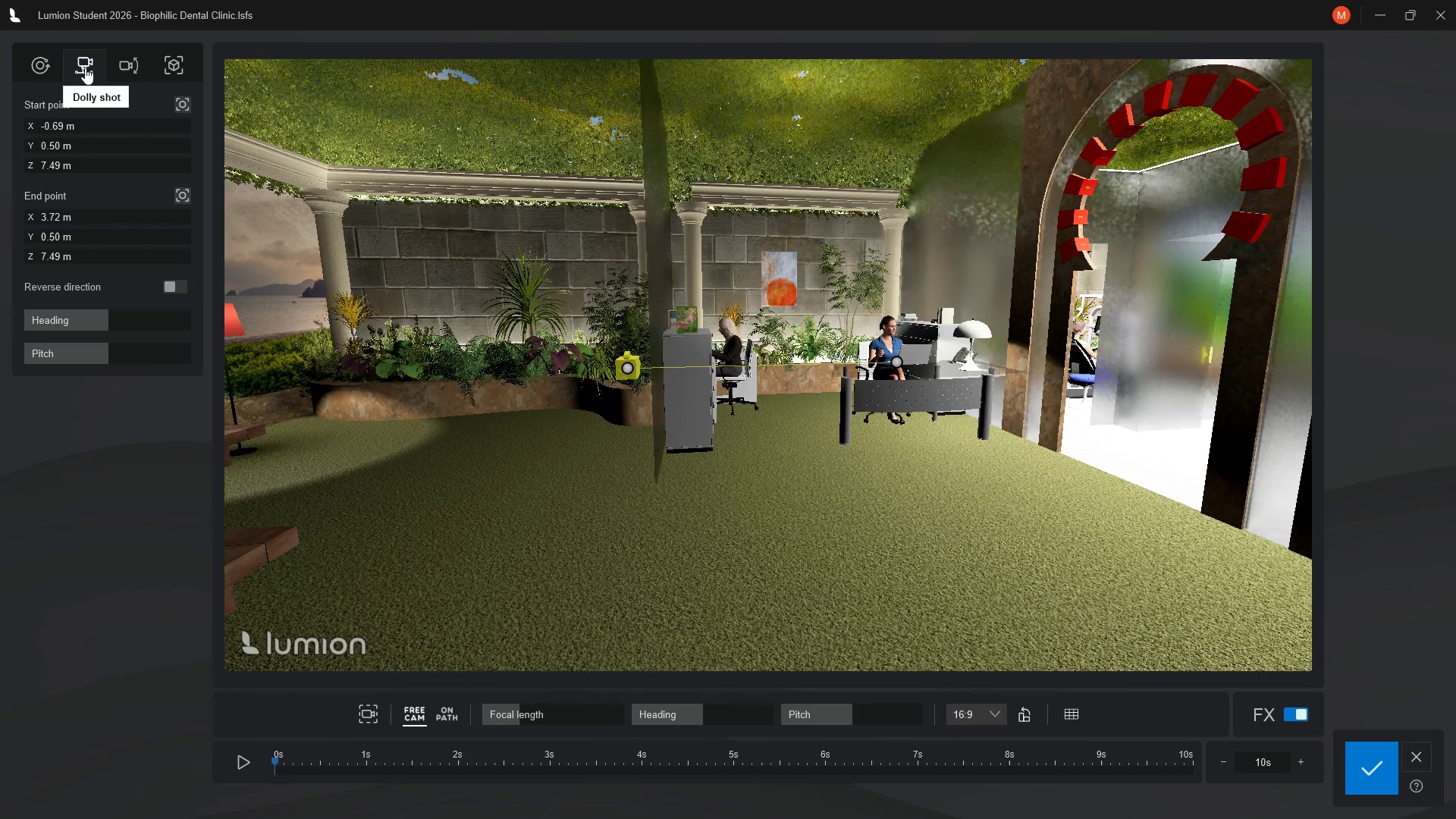 
left_click_drag(start_coordinate=[628, 369], to_coordinate=[832, 669])
 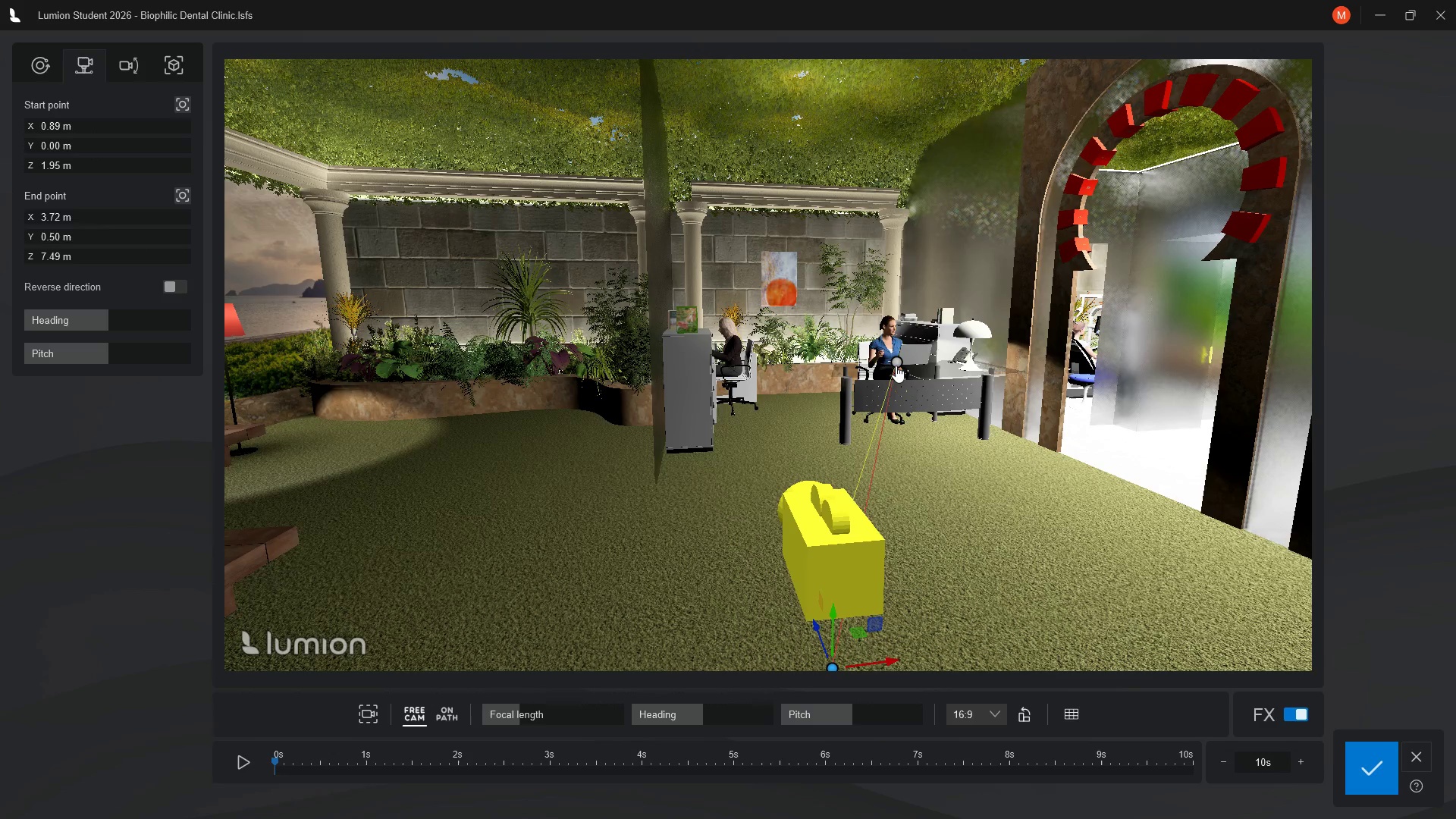 
left_click_drag(start_coordinate=[896, 361], to_coordinate=[807, 343])
 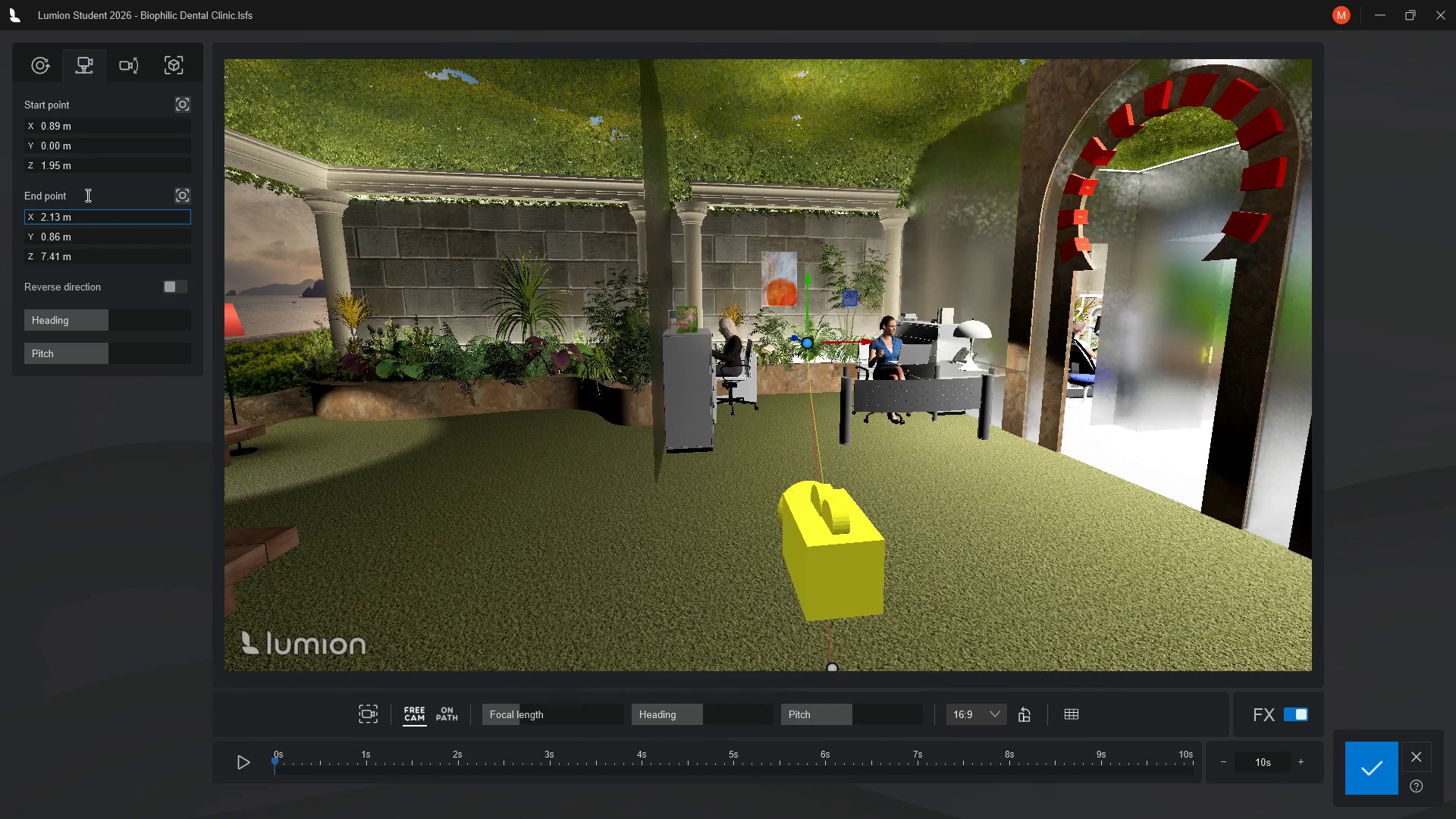 
wait(9.25)
 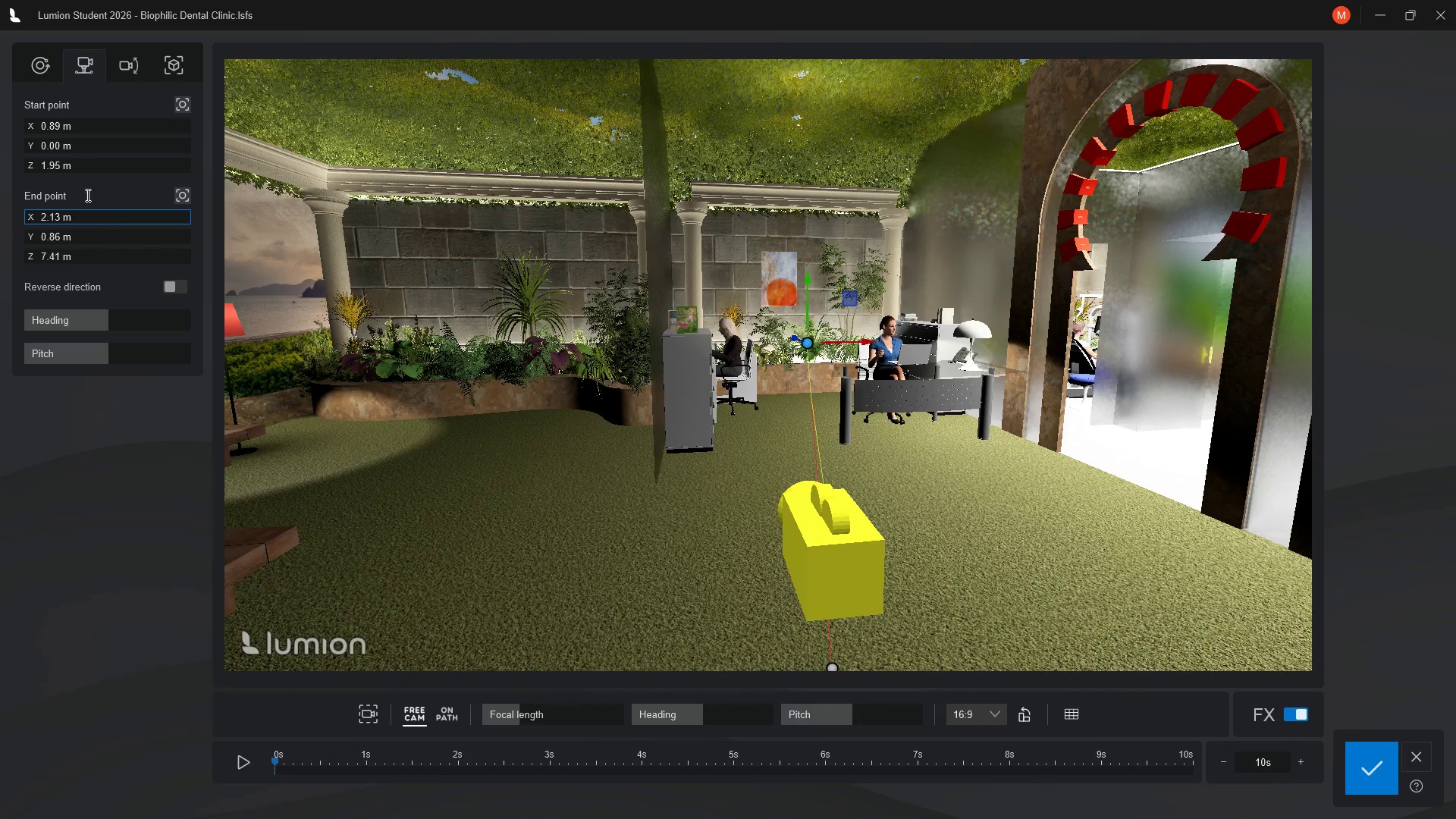 
left_click([80, 168])
 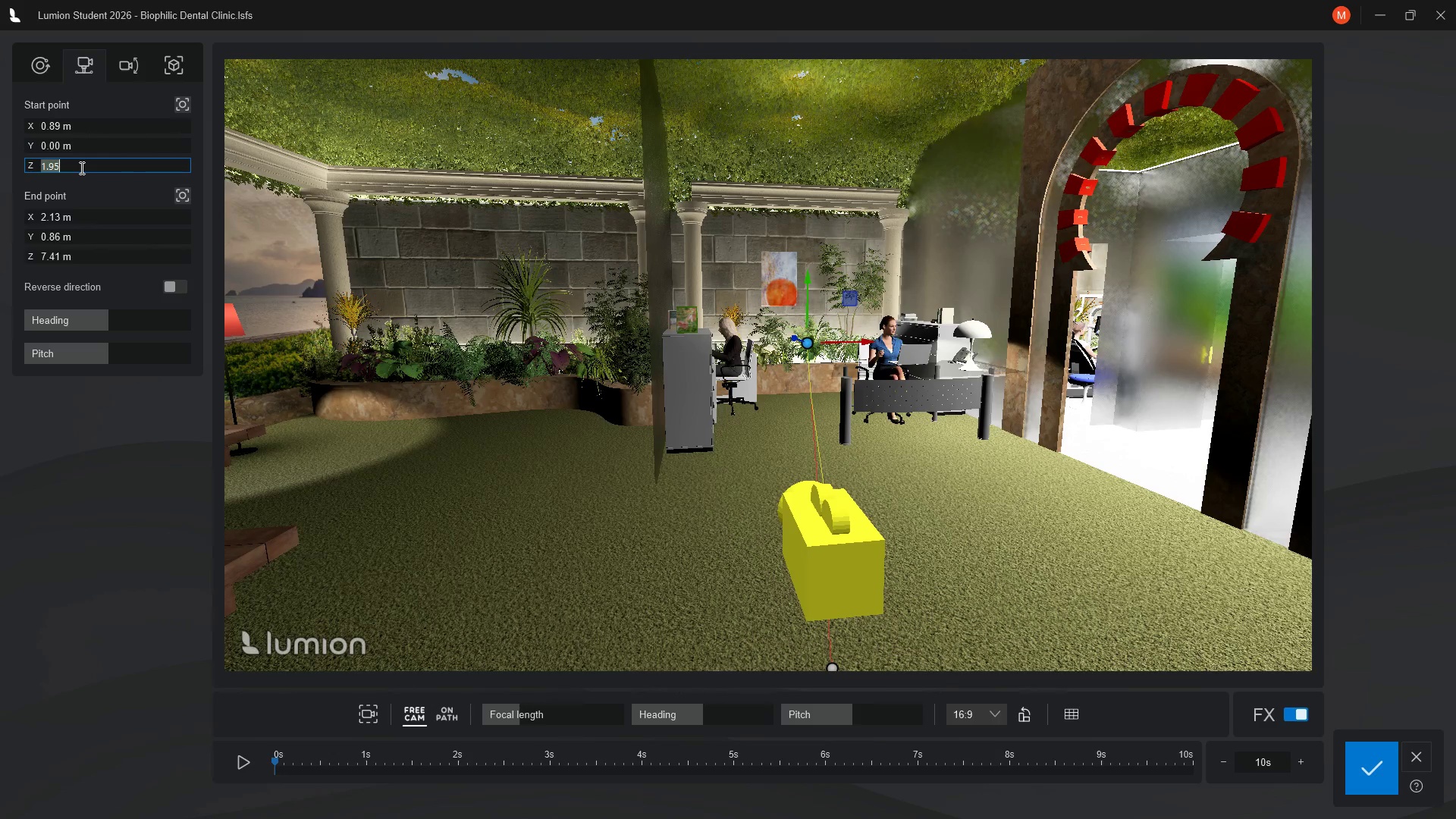 
key(3)
 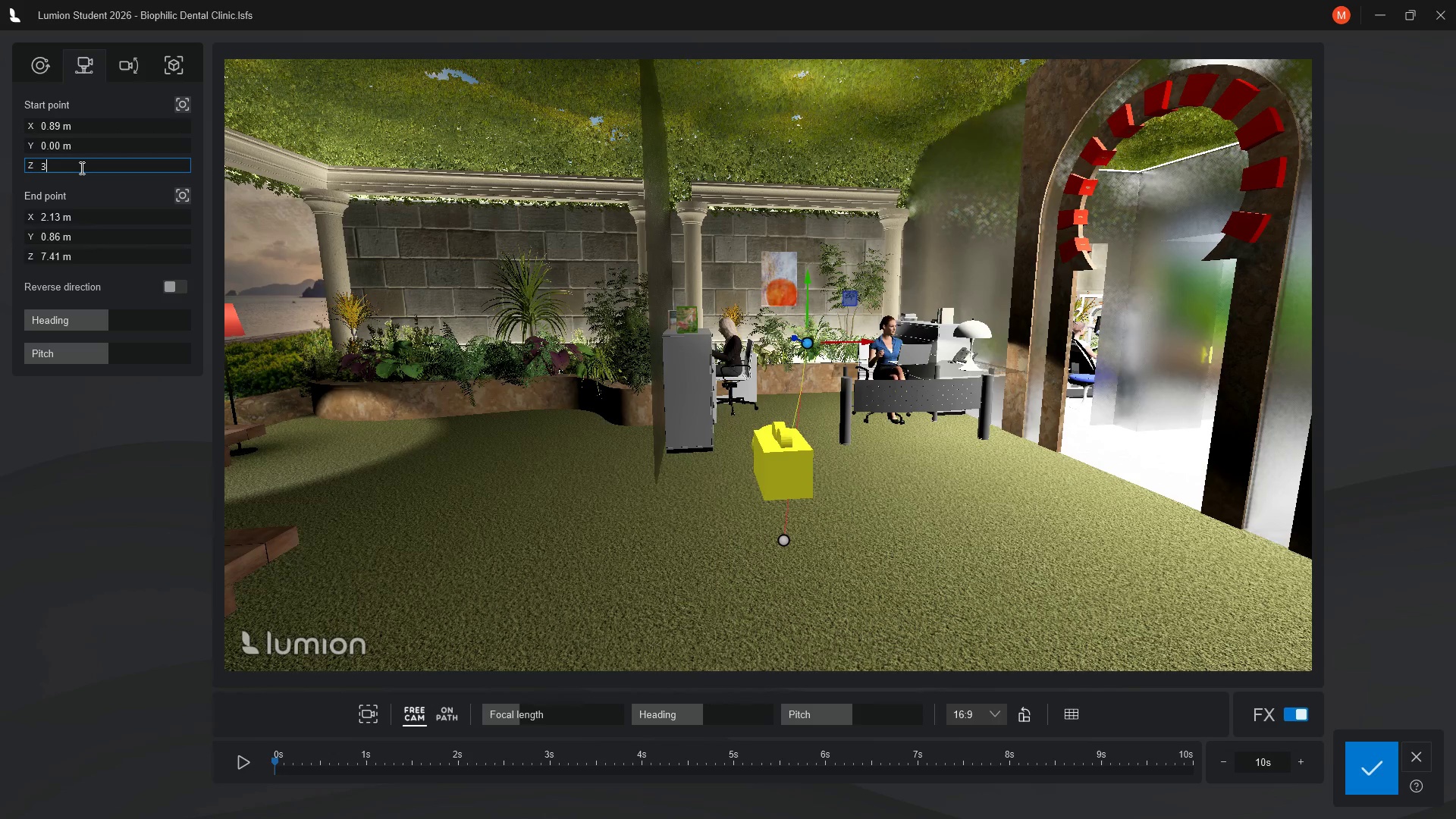 
type(1.95)
 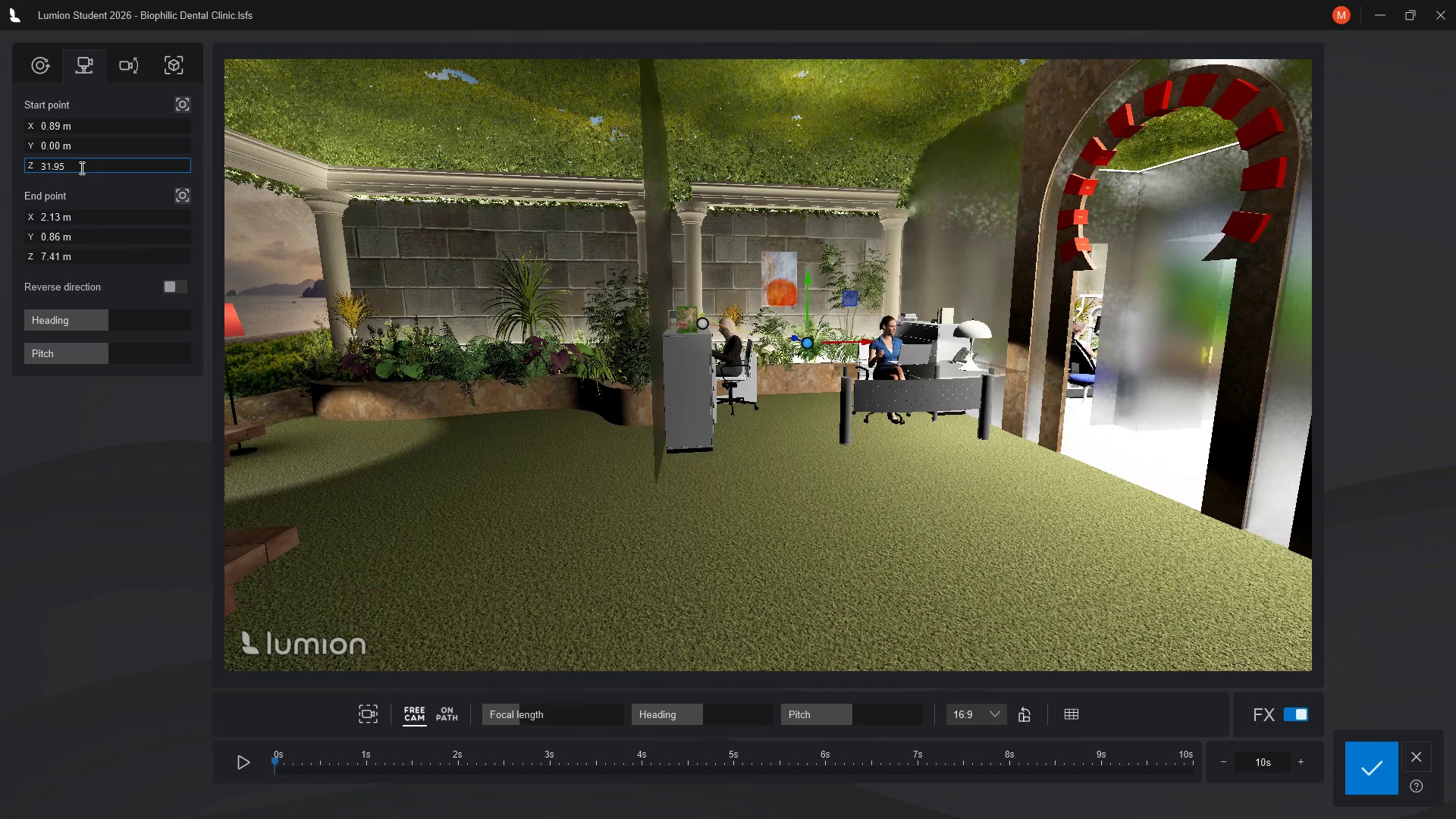 
left_click_drag(start_coordinate=[80, 168], to_coordinate=[33, 171])
 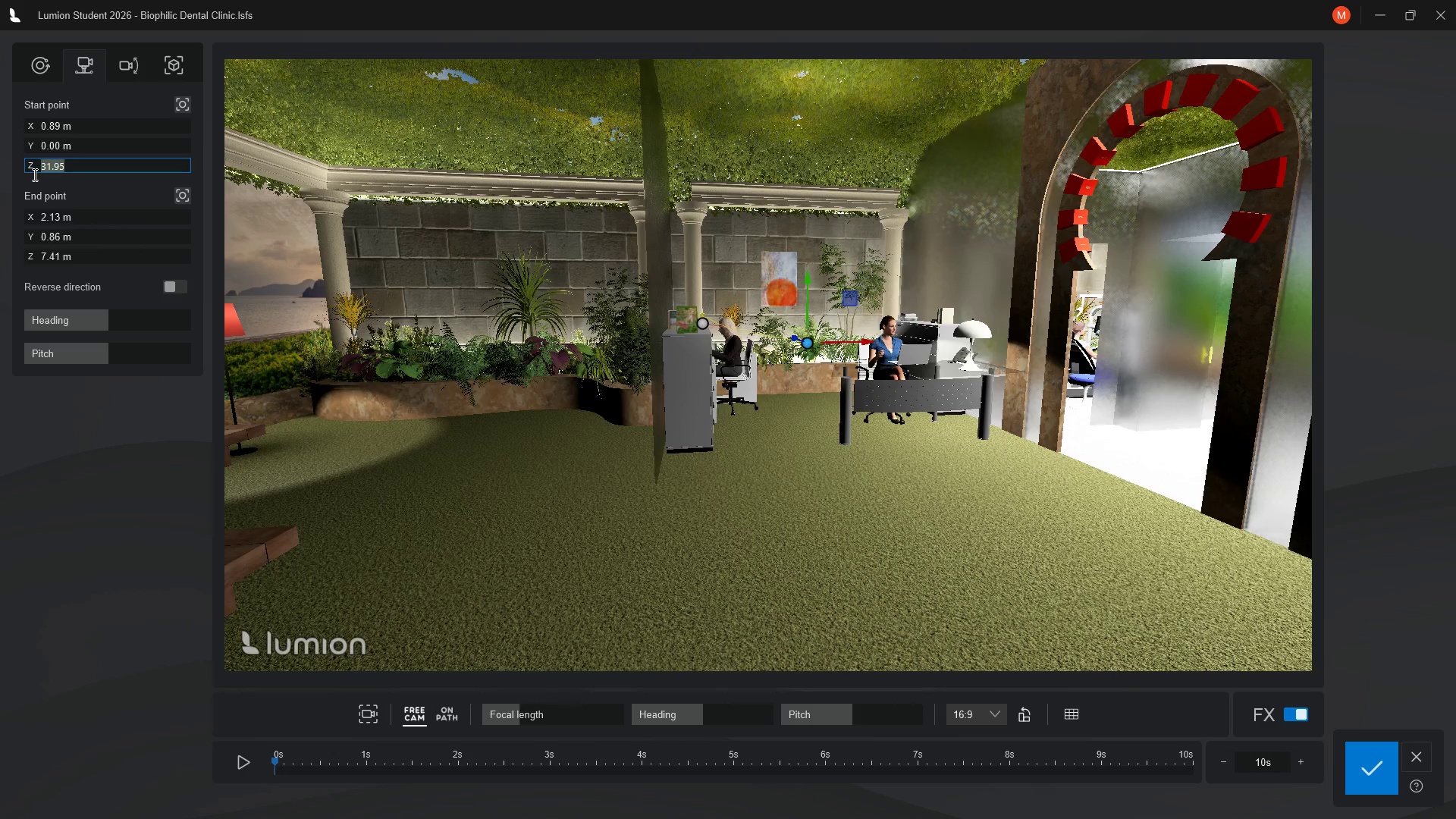 
type(1.95)
 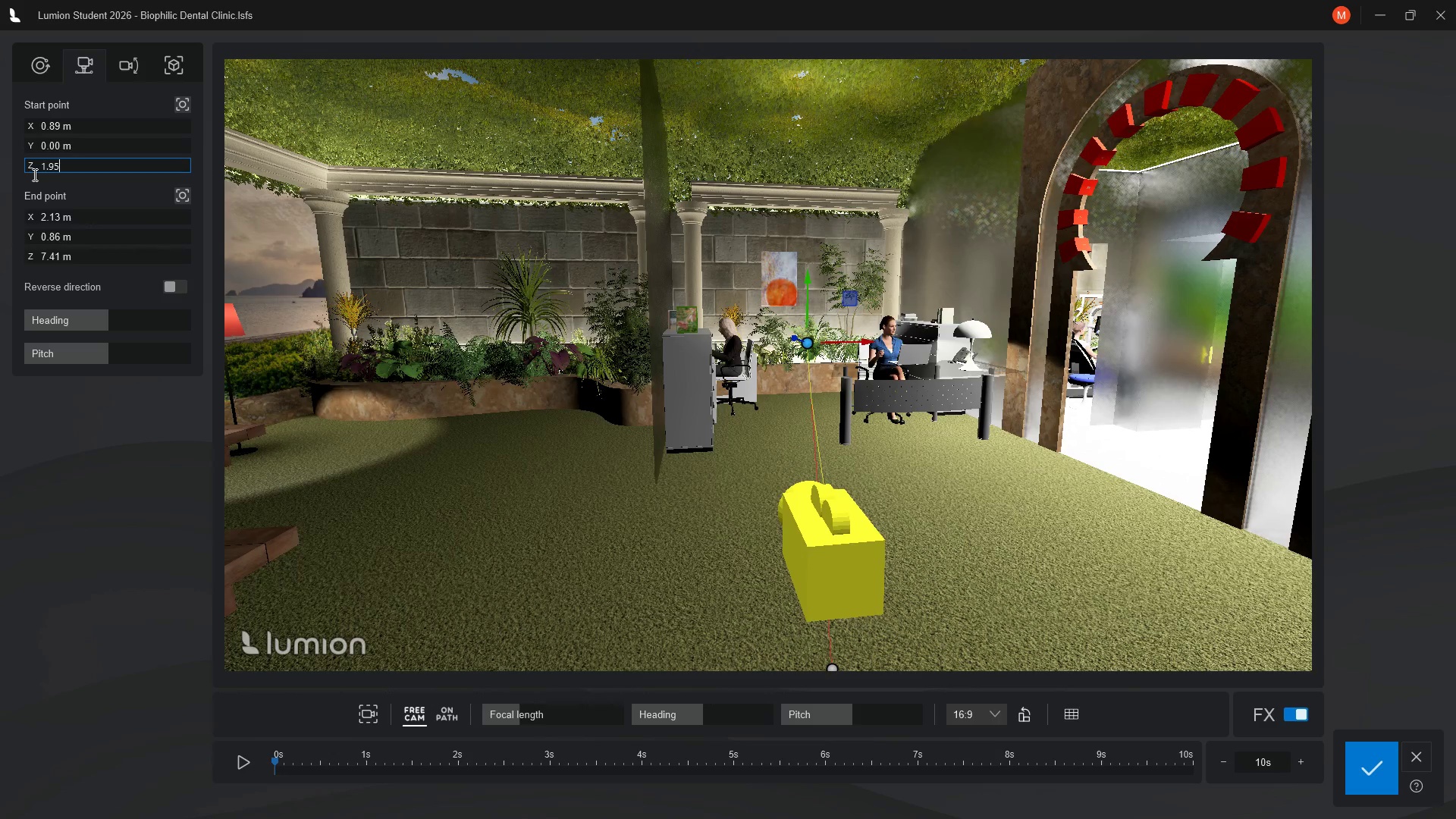 
key(Backspace)
 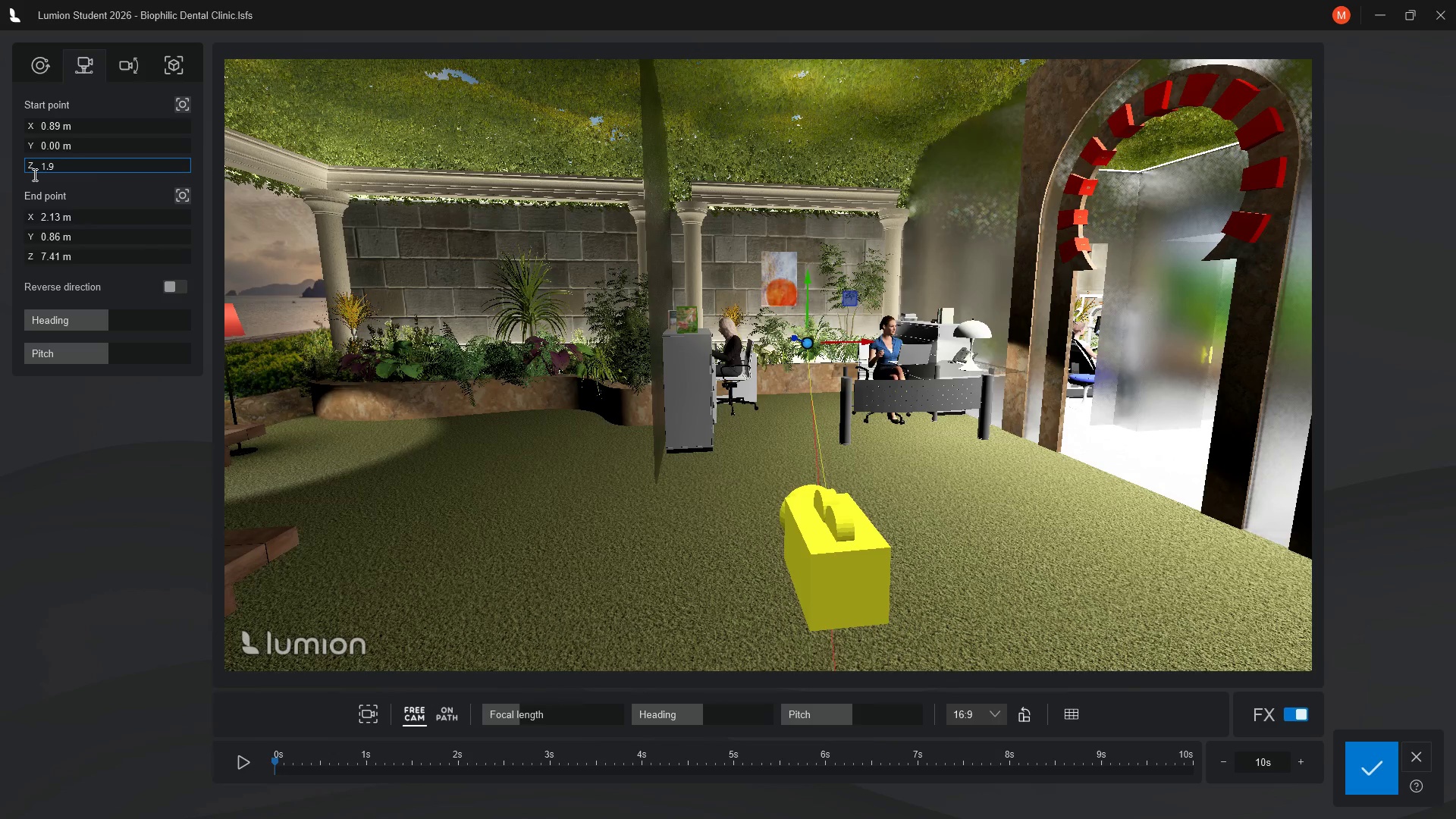 
key(Backspace)
 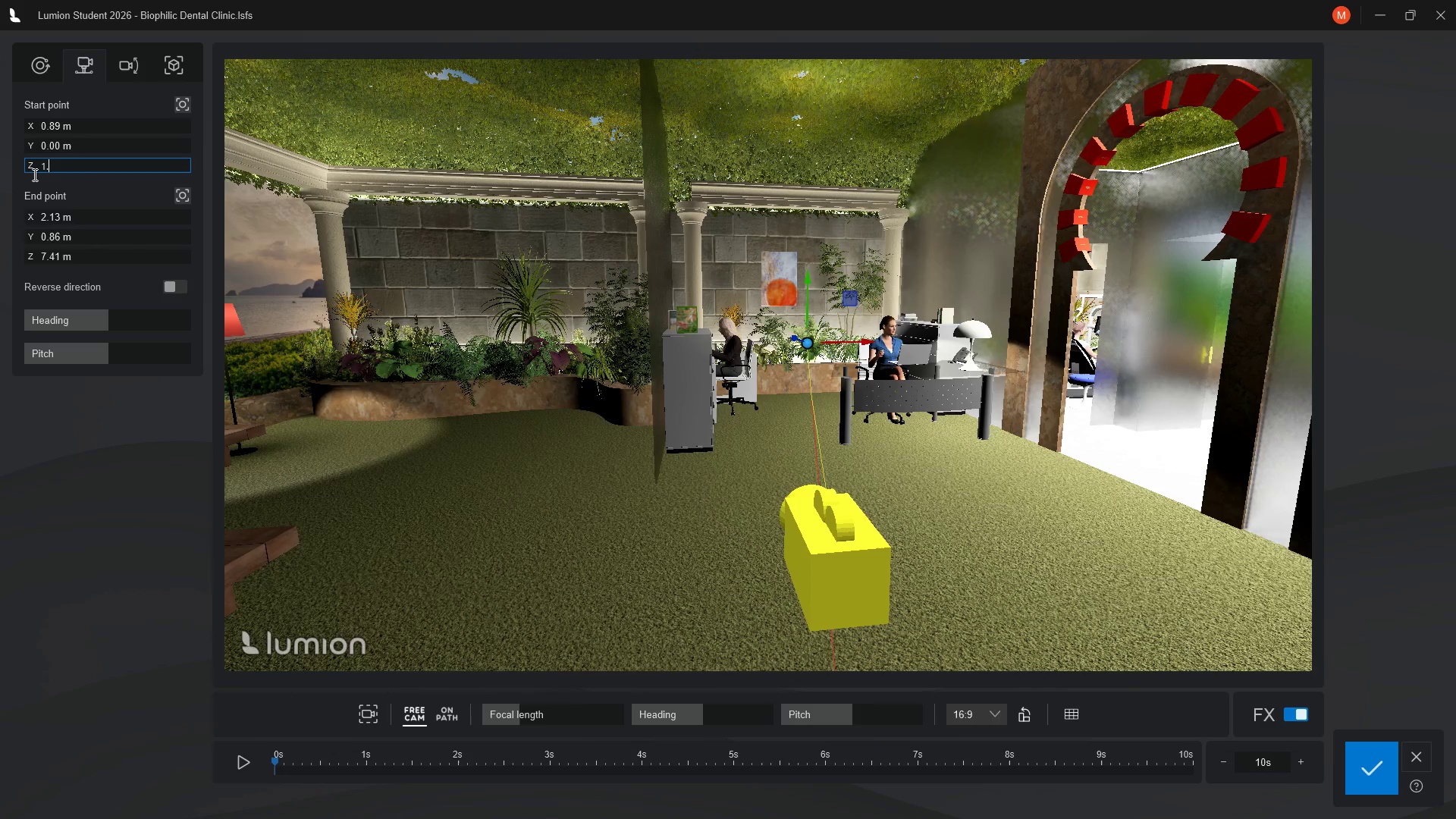 
key(6)
 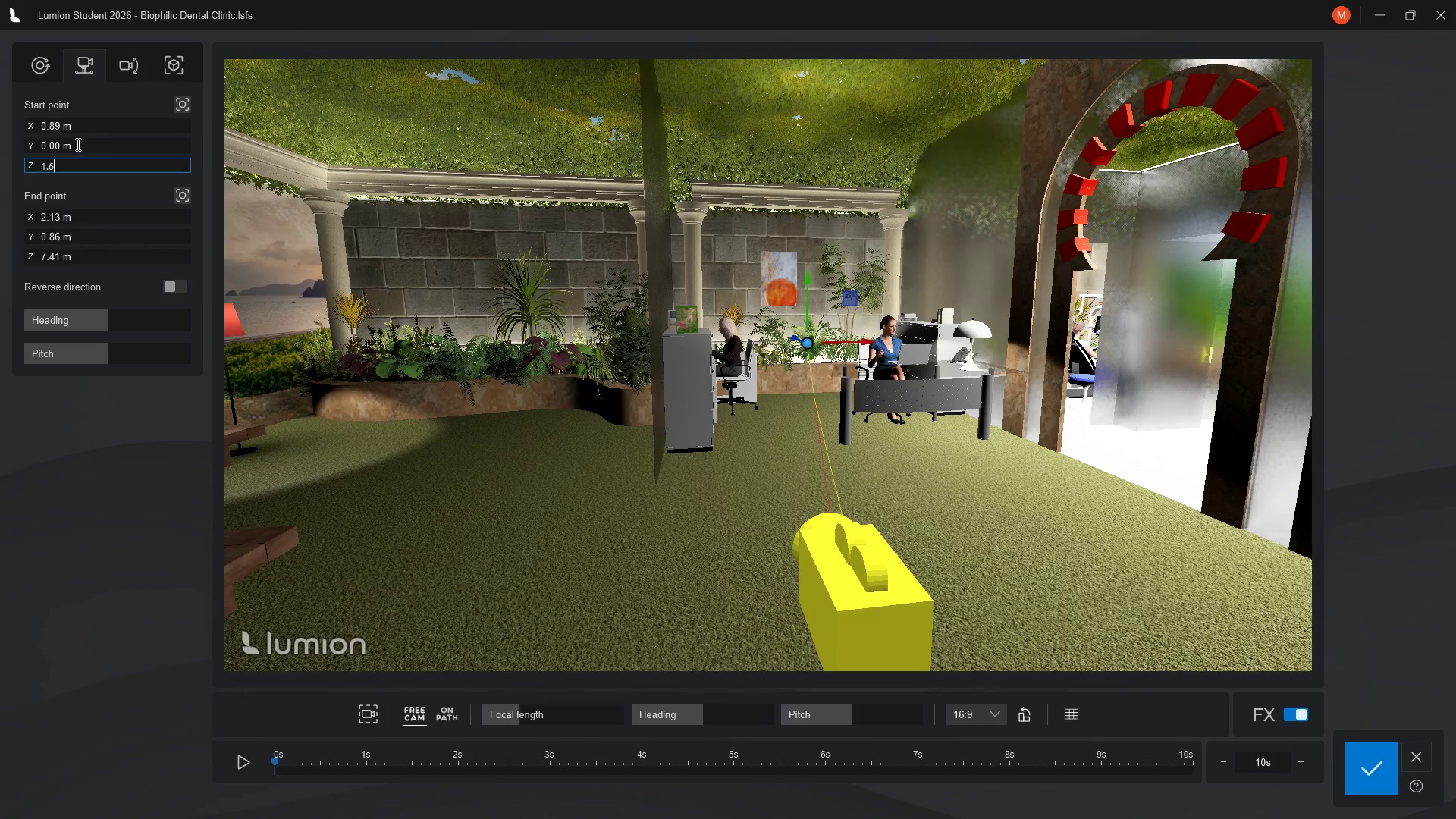 
wait(6.12)
 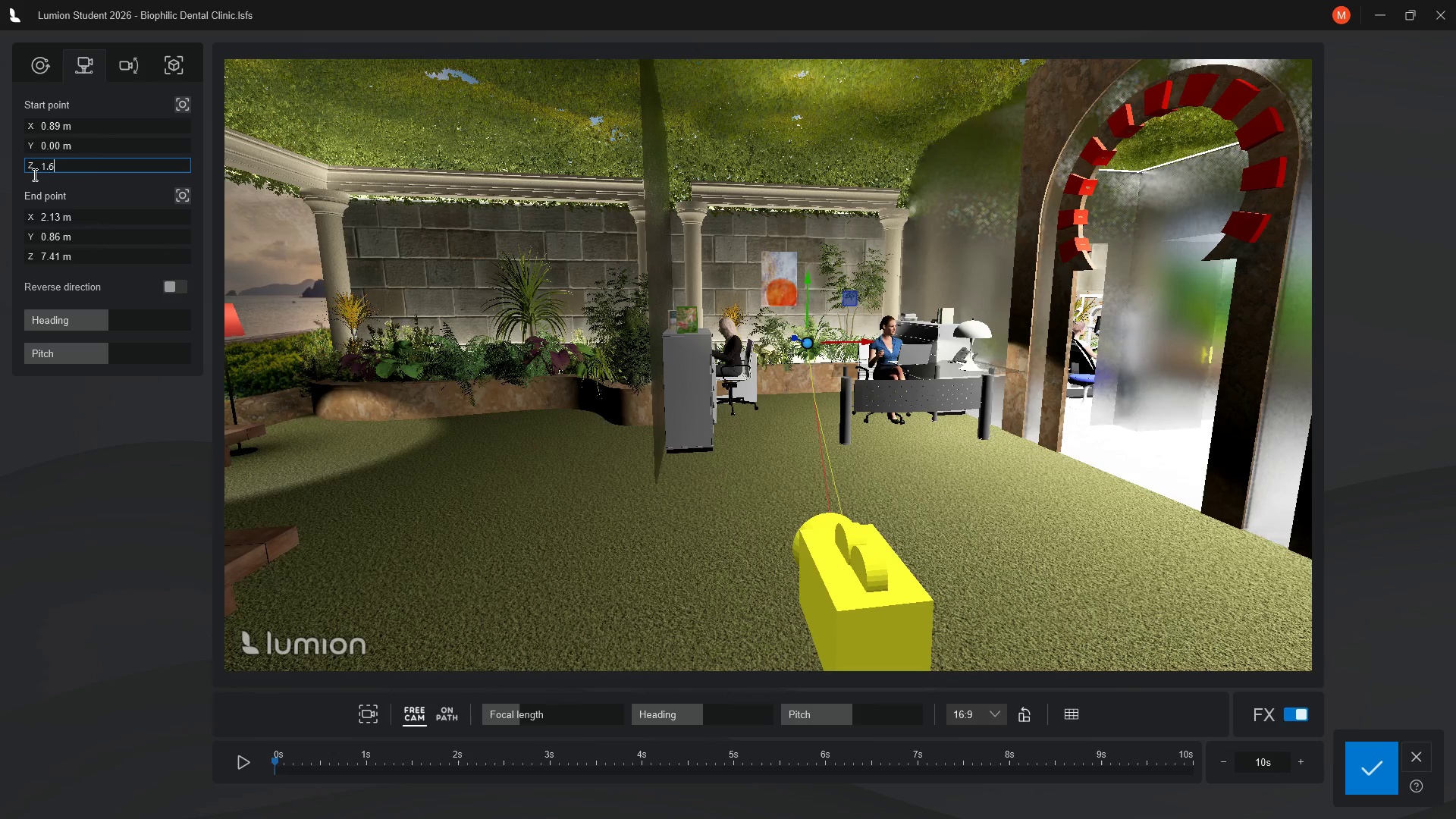 
left_click([77, 145])
 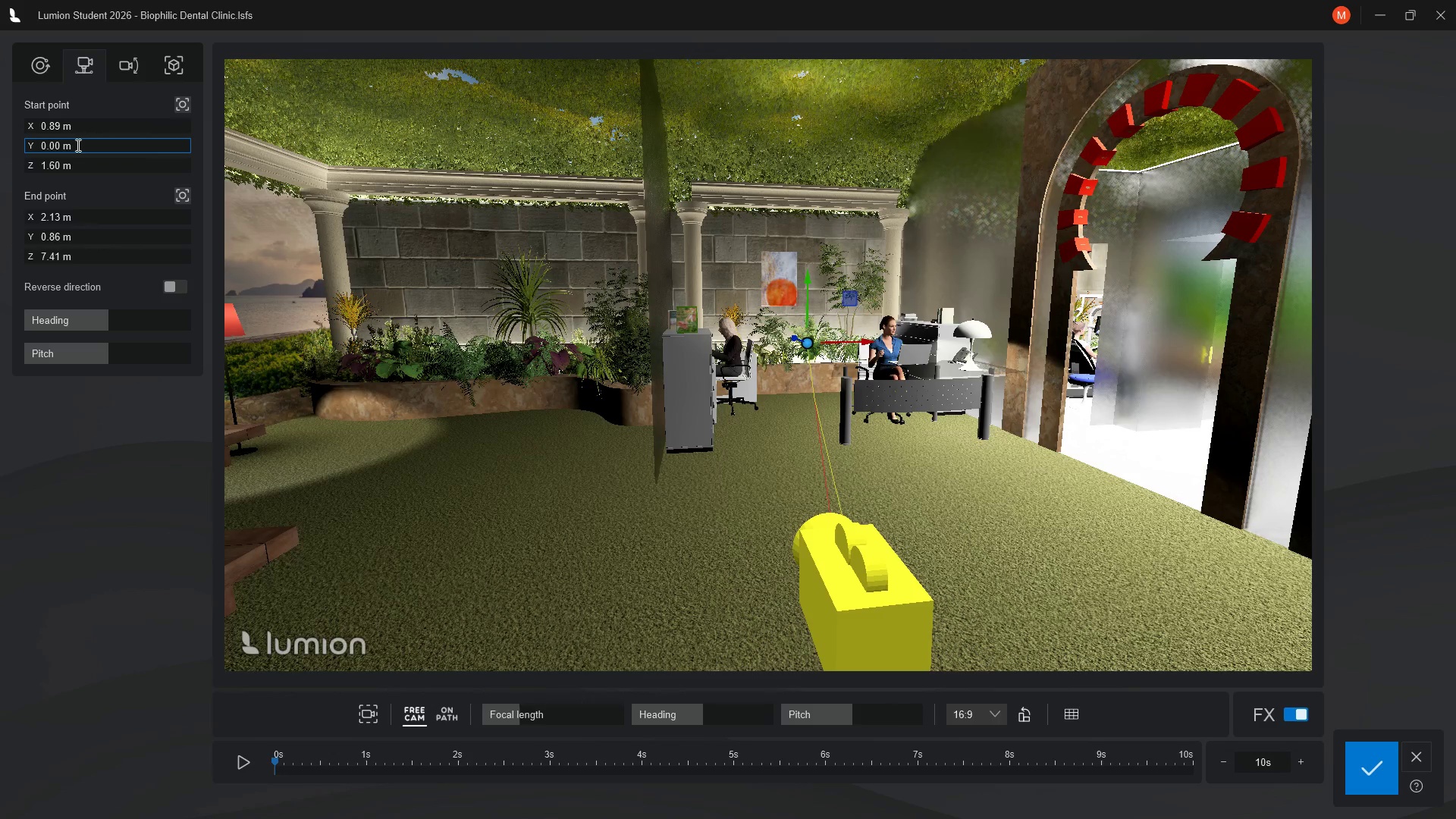 
key(2)
 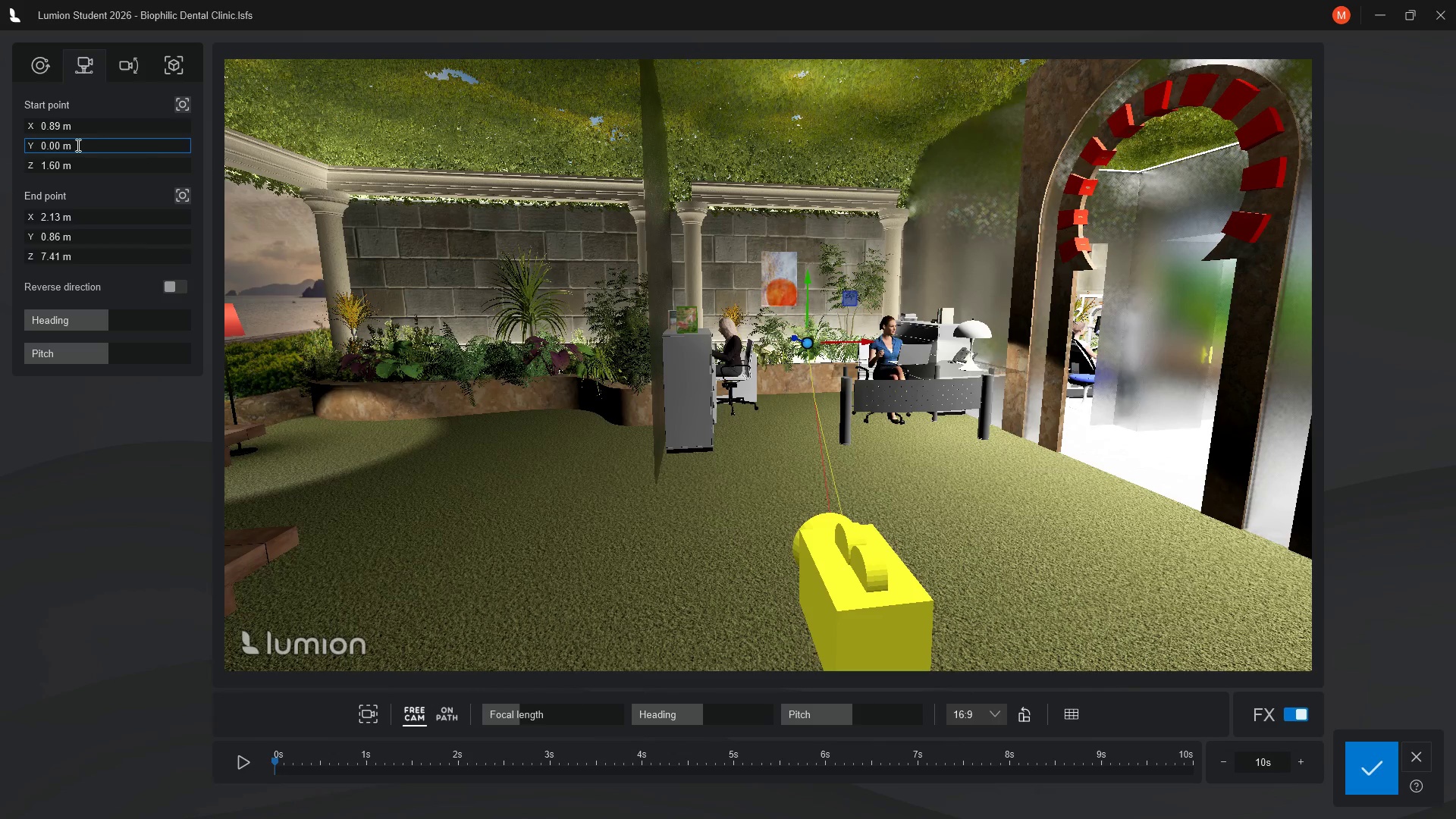 
left_click_drag(start_coordinate=[77, 145], to_coordinate=[38, 145])
 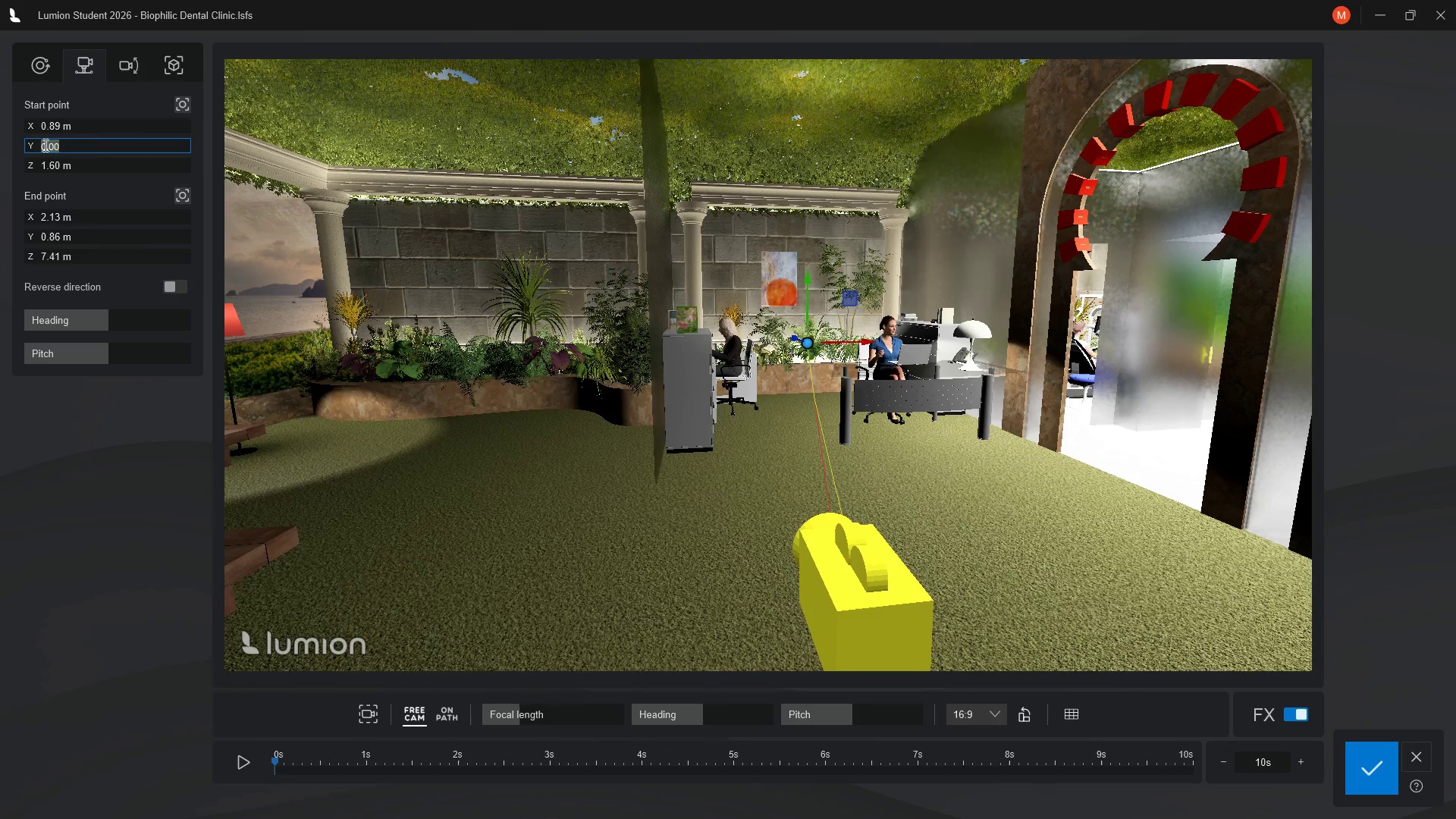 
key(2)
 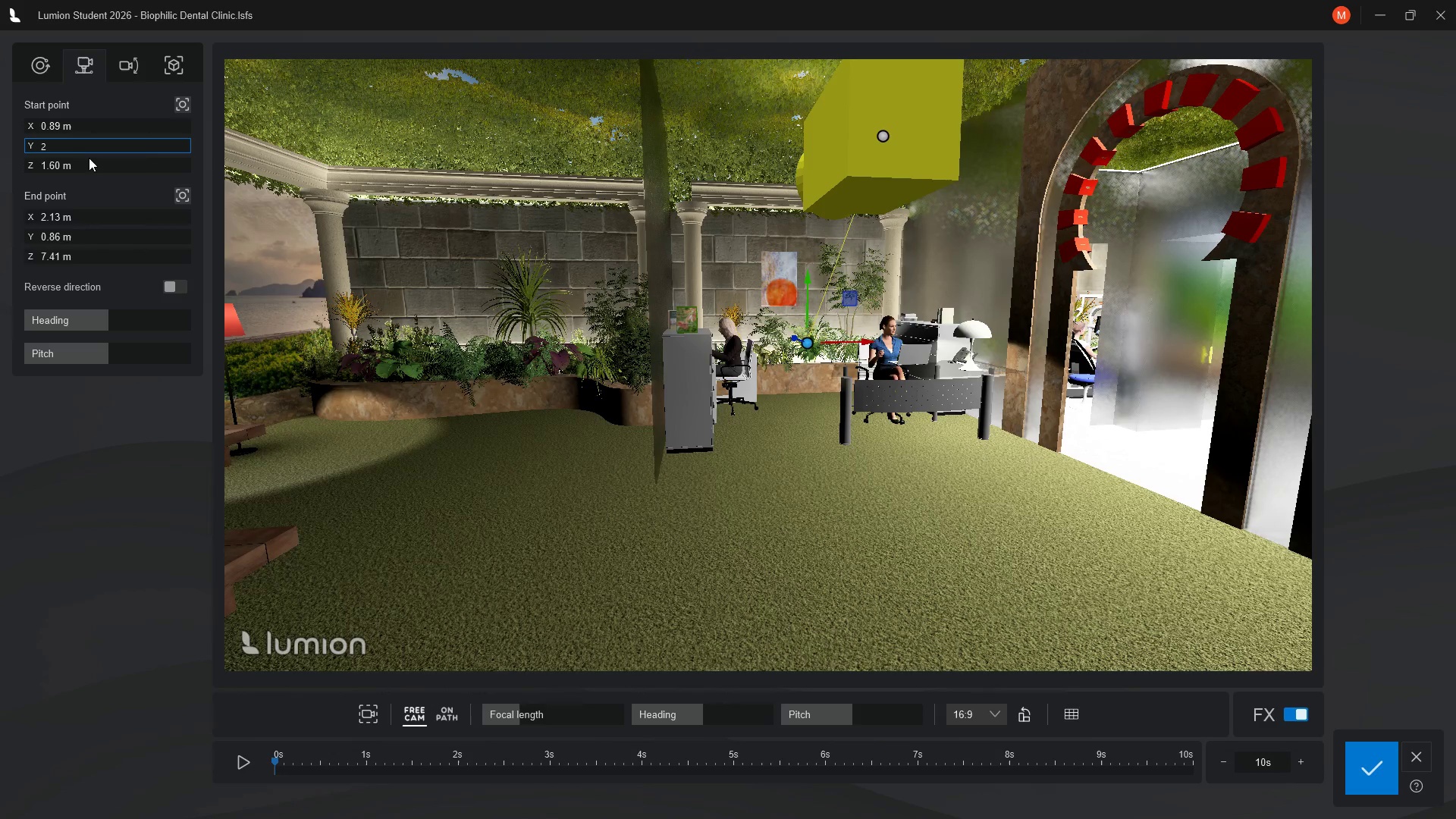 
left_click([53, 147])
 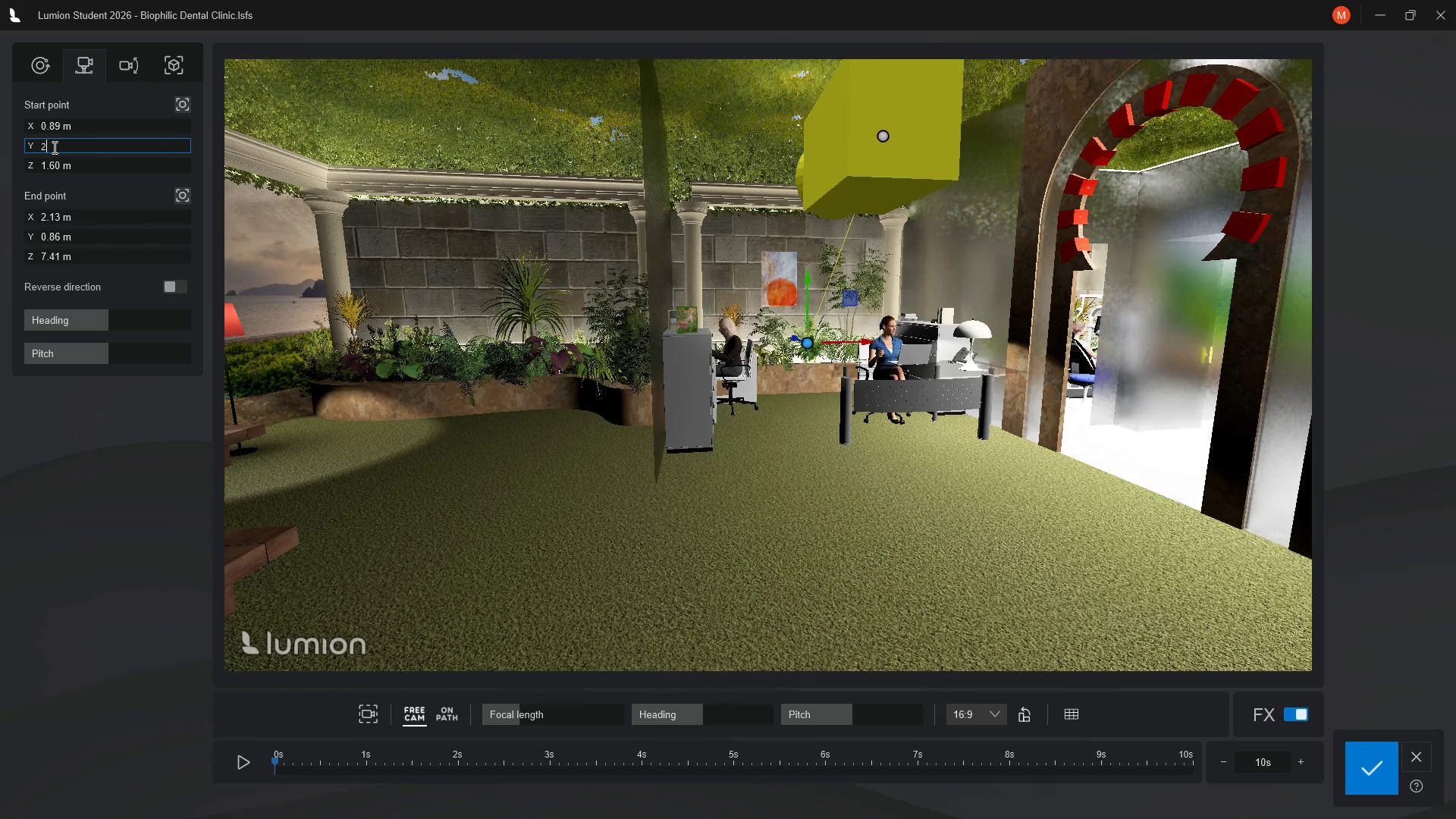 
key(Backspace)
 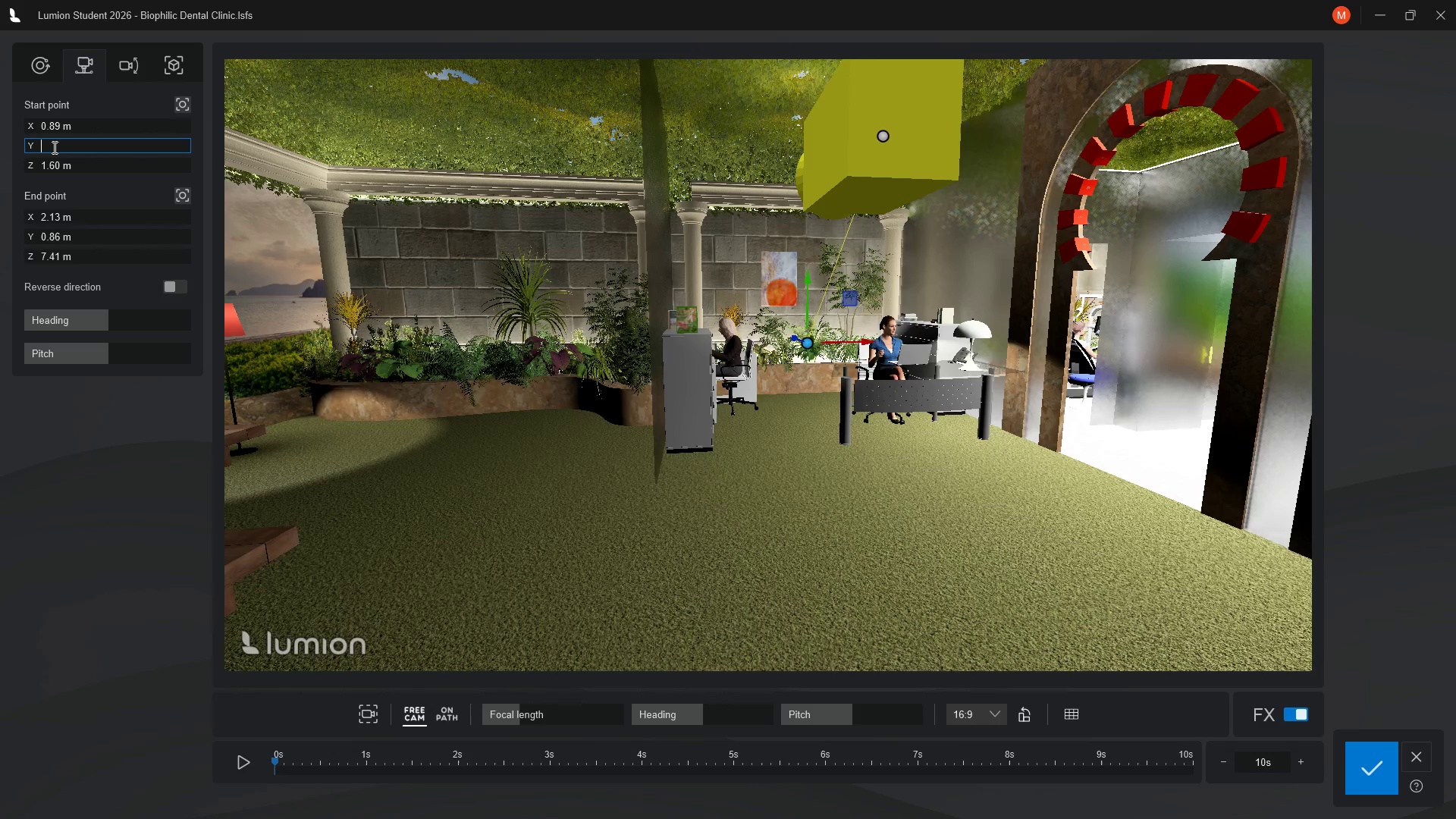 
key(1)
 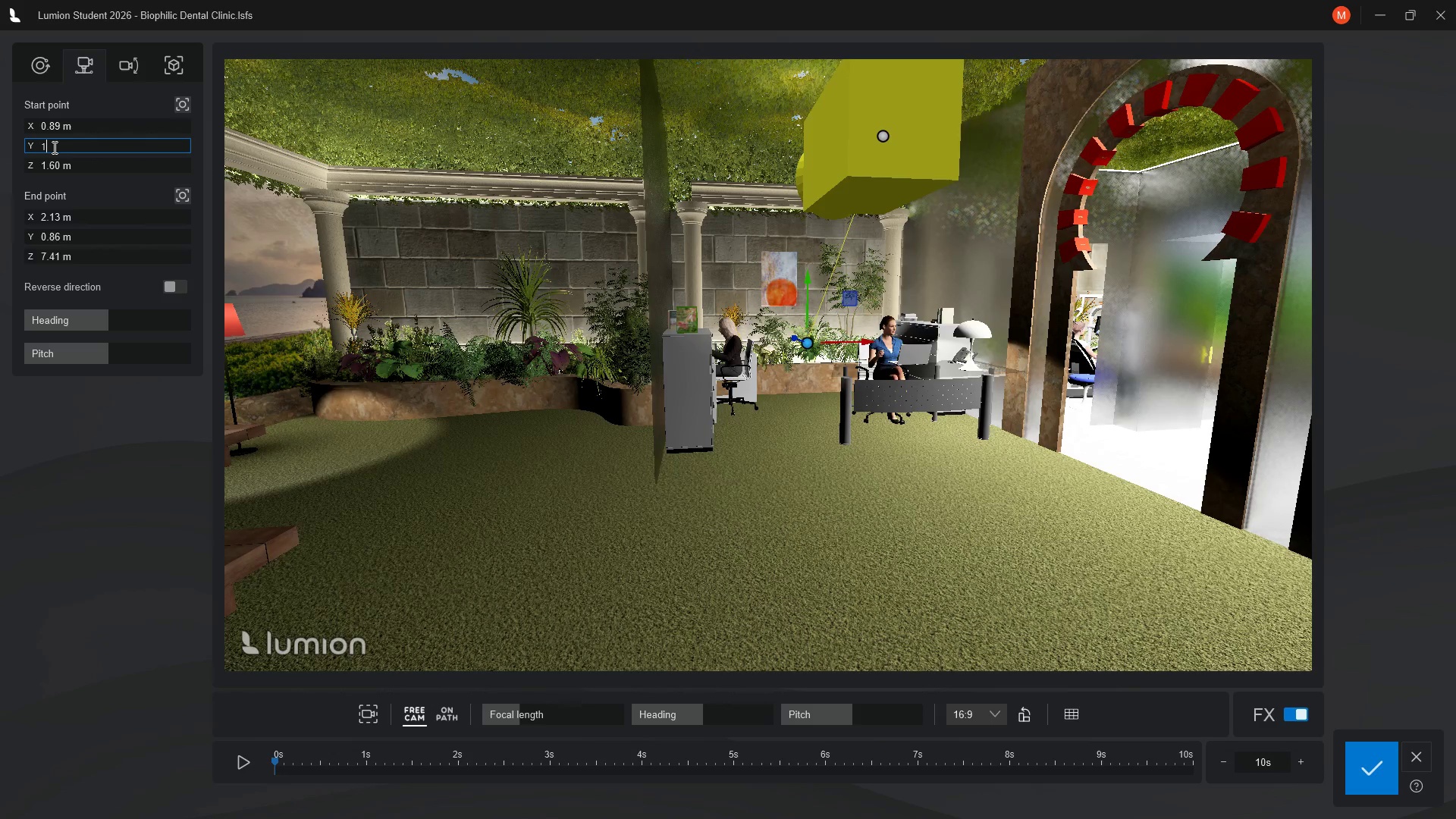 
key(Period)
 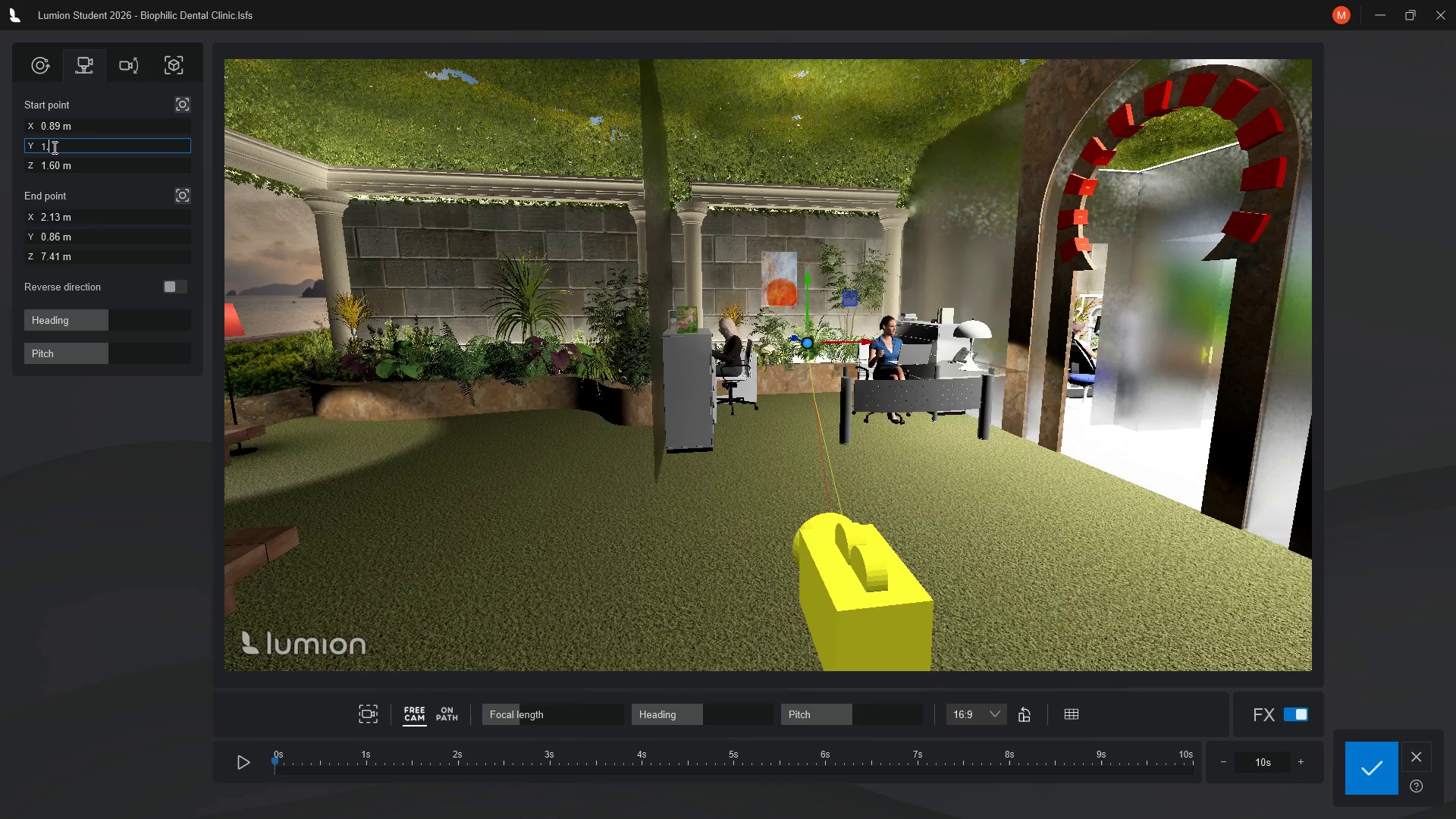 
key(7)
 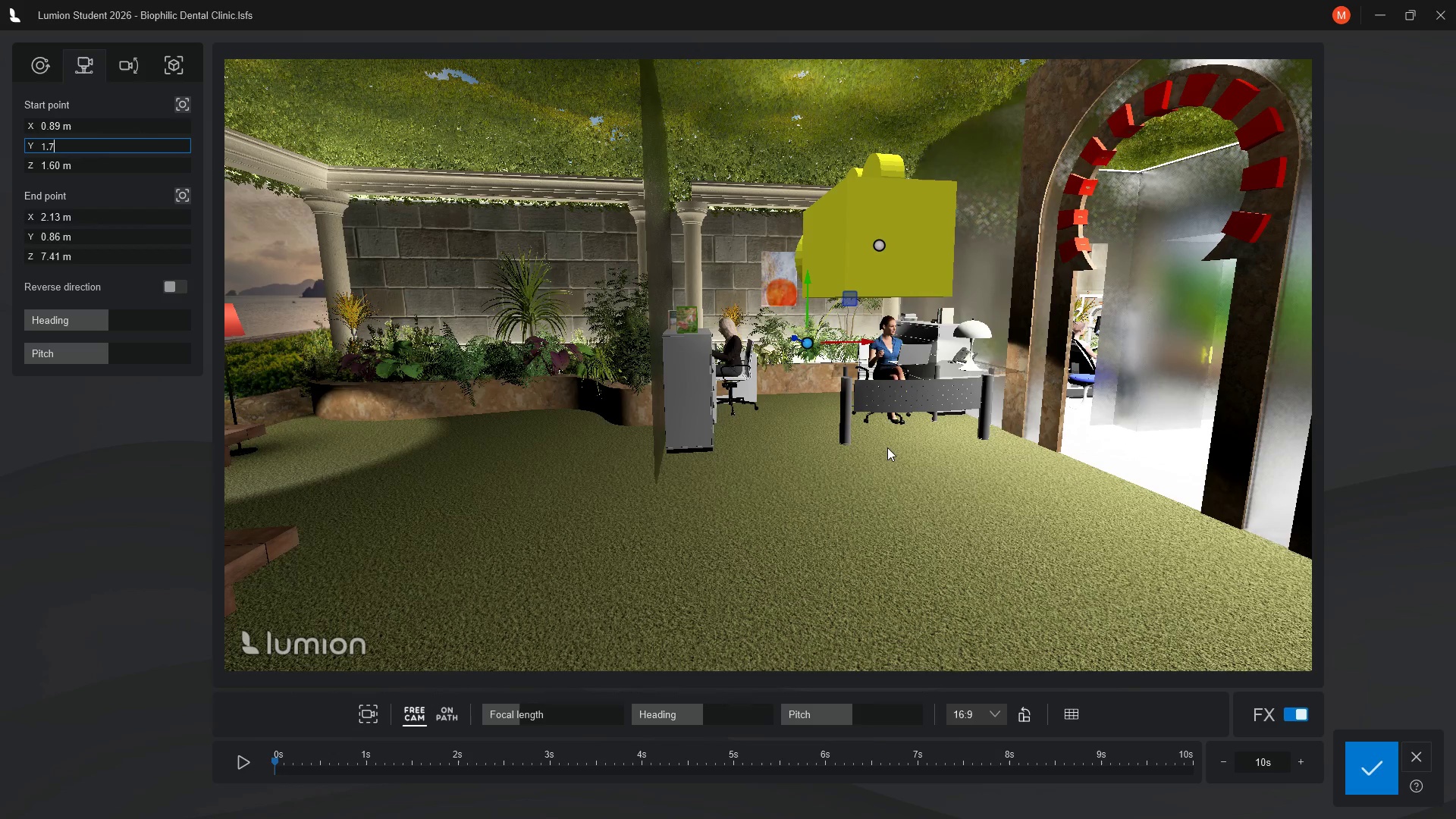 
wait(10.83)
 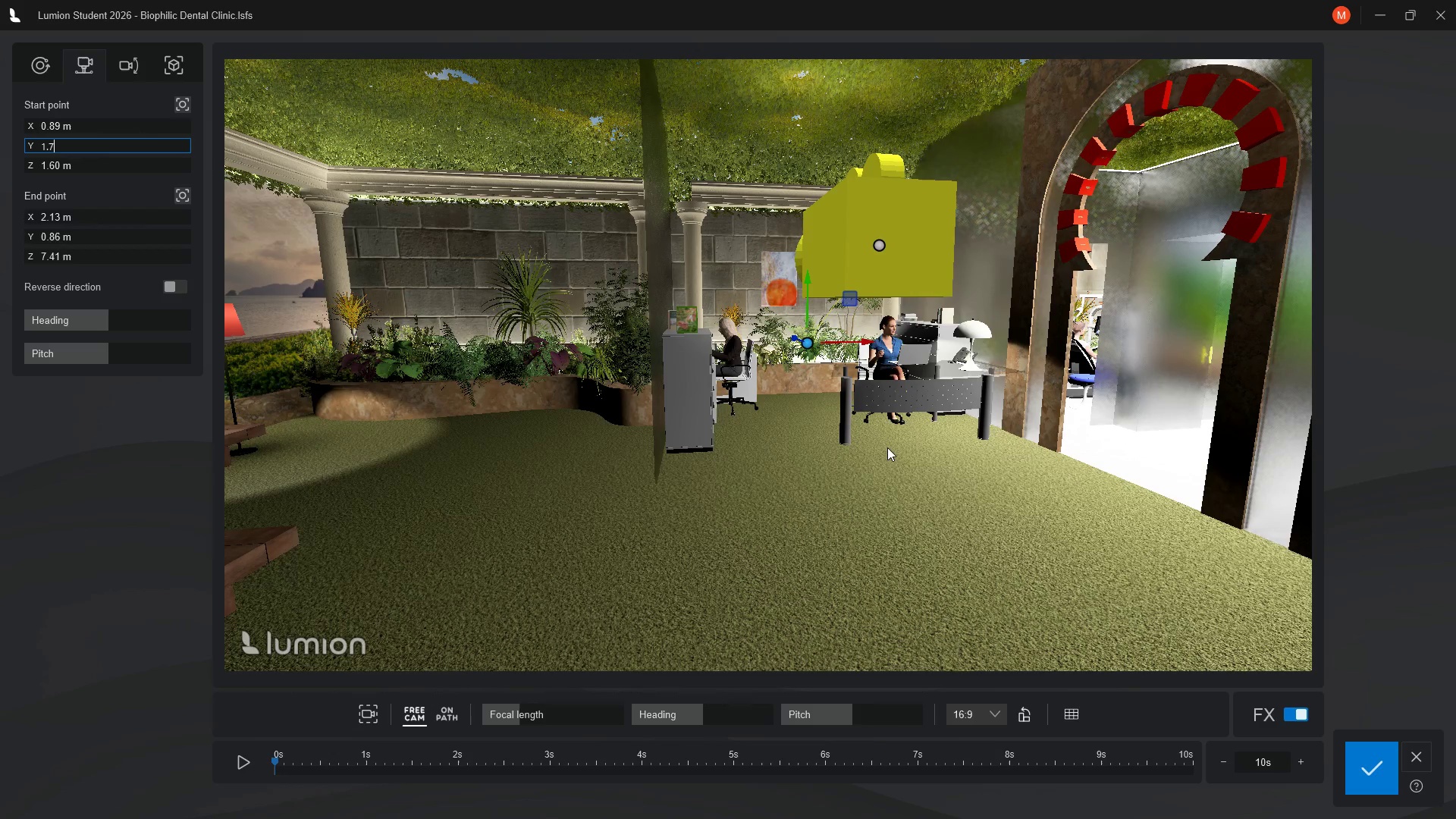 
left_click([1224, 761])
 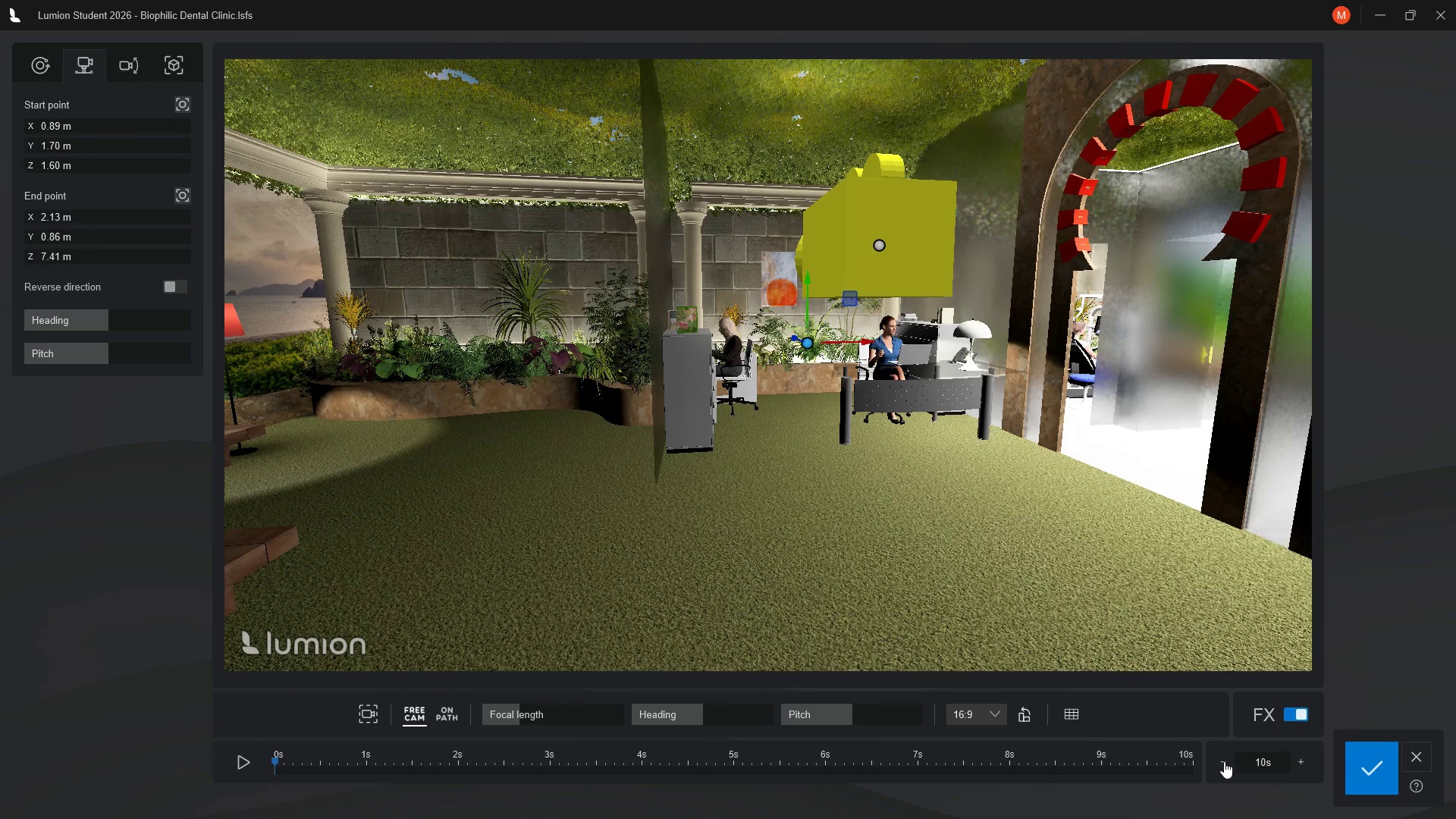 
left_click([1224, 761])
 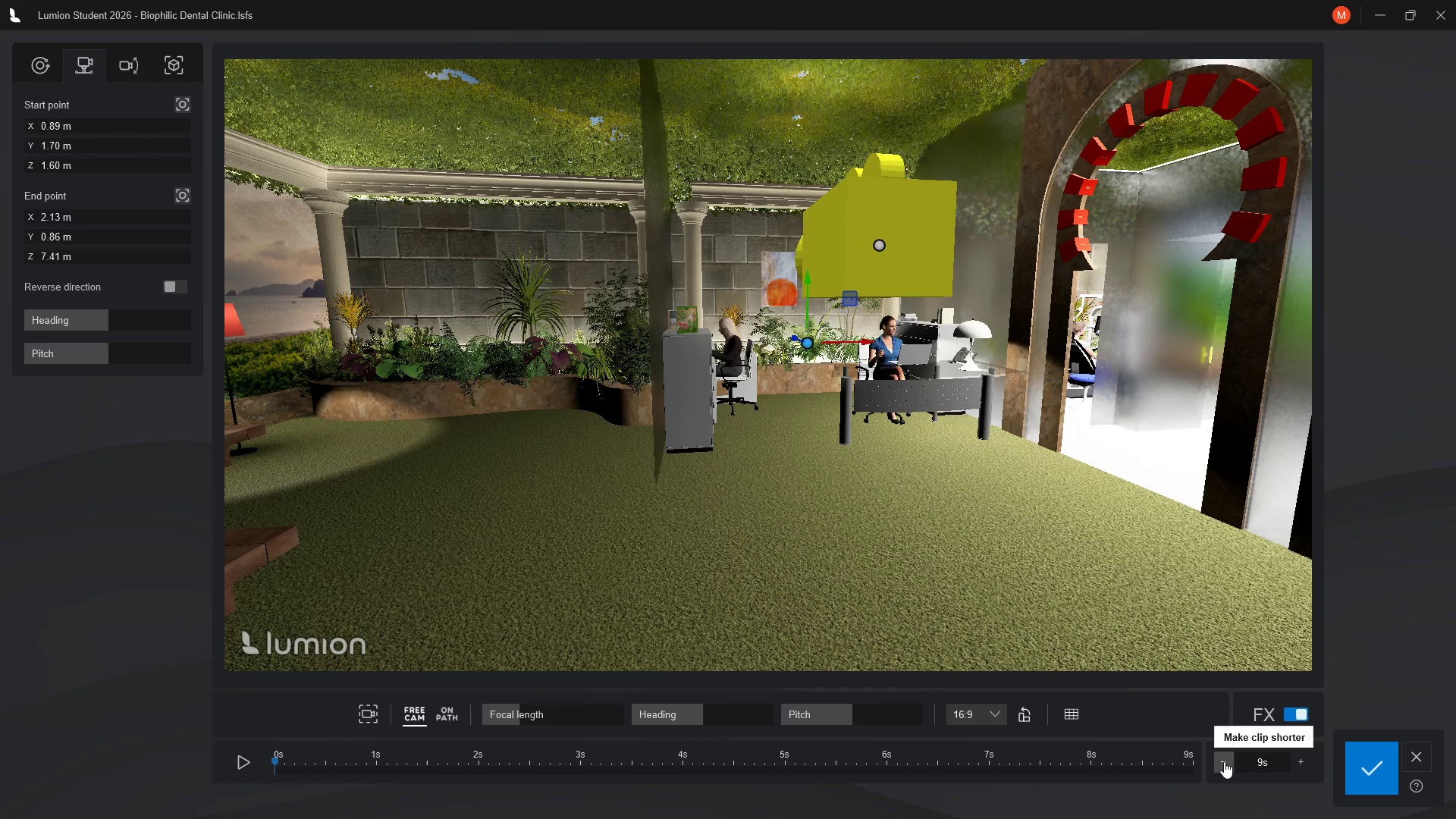 
left_click([1224, 761])
 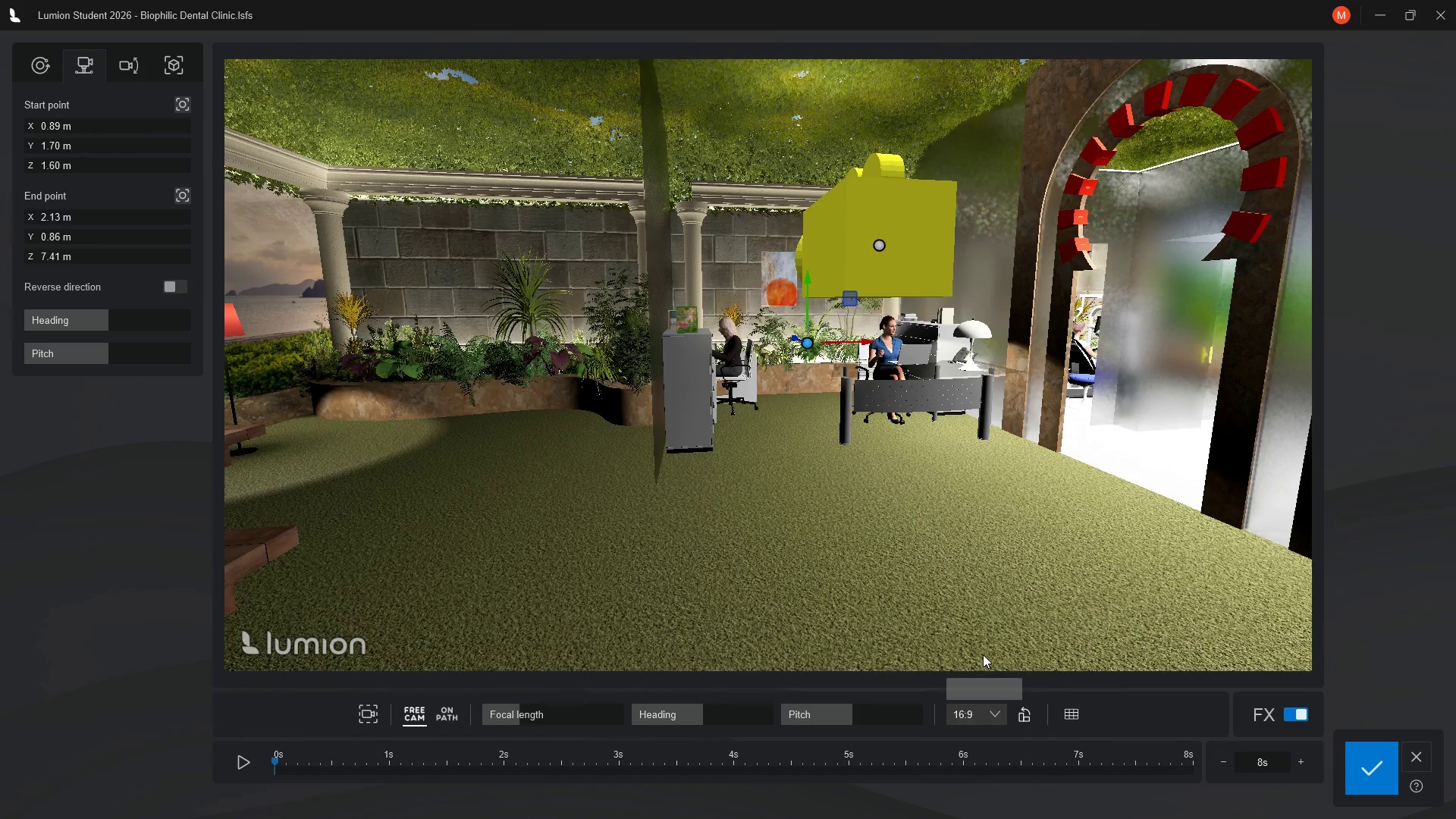 
mouse_move([1260, 715])
 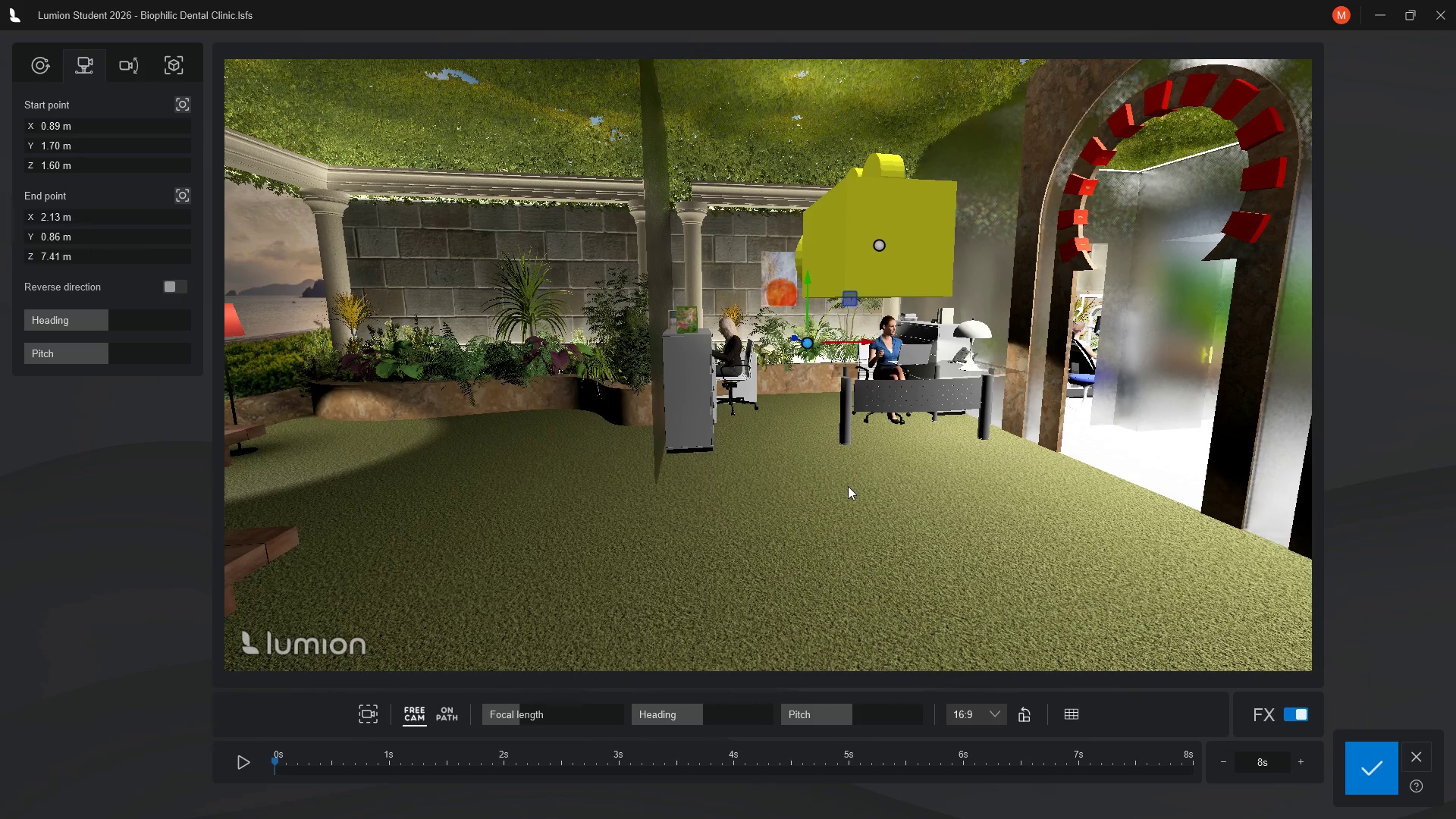 
wait(6.84)
 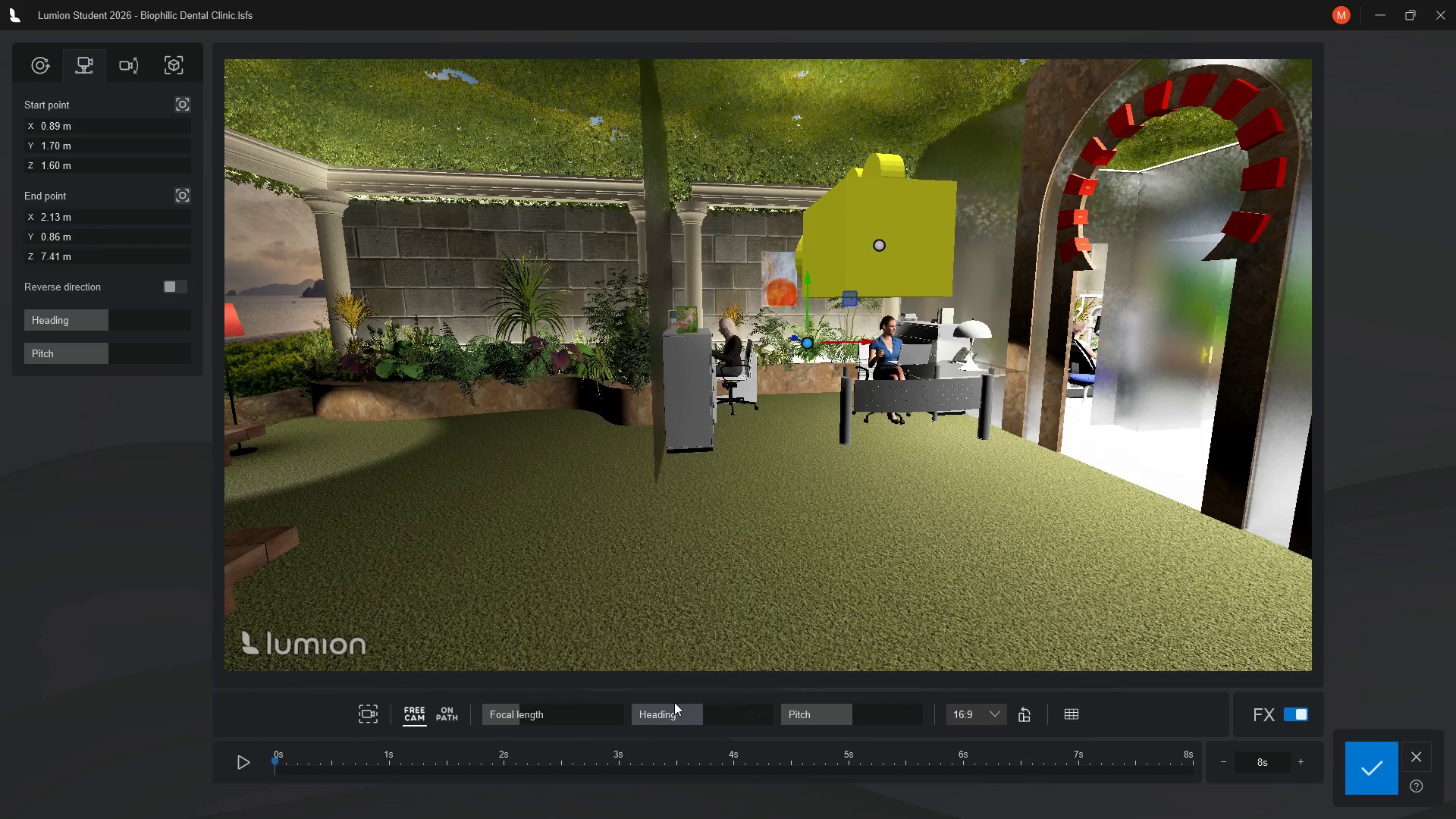 
left_click([445, 718])
 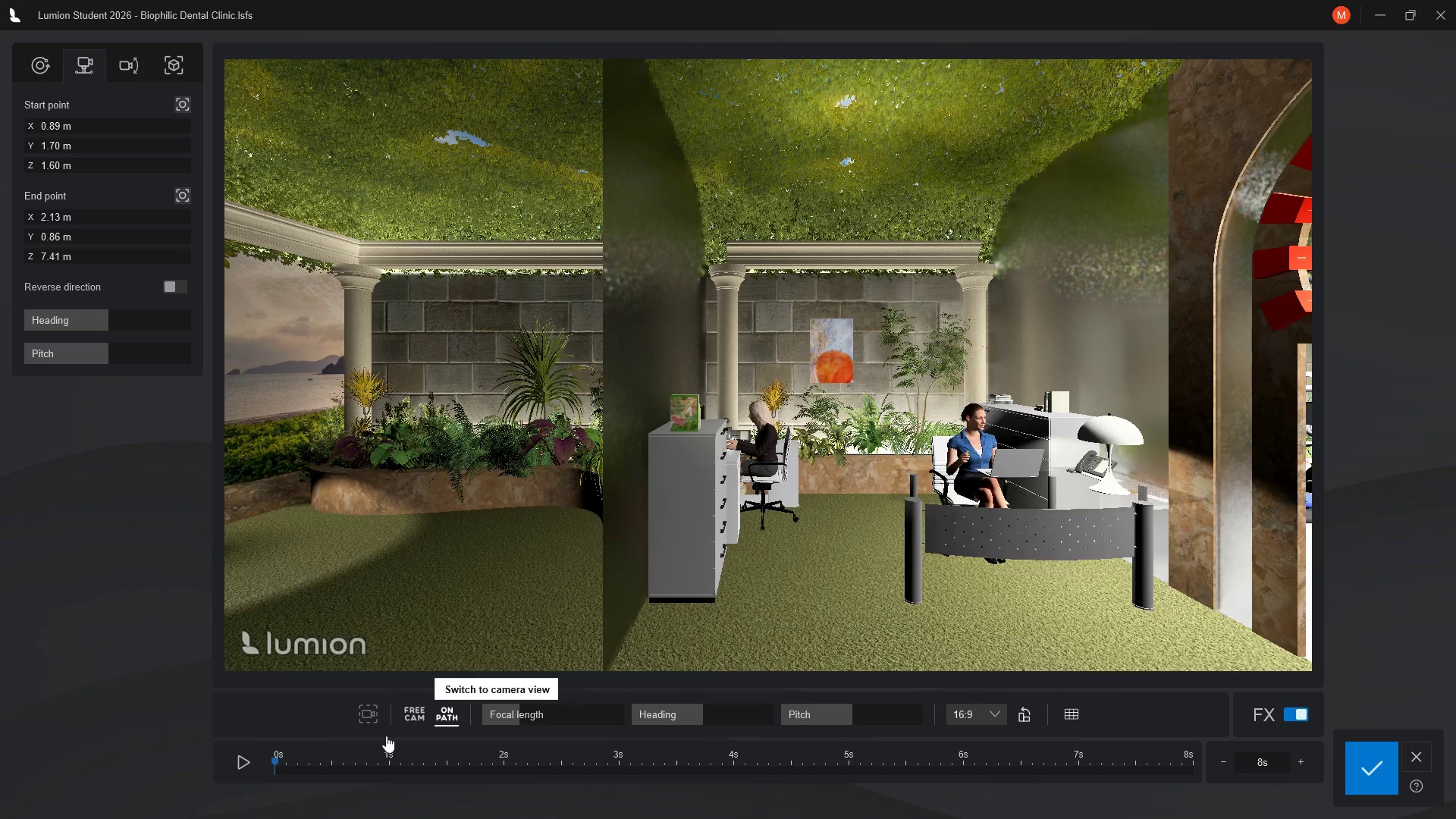 
left_click([243, 768])
 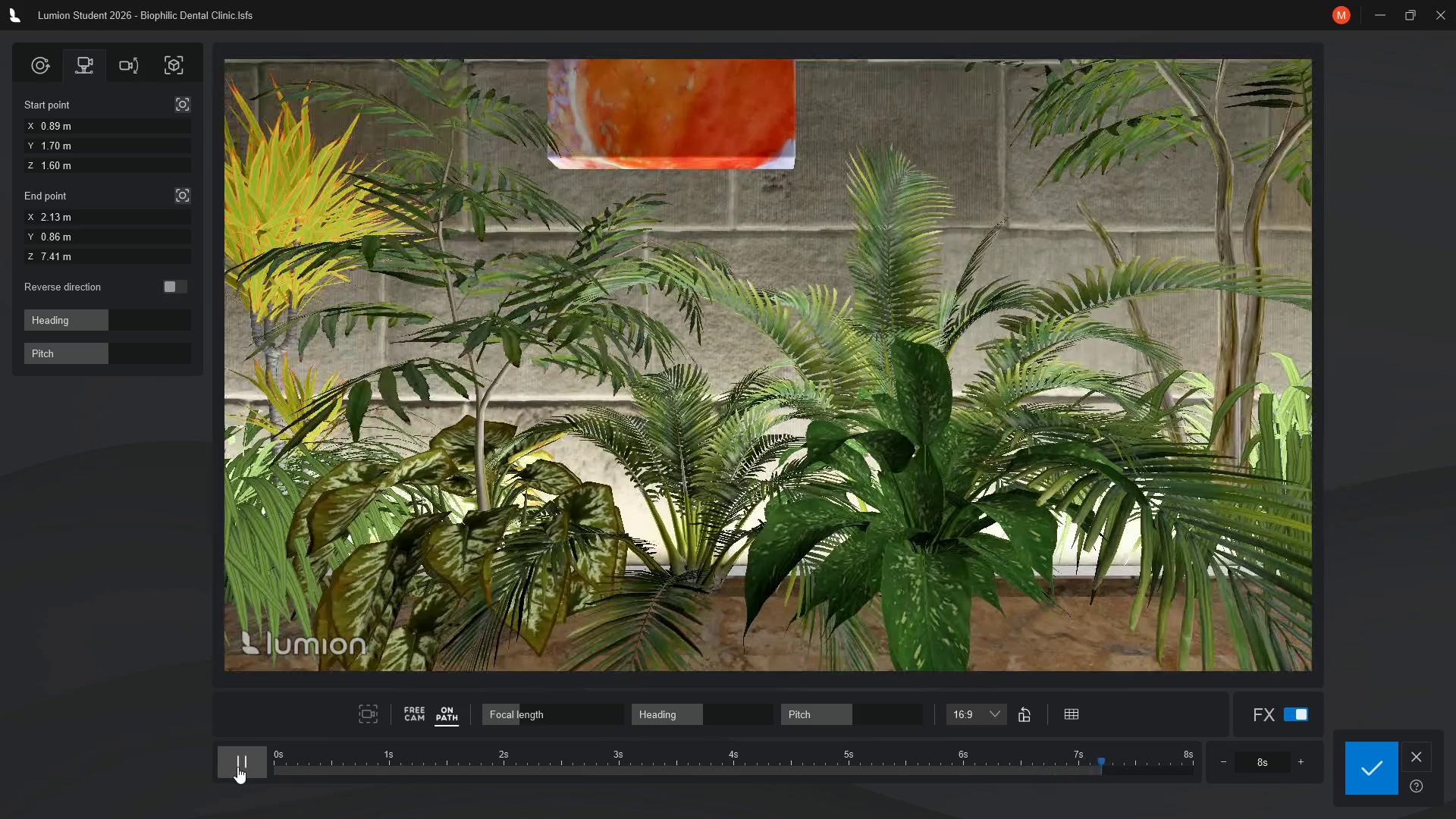 
wait(26.17)
 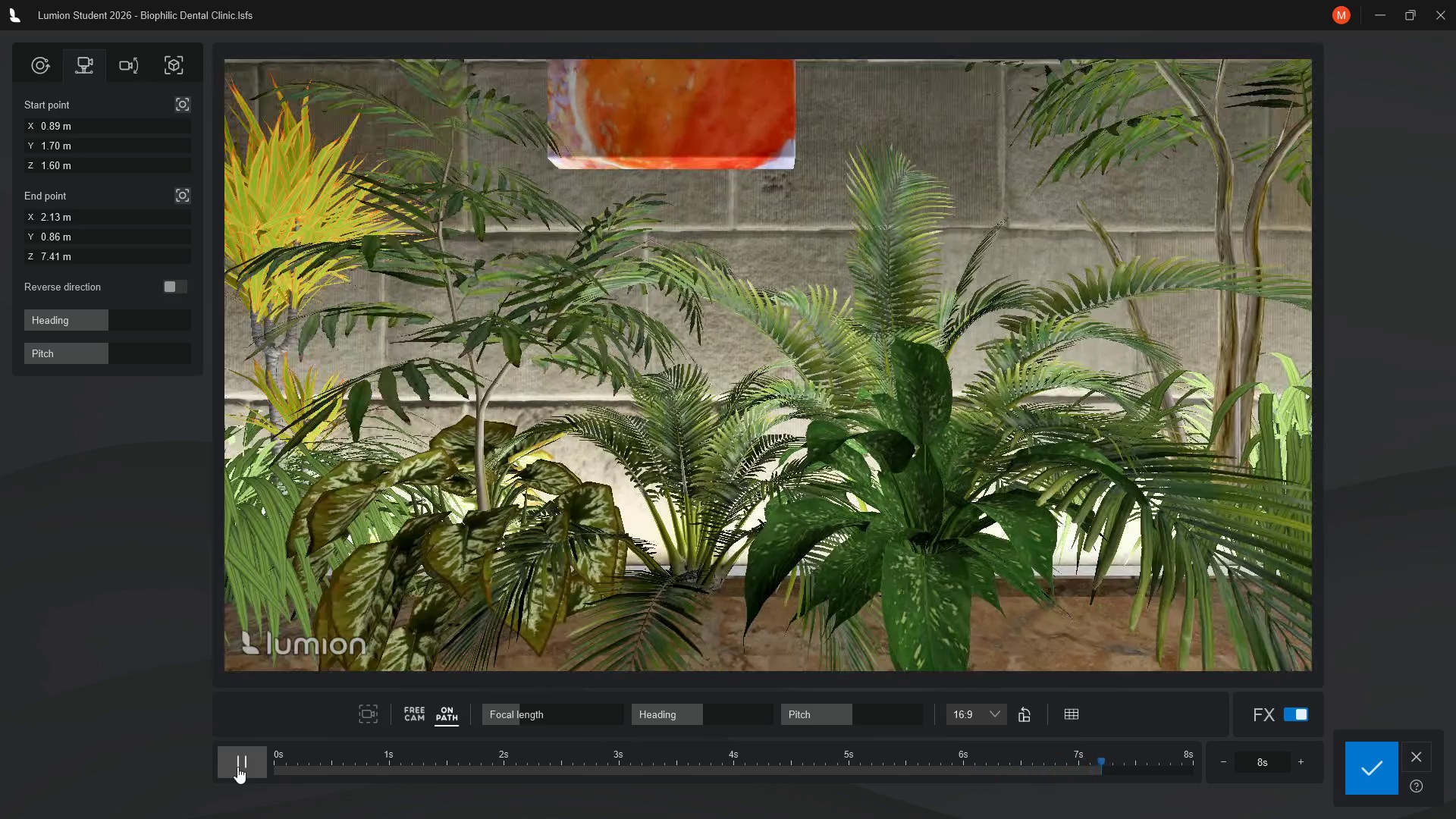 
left_click([246, 766])
 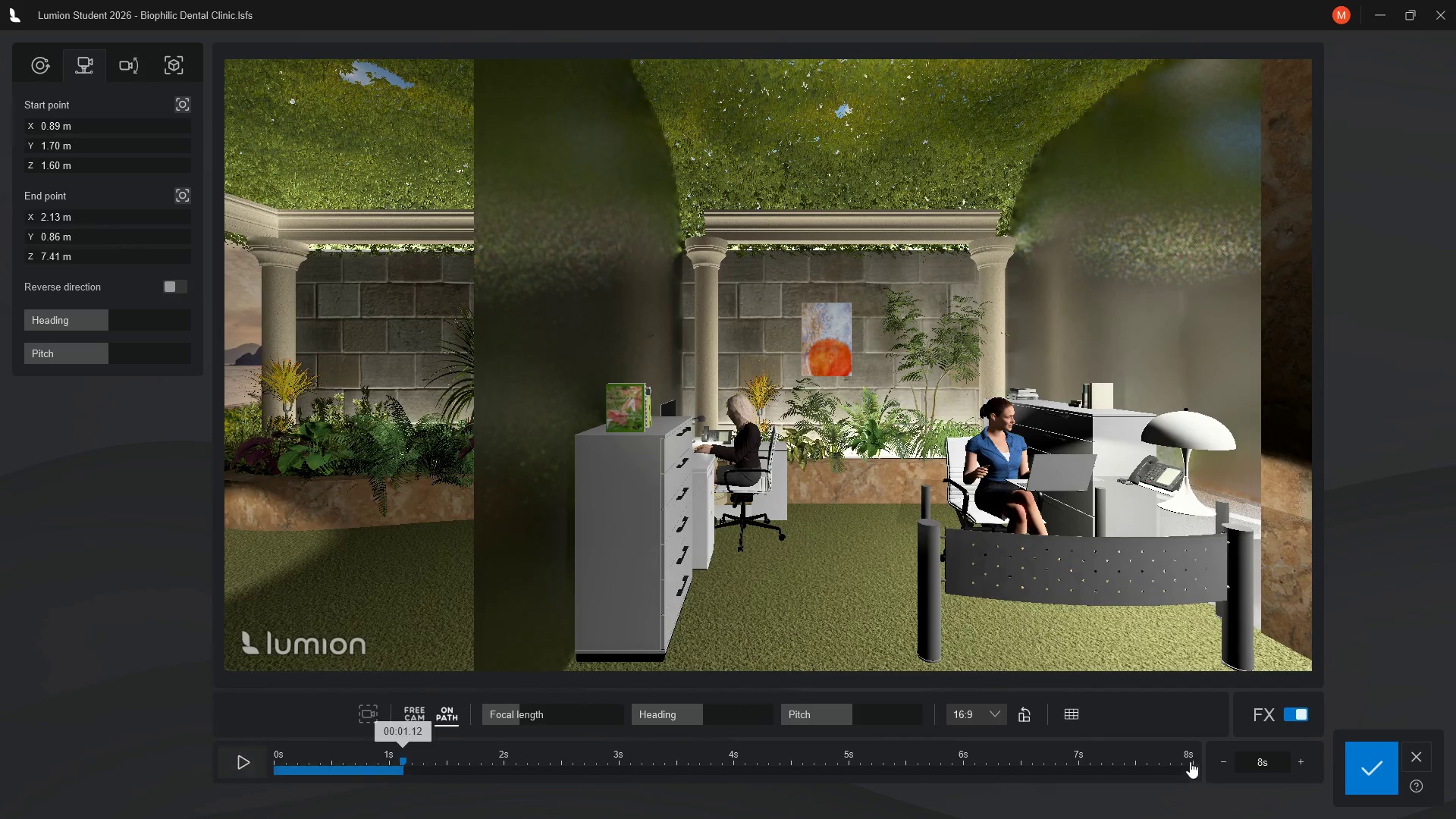 
left_click([1188, 760])
 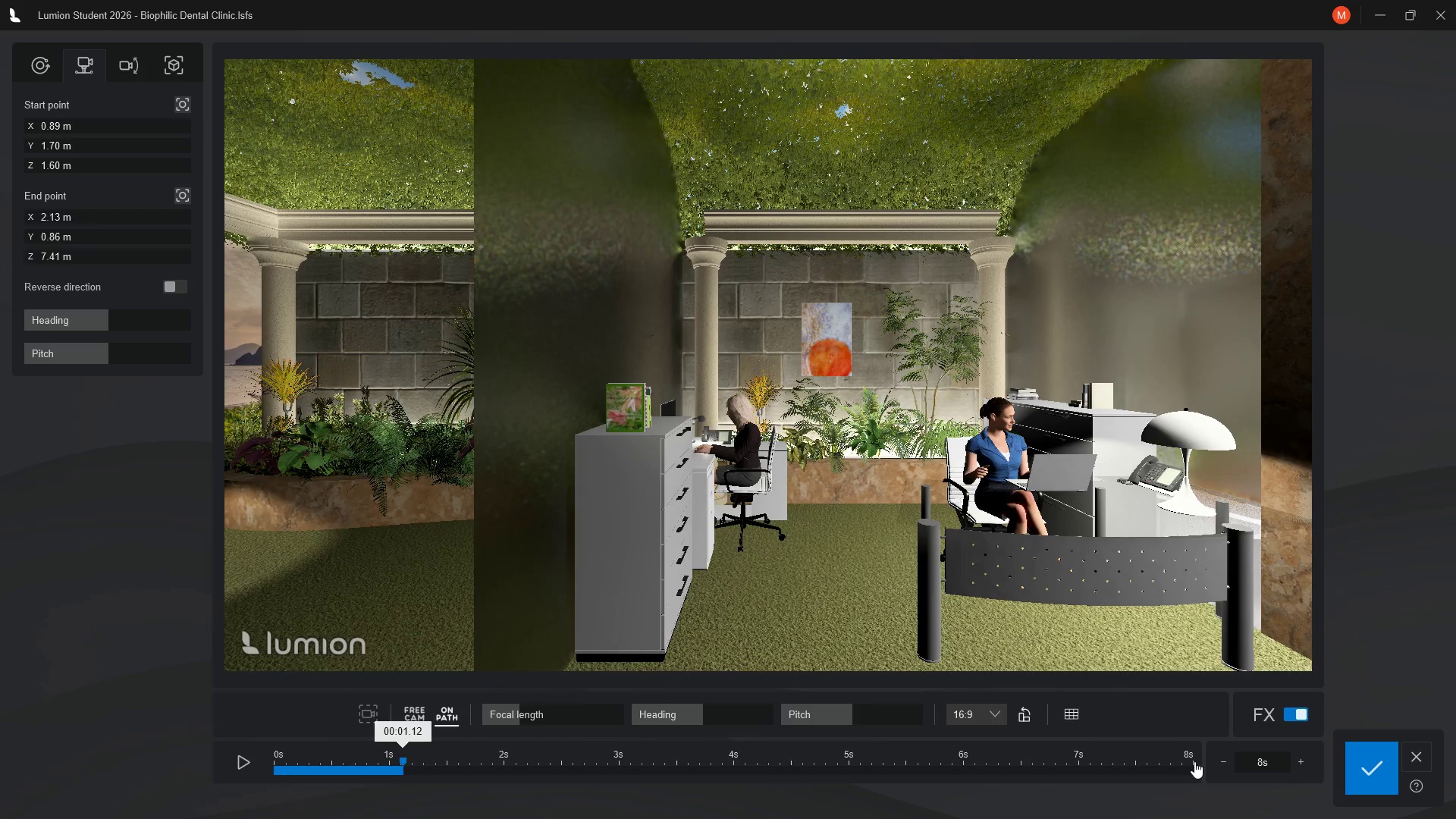 
left_click([1194, 761])
 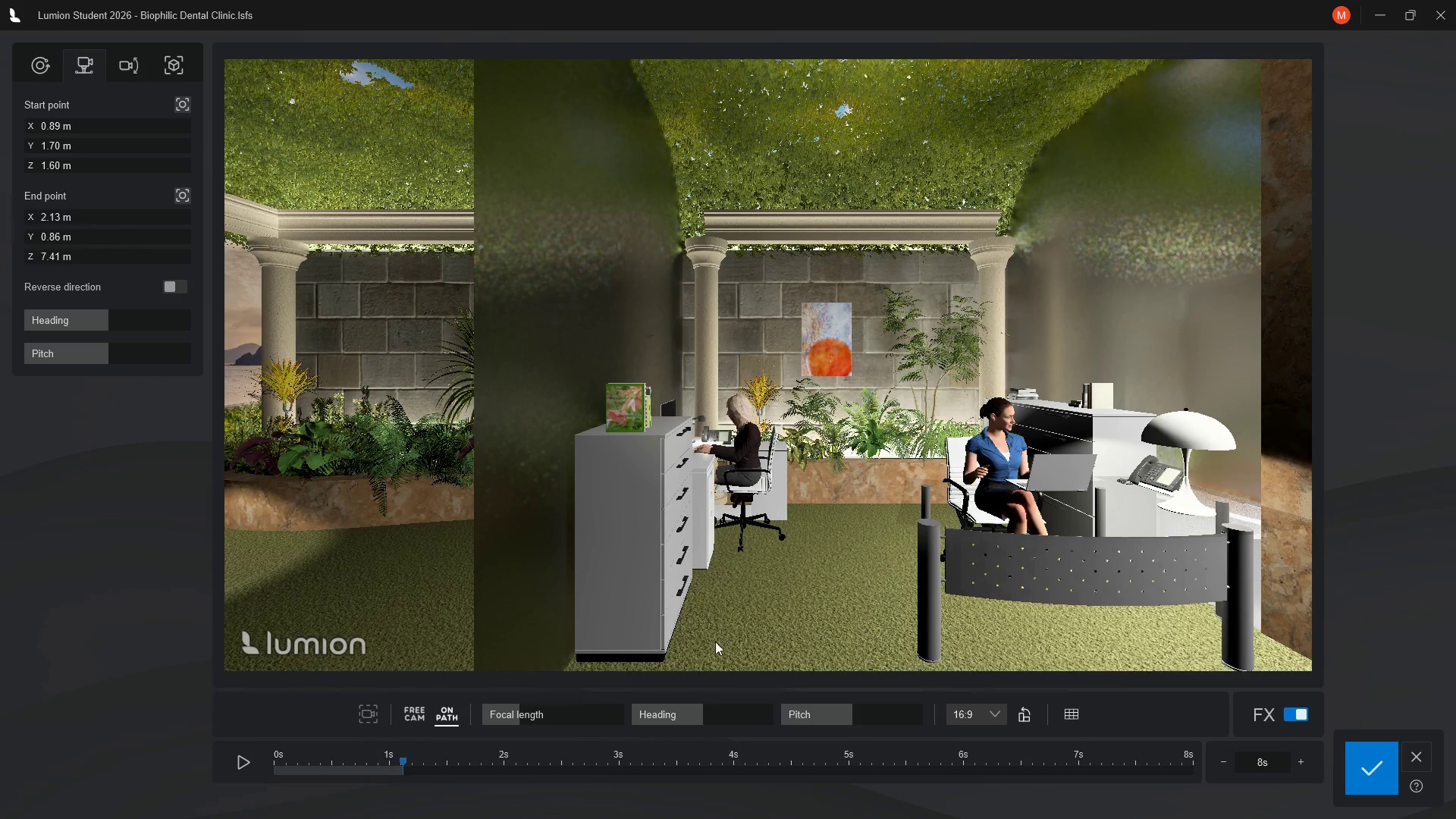 
wait(5.38)
 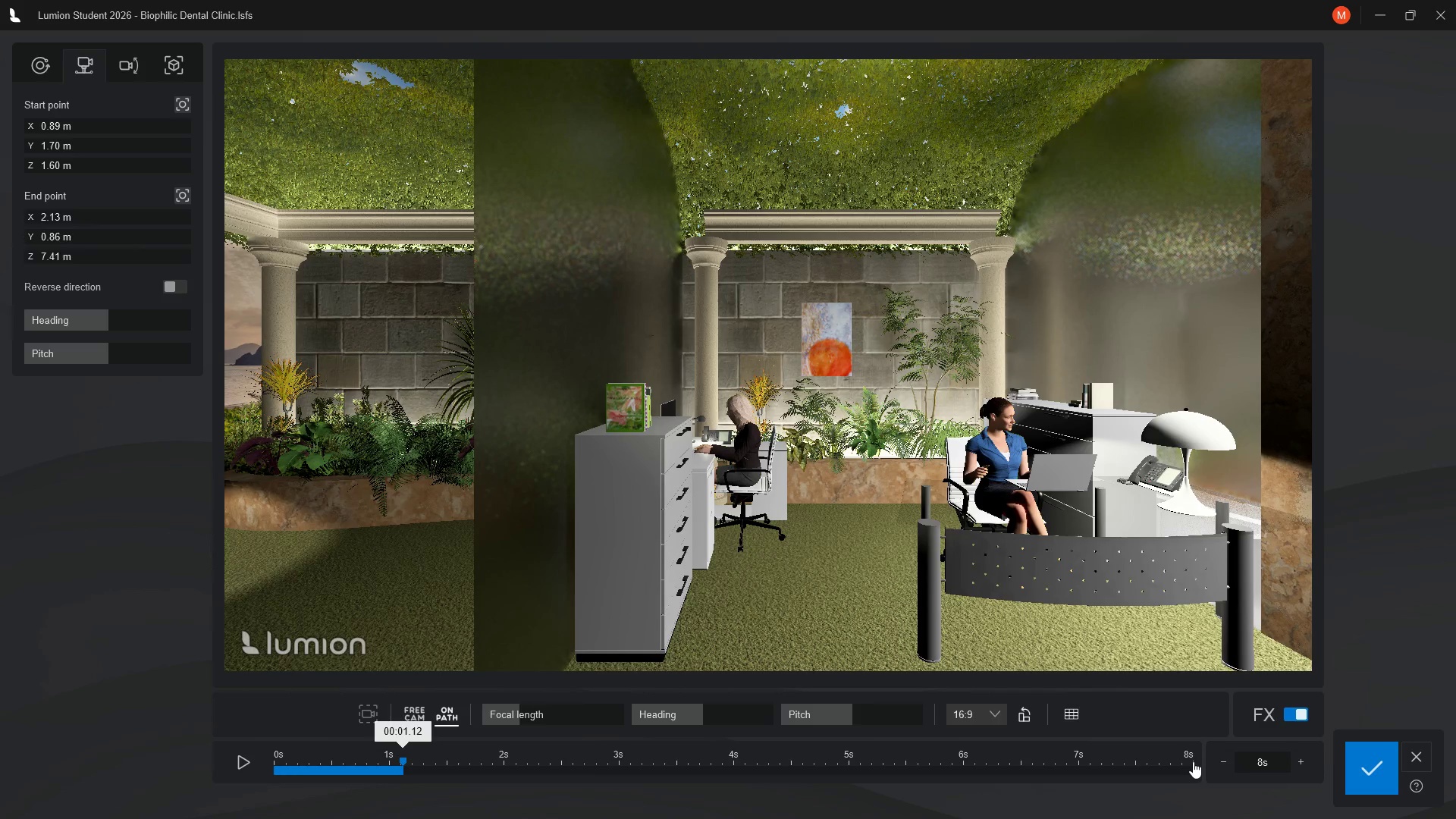 
left_click([413, 716])
 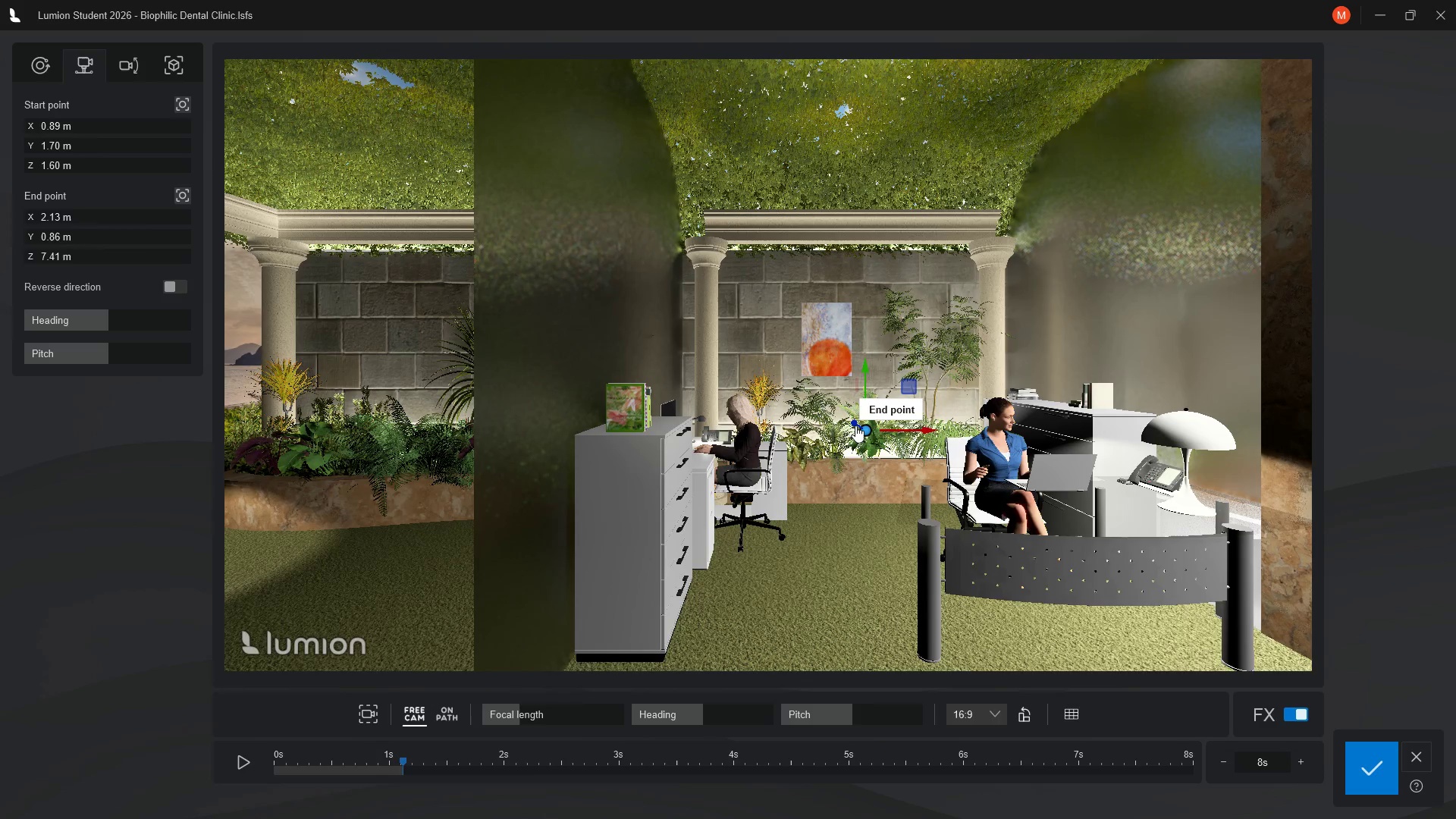 
left_click_drag(start_coordinate=[853, 424], to_coordinate=[912, 518])
 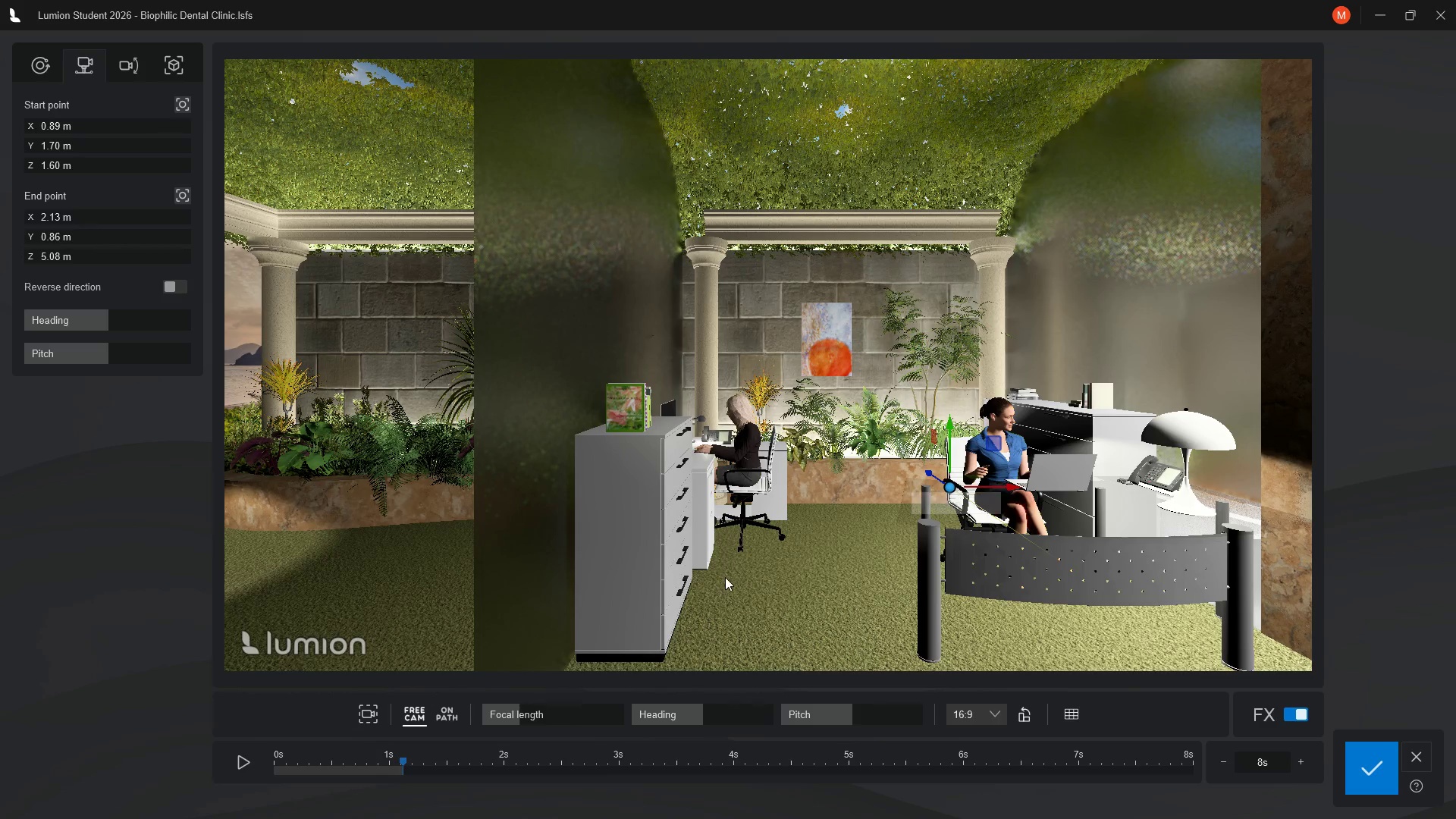 
scroll: coordinate [725, 577], scroll_direction: down, amount: 2.0
 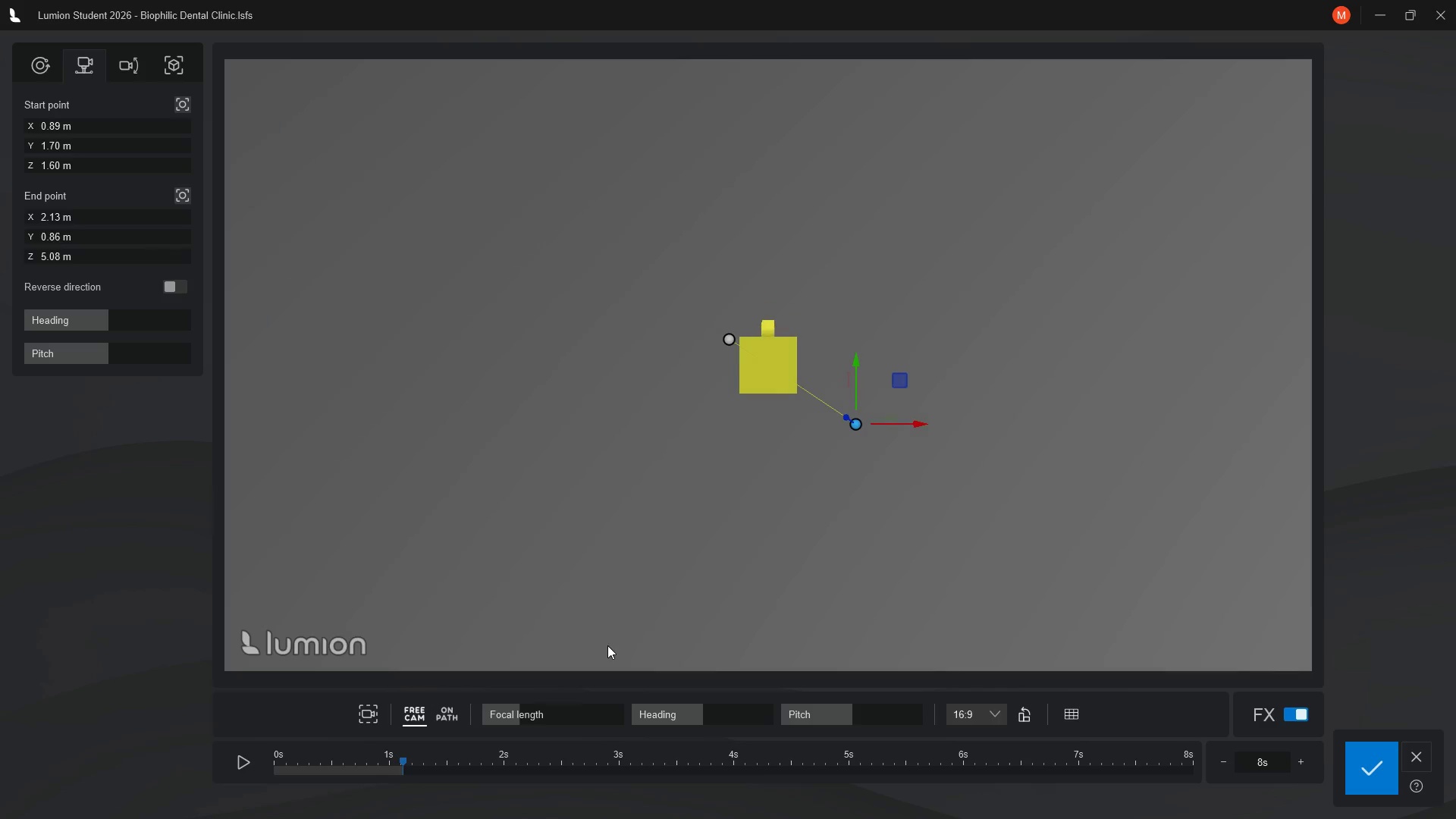 
scroll: coordinate [616, 635], scroll_direction: up, amount: 1.0
 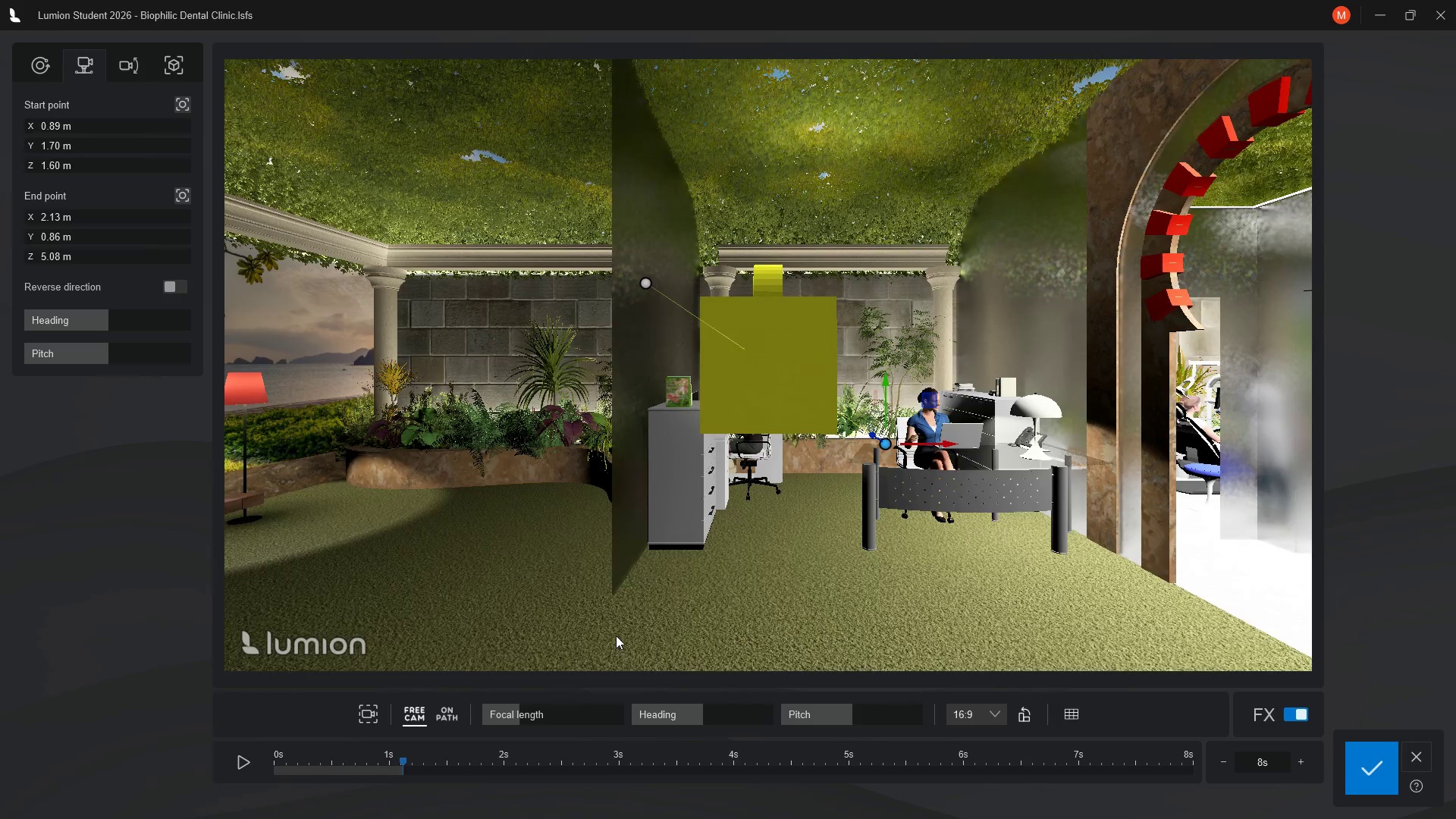 
scroll: coordinate [616, 635], scroll_direction: down, amount: 1.0
 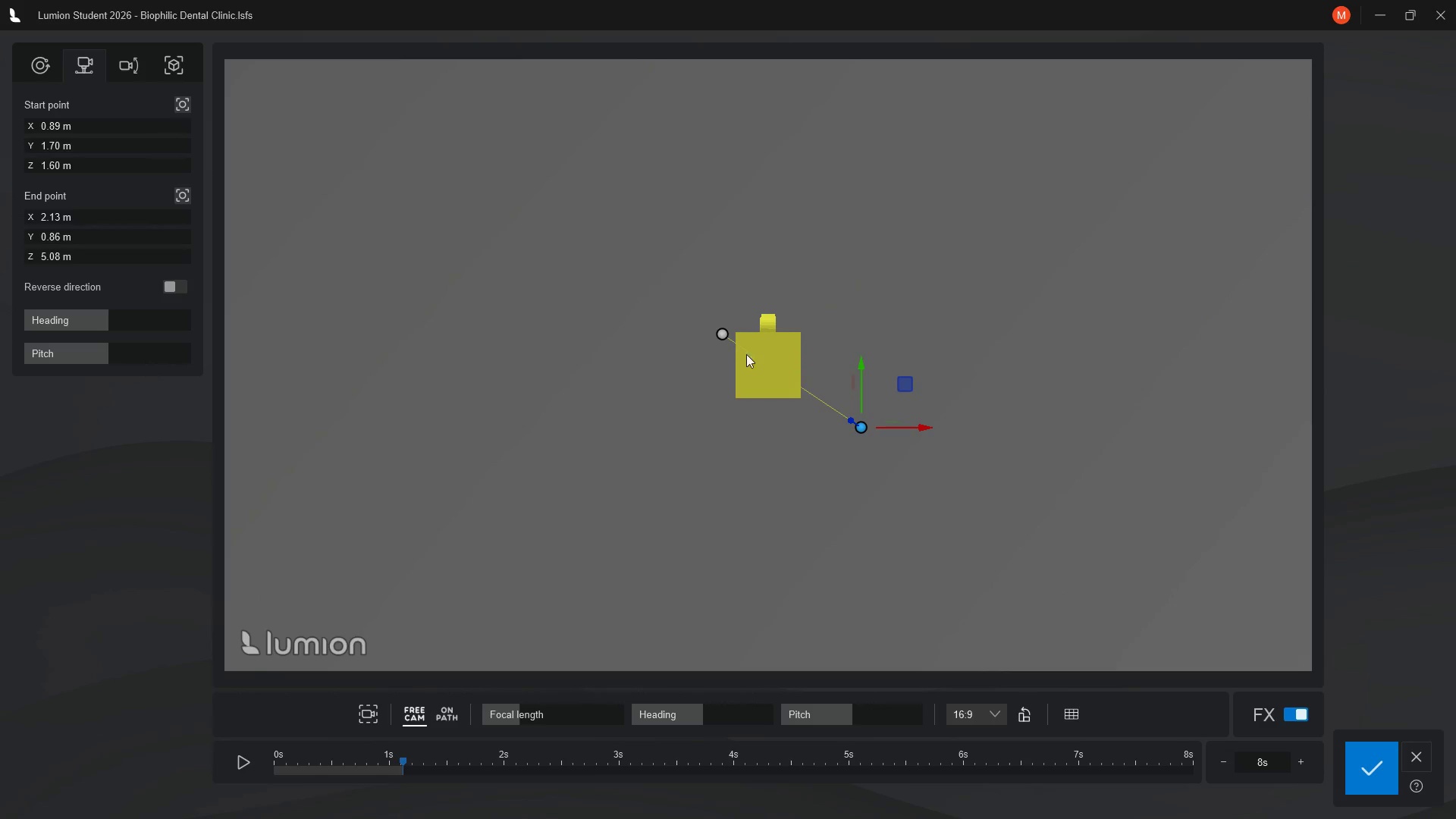 
left_click([722, 331])
 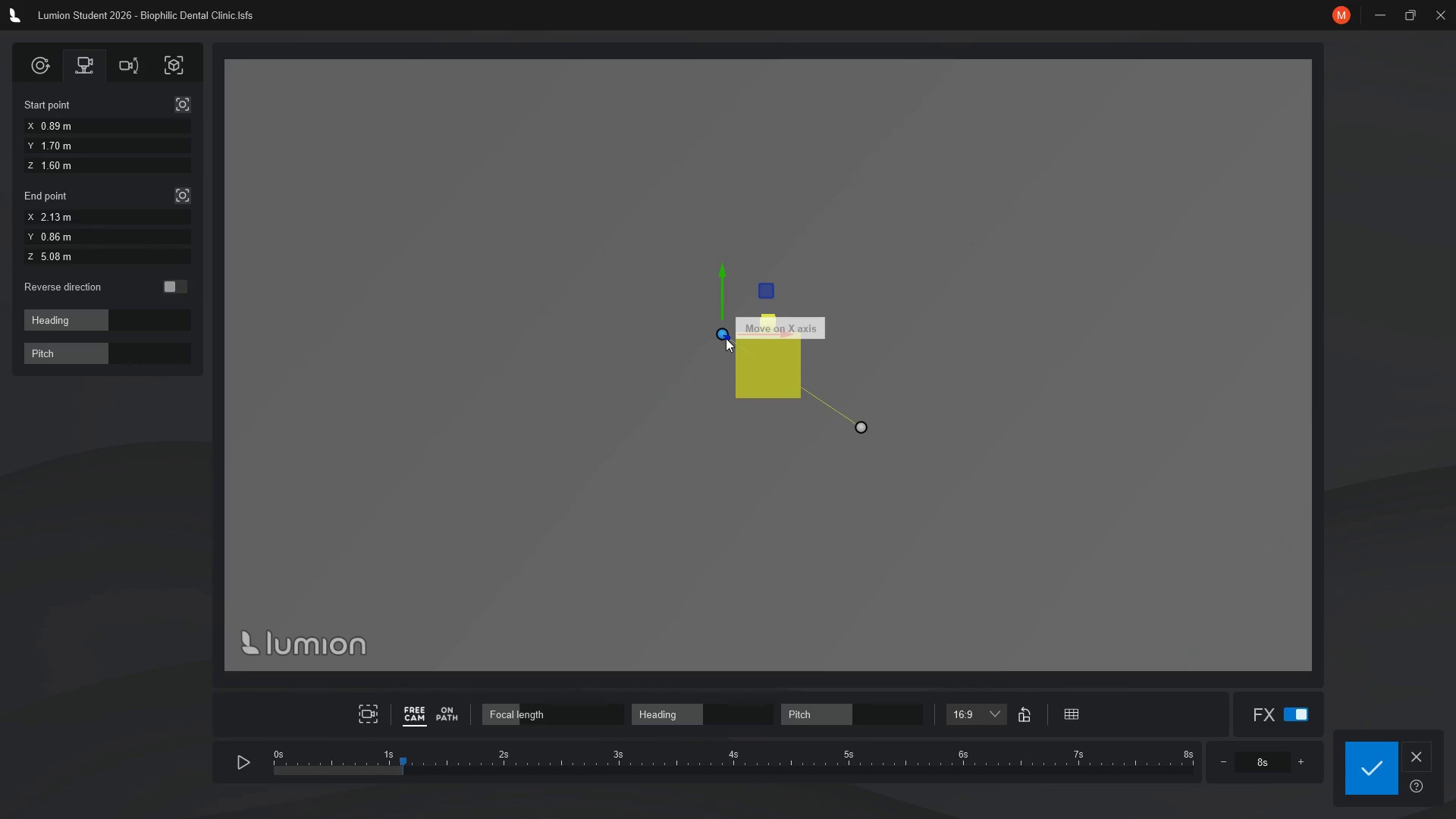 
left_click_drag(start_coordinate=[726, 338], to_coordinate=[737, 345])
 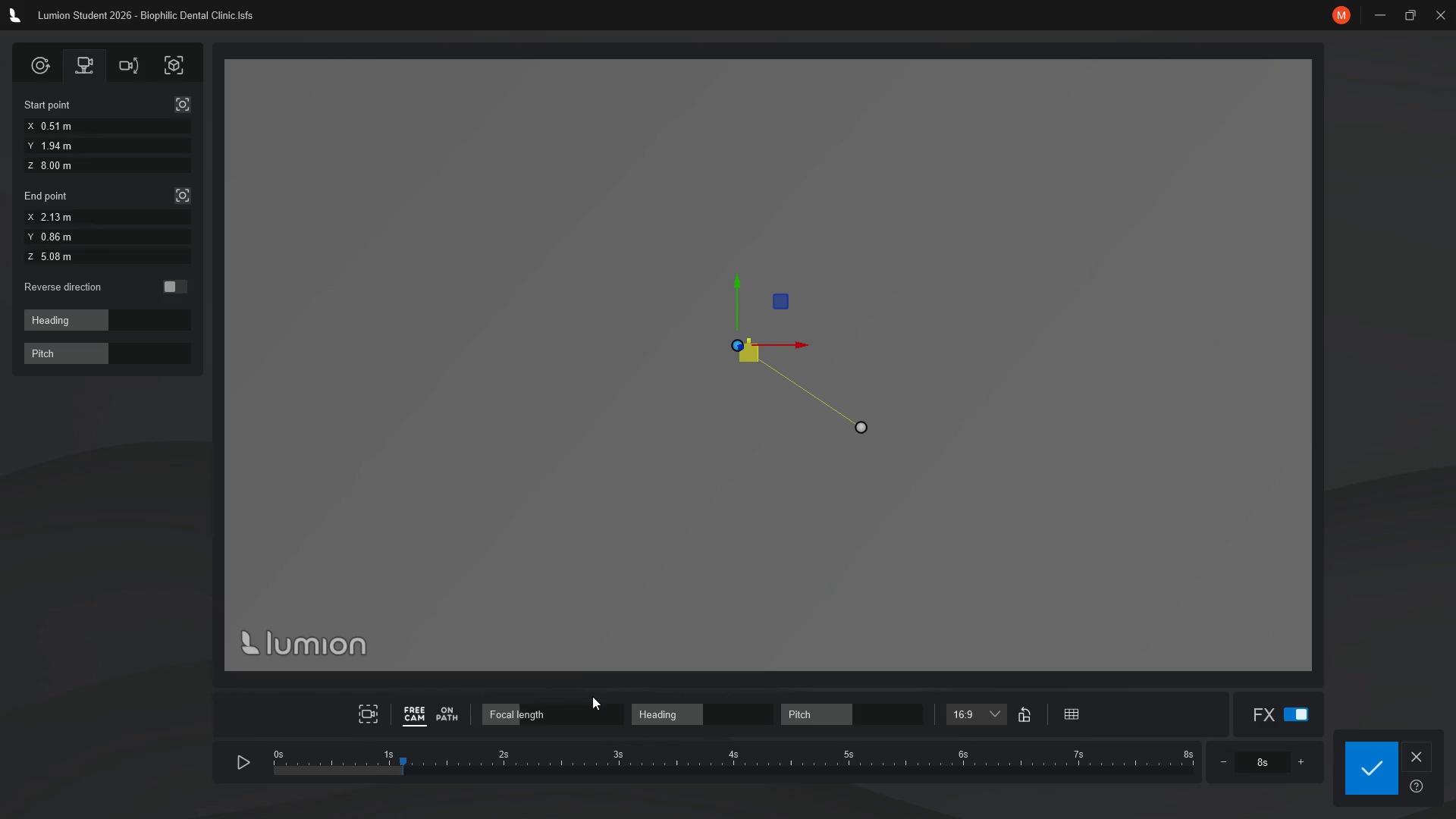 
left_click([452, 717])
 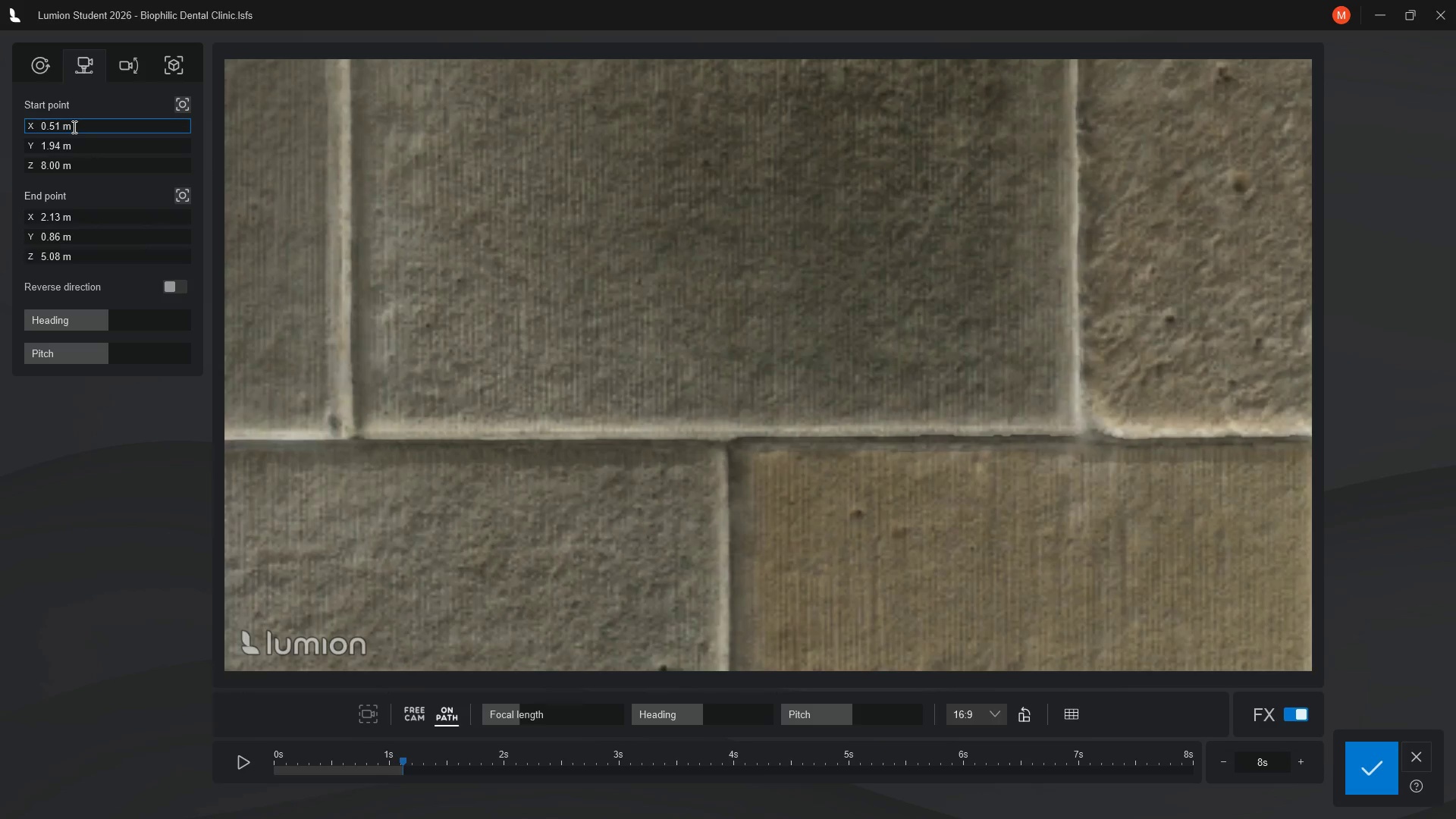 
wait(7.2)
 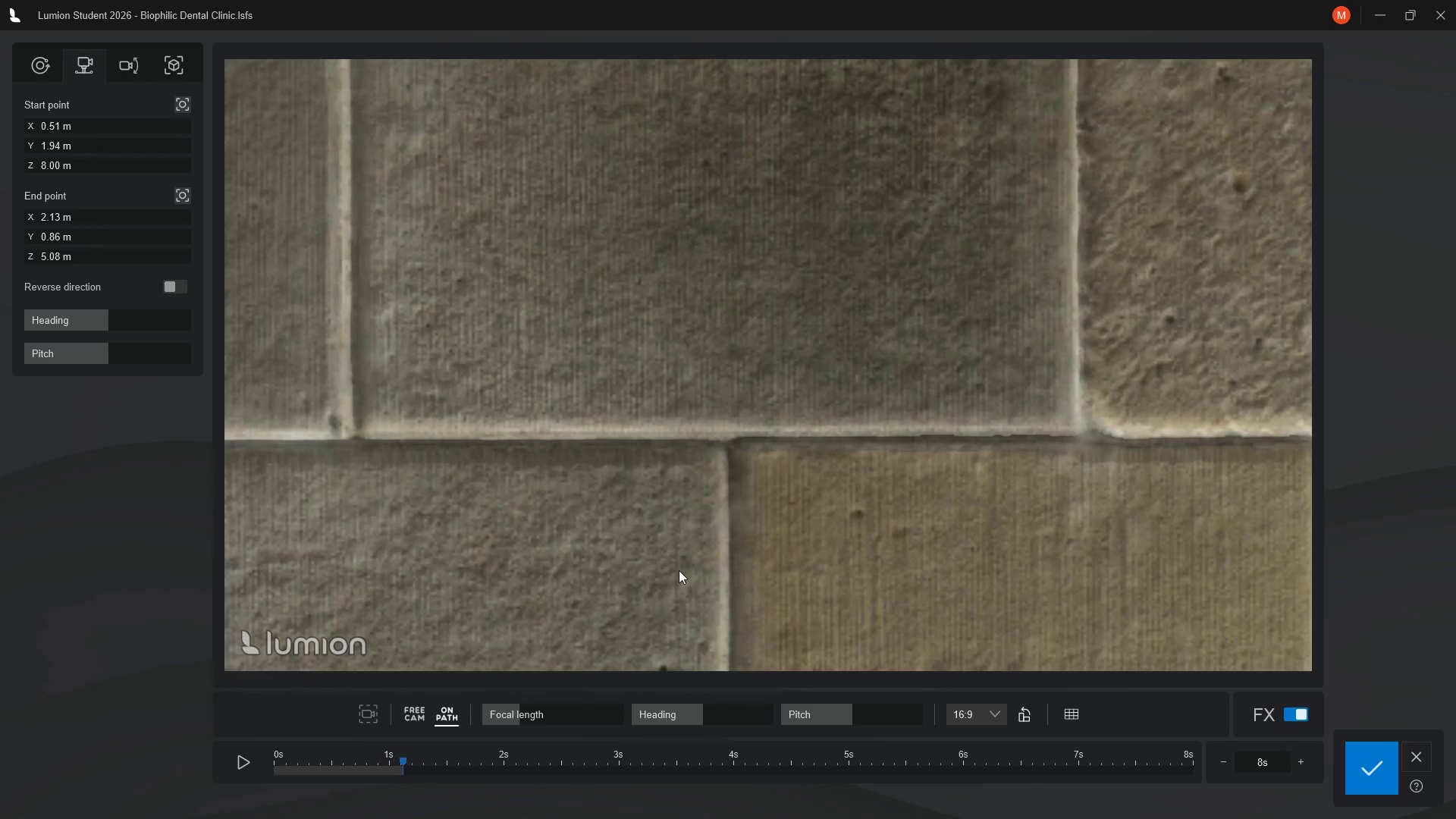 
left_click([73, 127])
 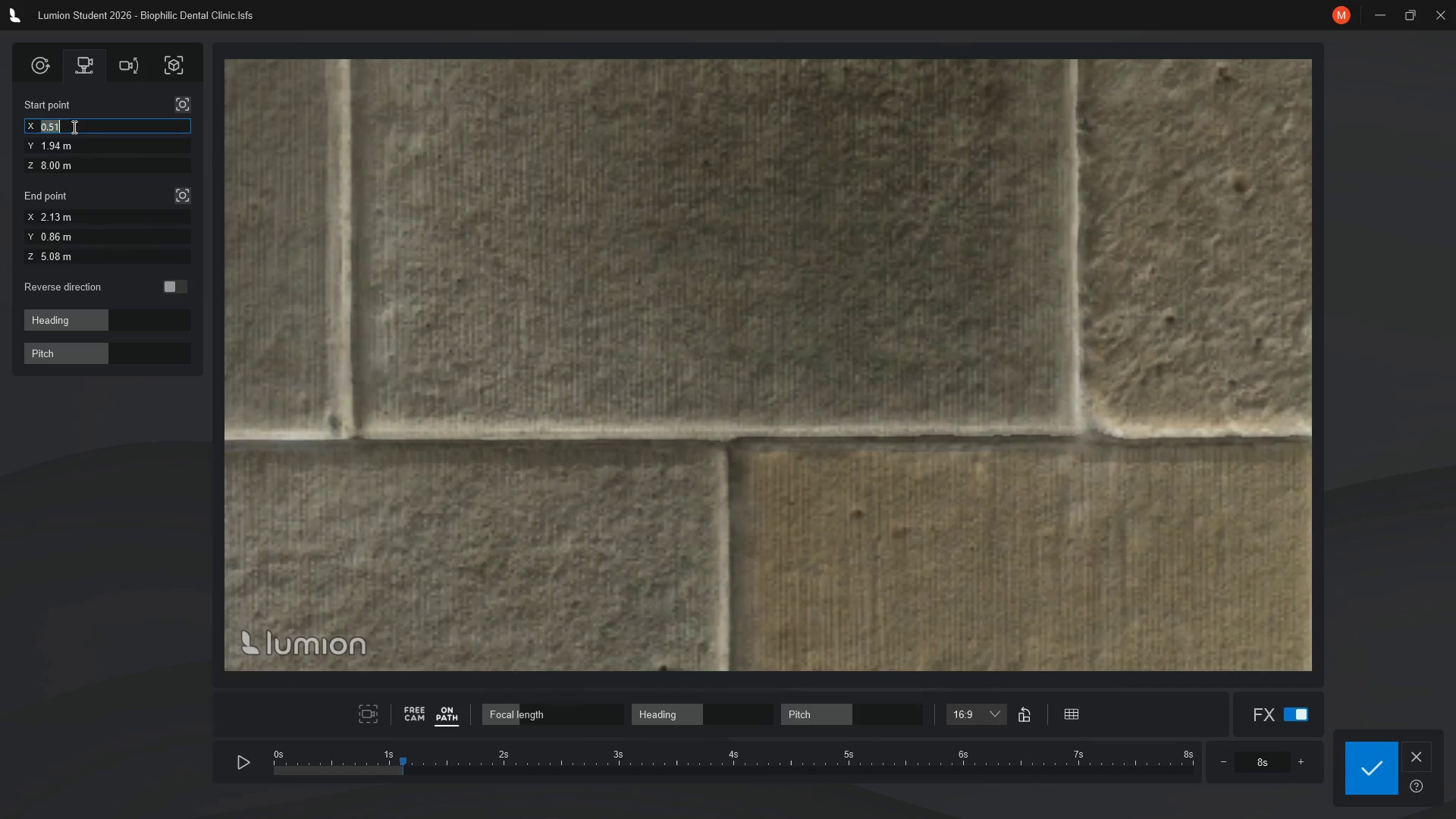 
key(3)
 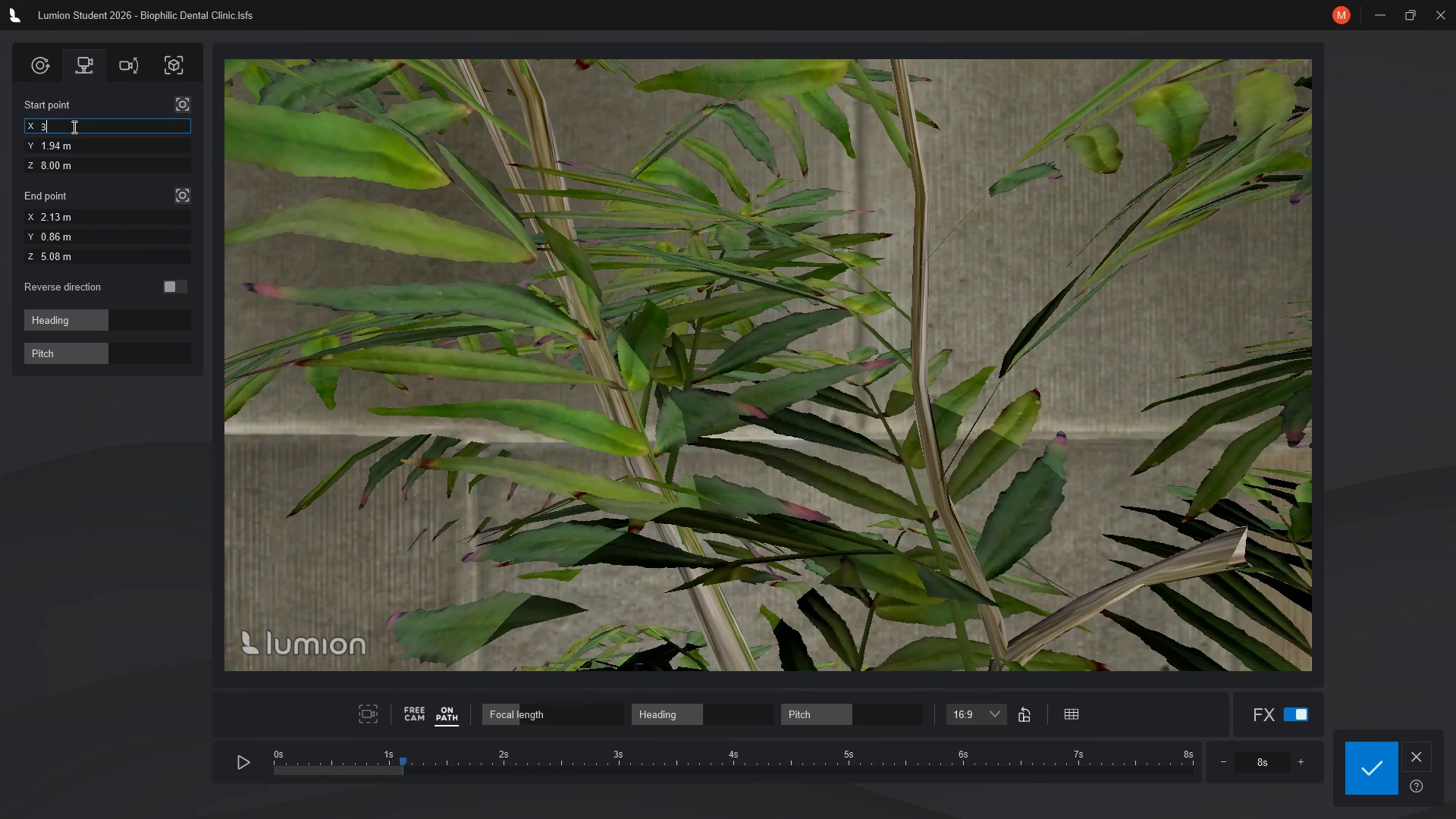 
key(Enter)
 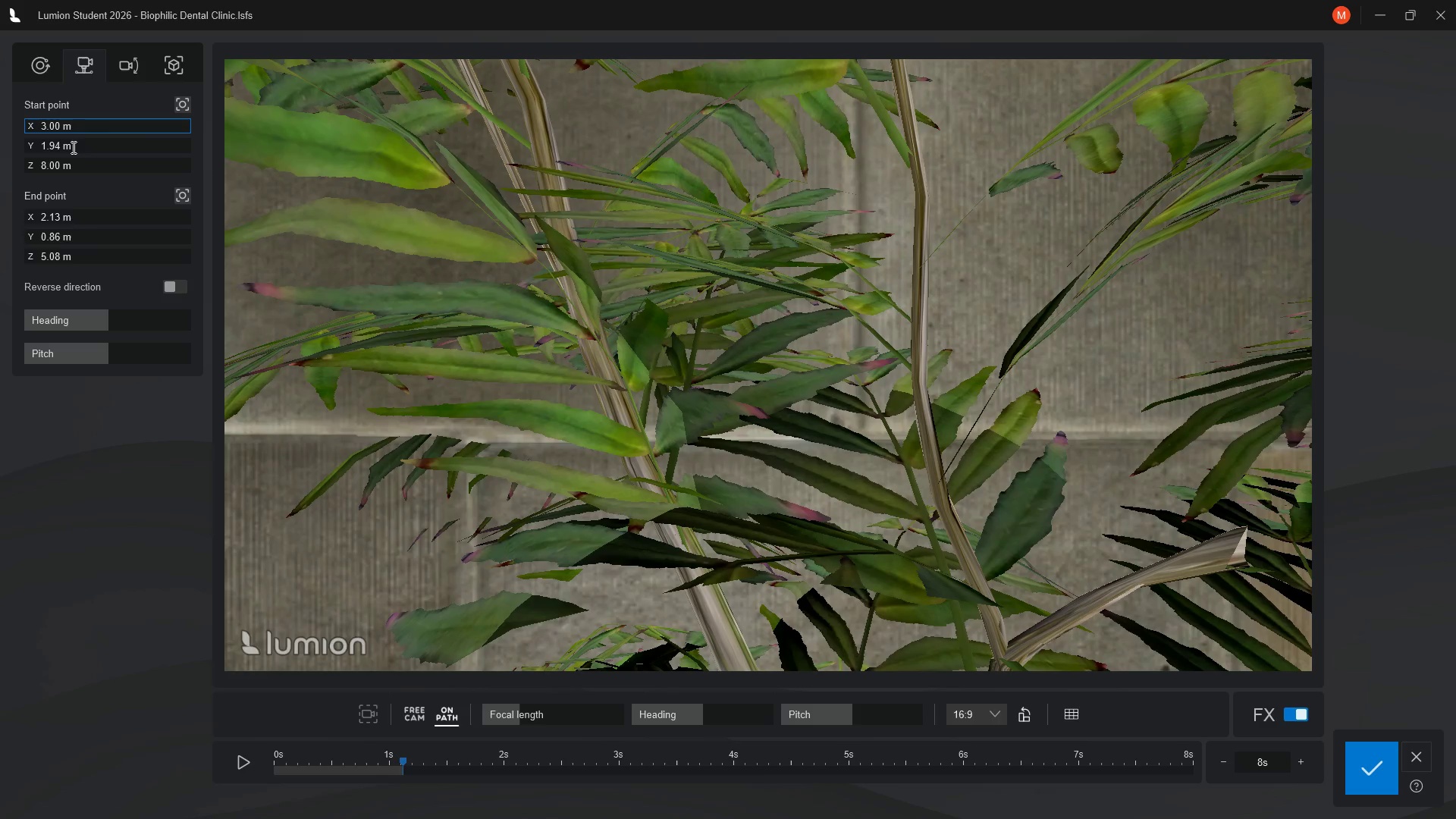 
left_click([78, 165])
 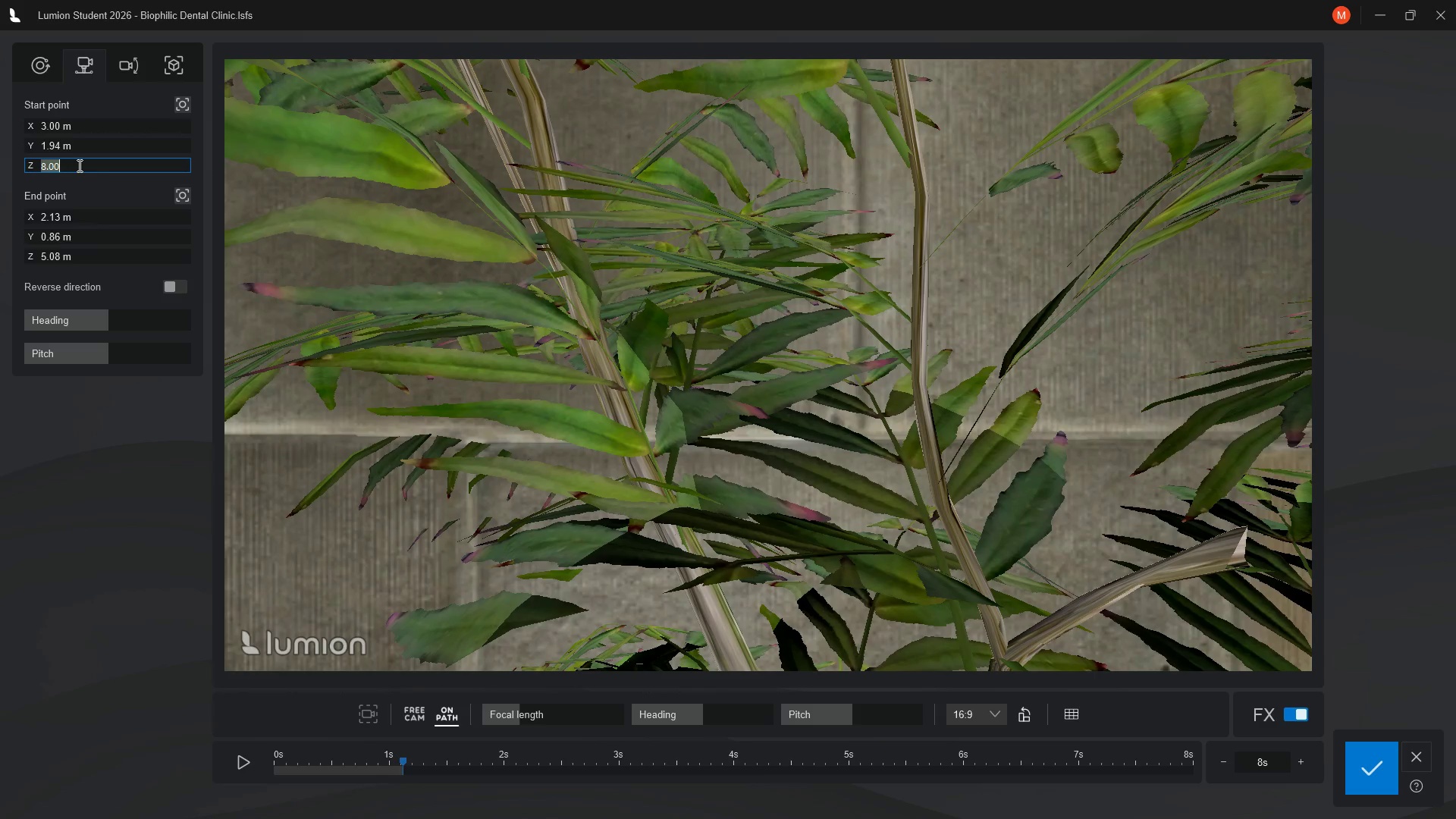 
key(2)
 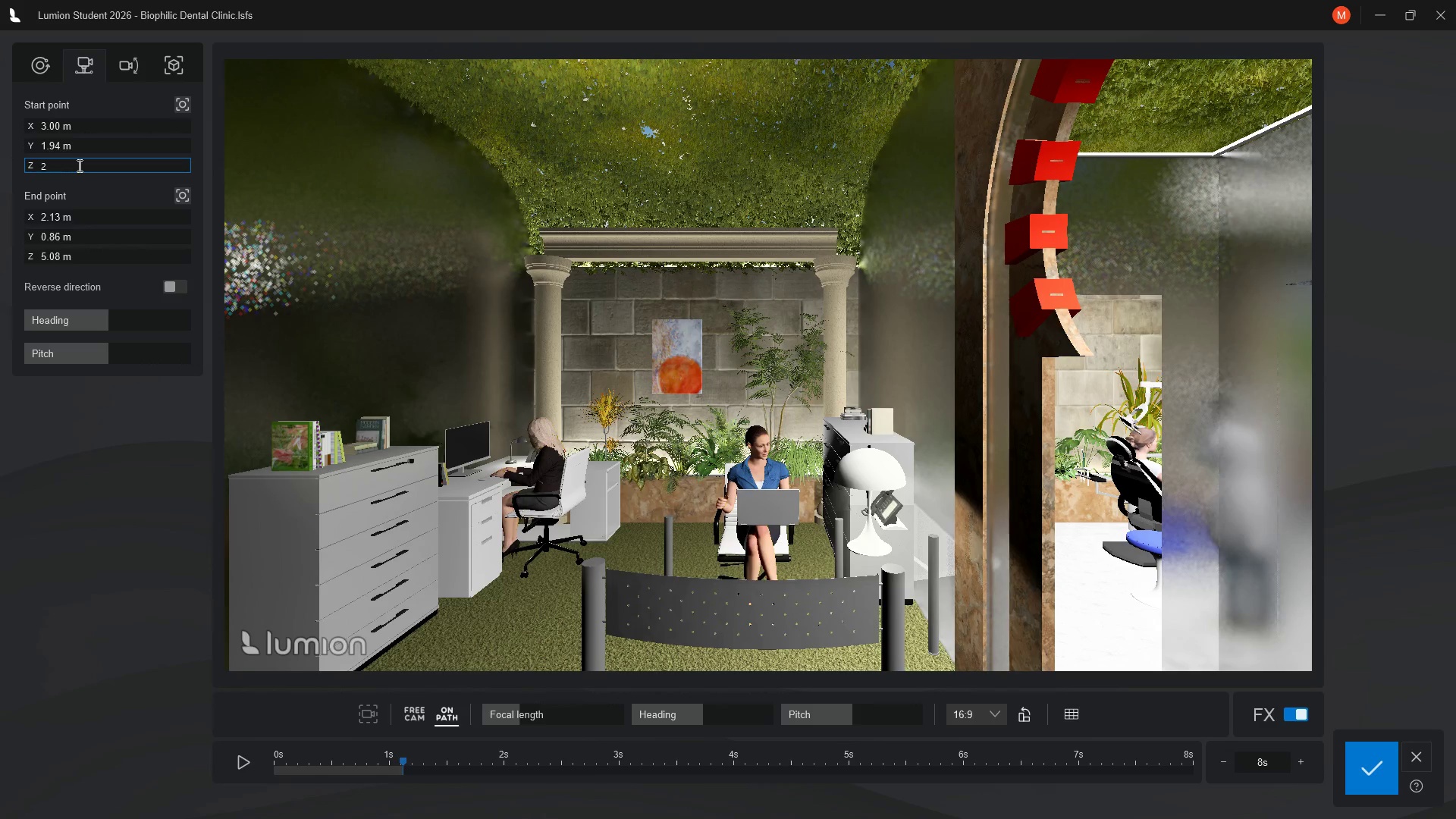 
wait(7.12)
 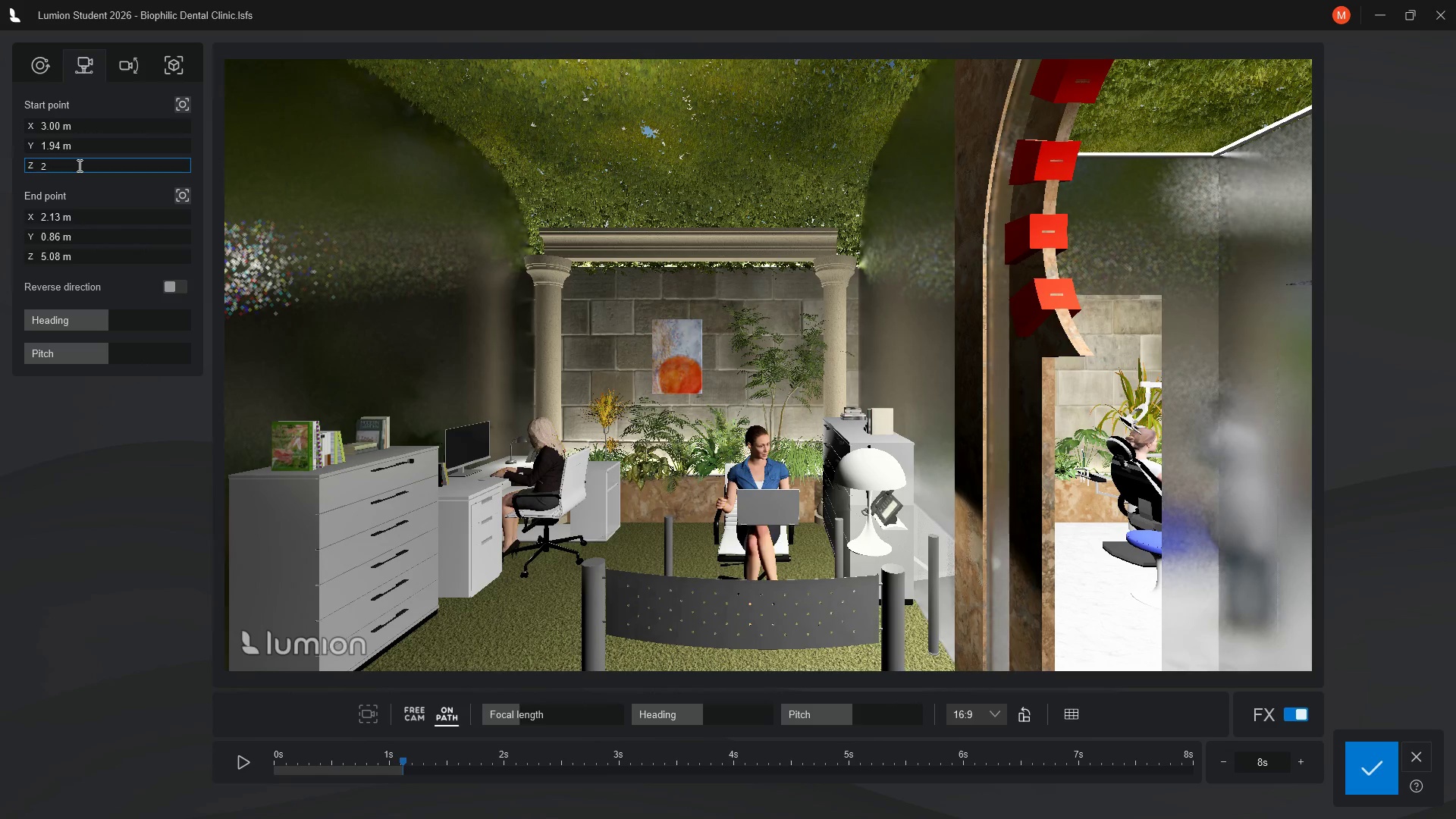 
key(Backspace)
 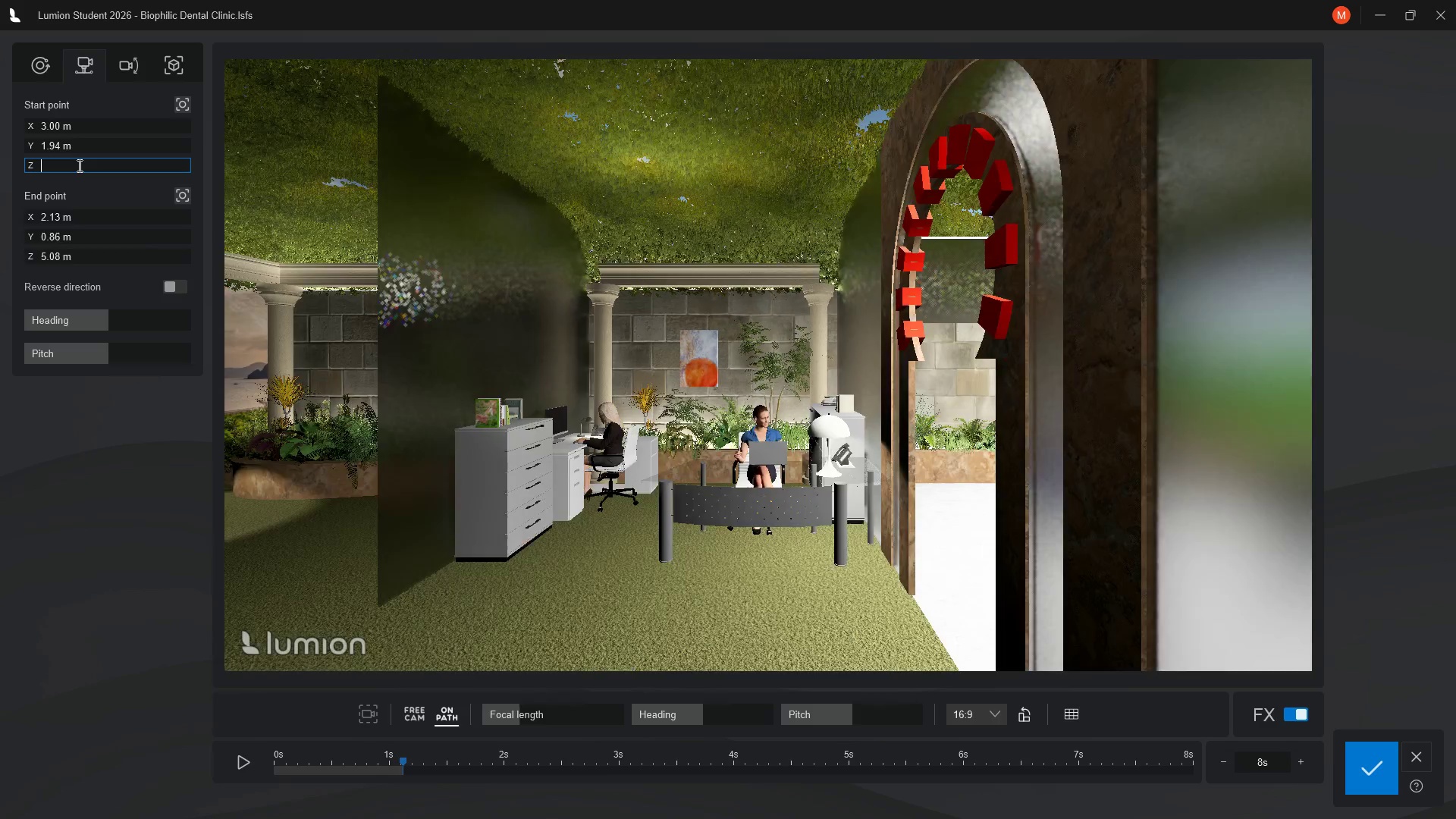 
key(1)
 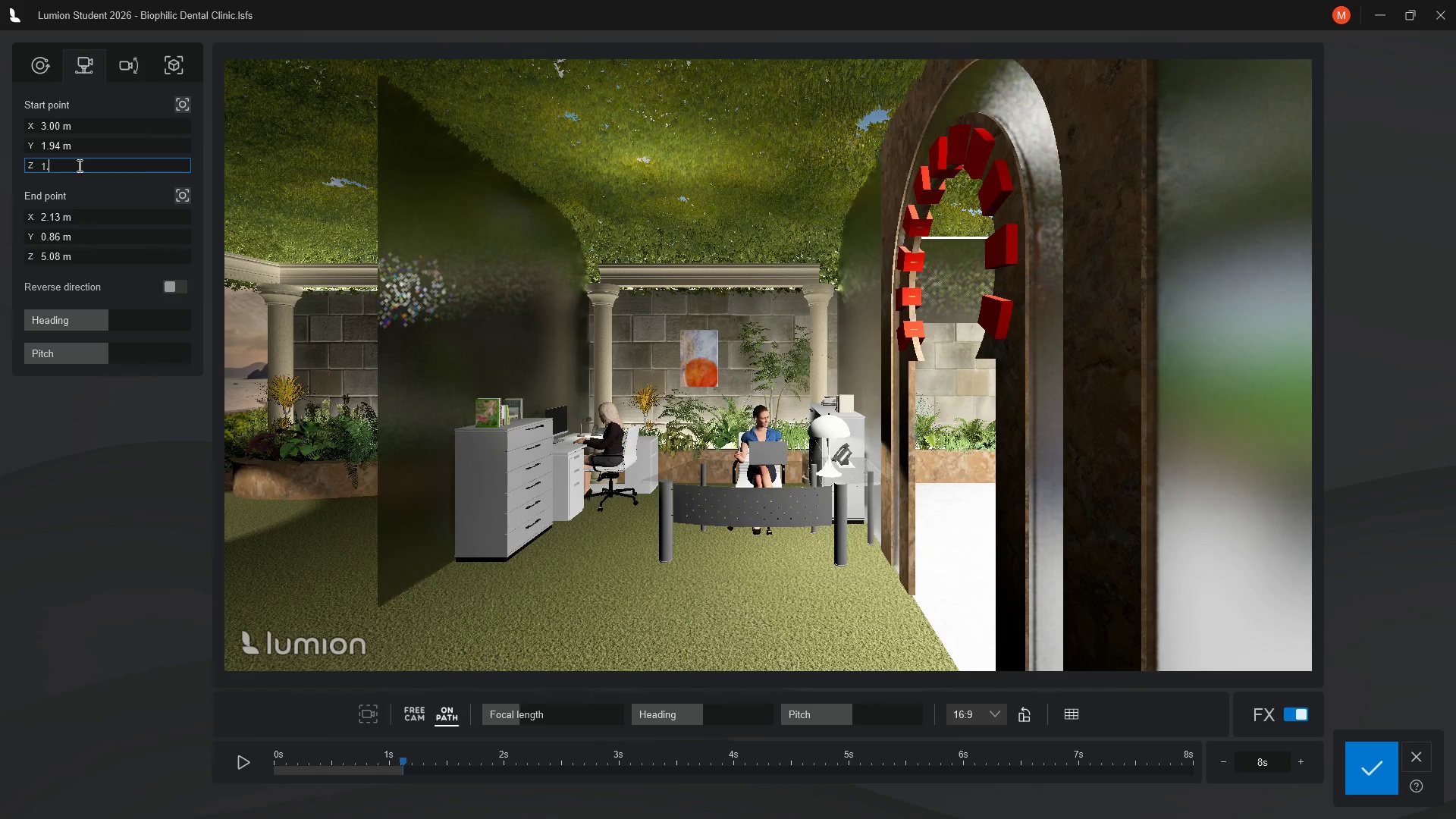 
key(Period)
 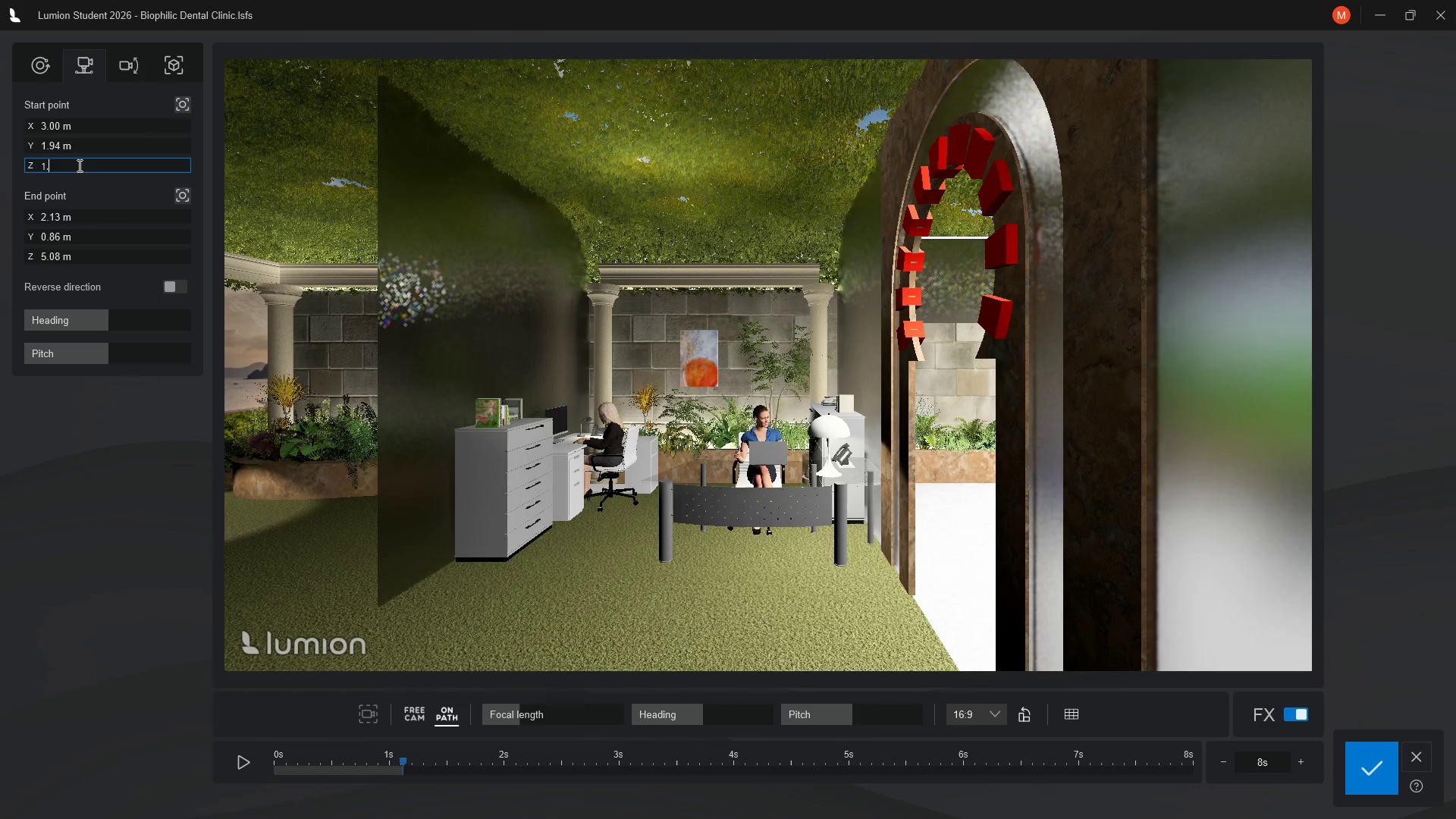 
key(5)
 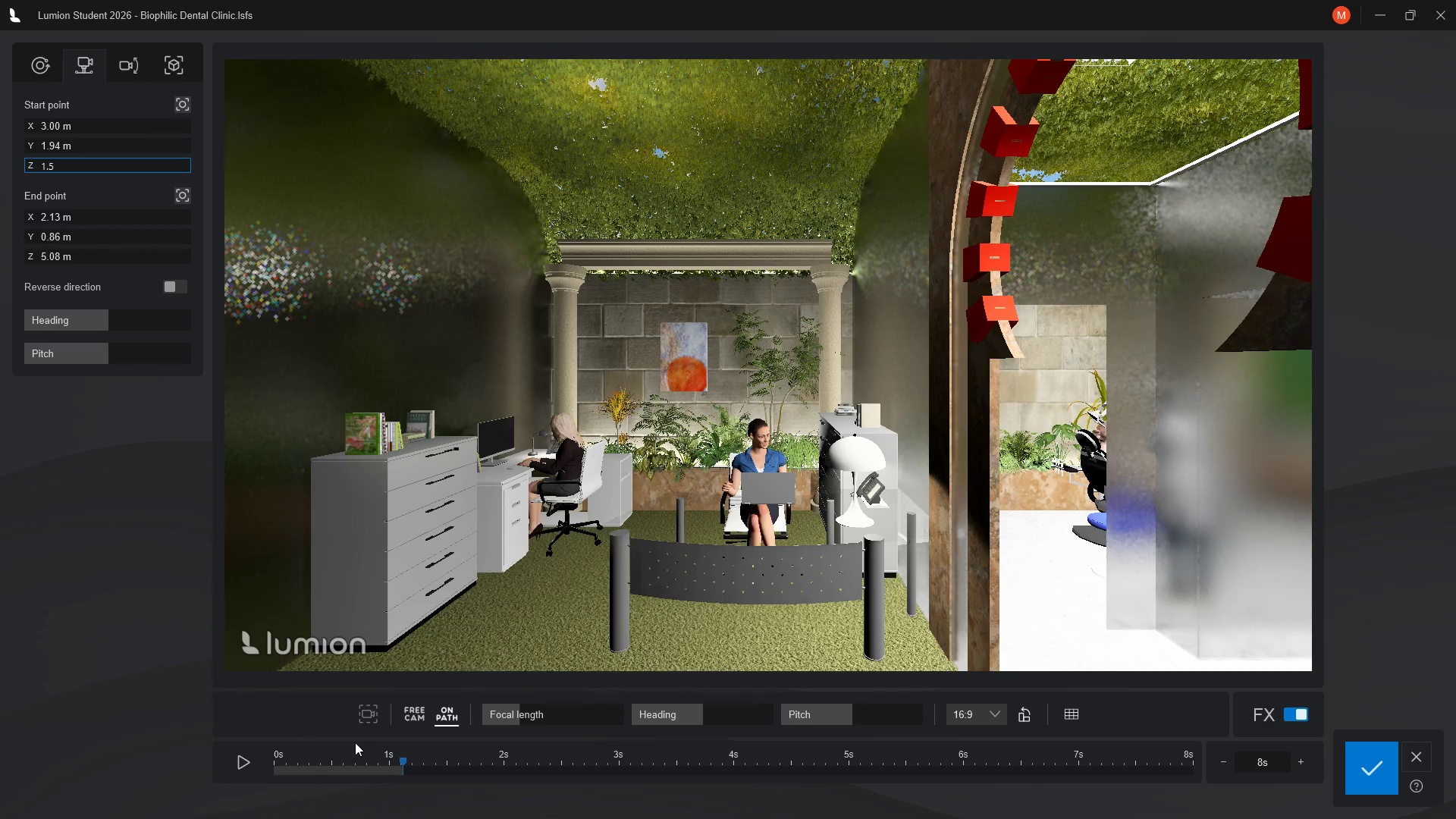 
wait(7.17)
 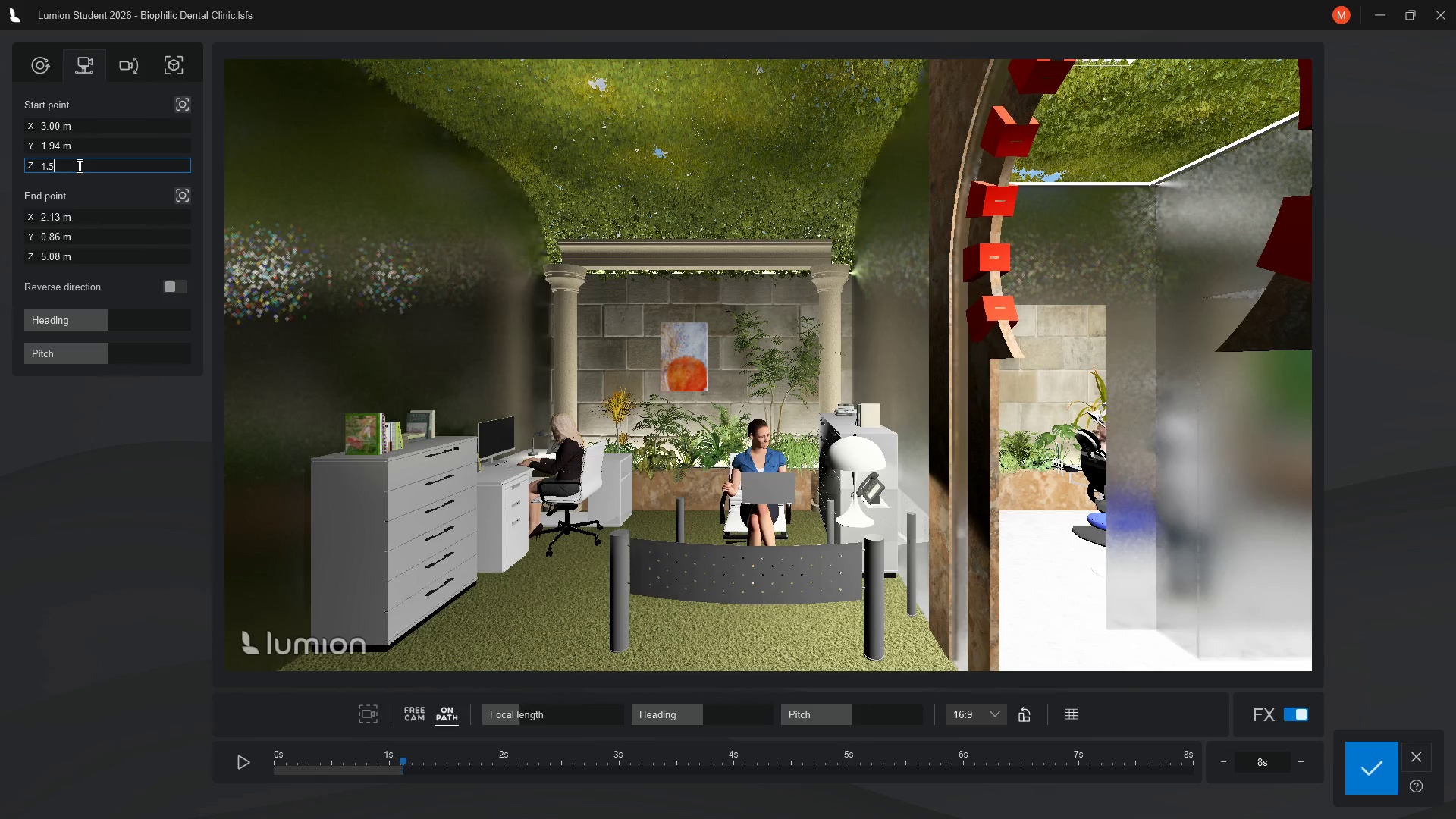 
left_click_drag(start_coordinate=[404, 761], to_coordinate=[297, 758])
 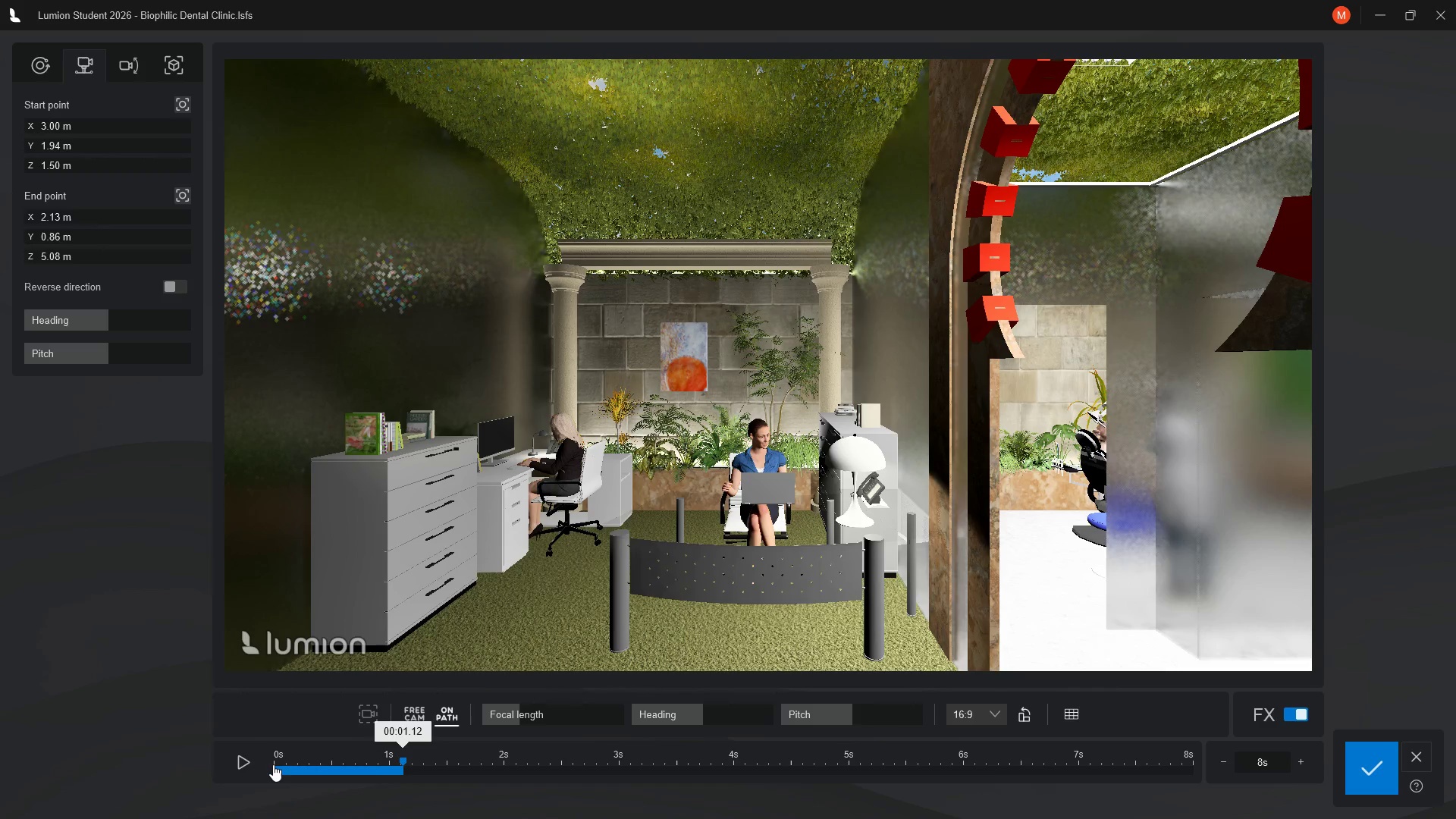 
left_click([273, 764])
 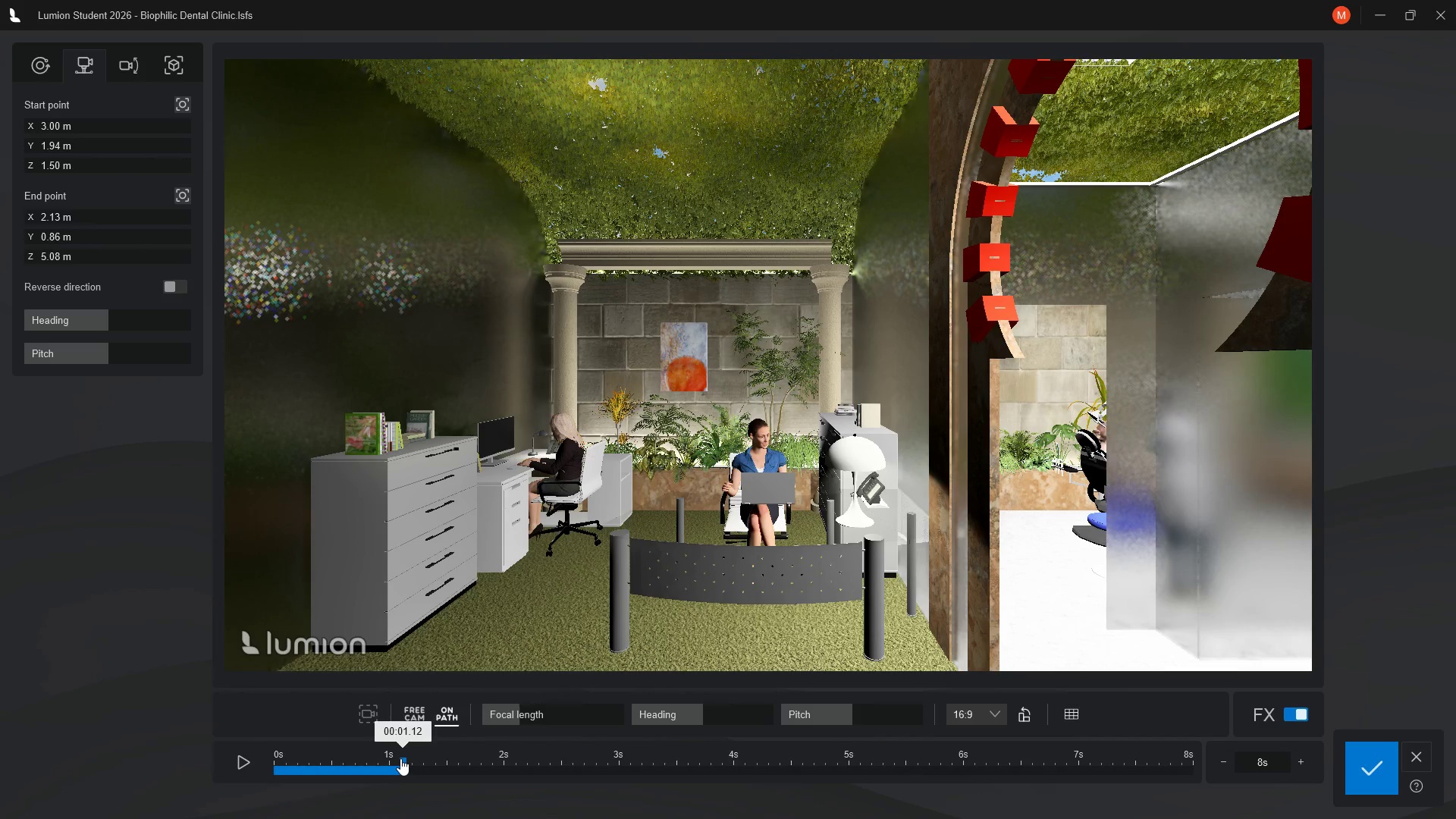 
left_click_drag(start_coordinate=[407, 759], to_coordinate=[369, 761])
 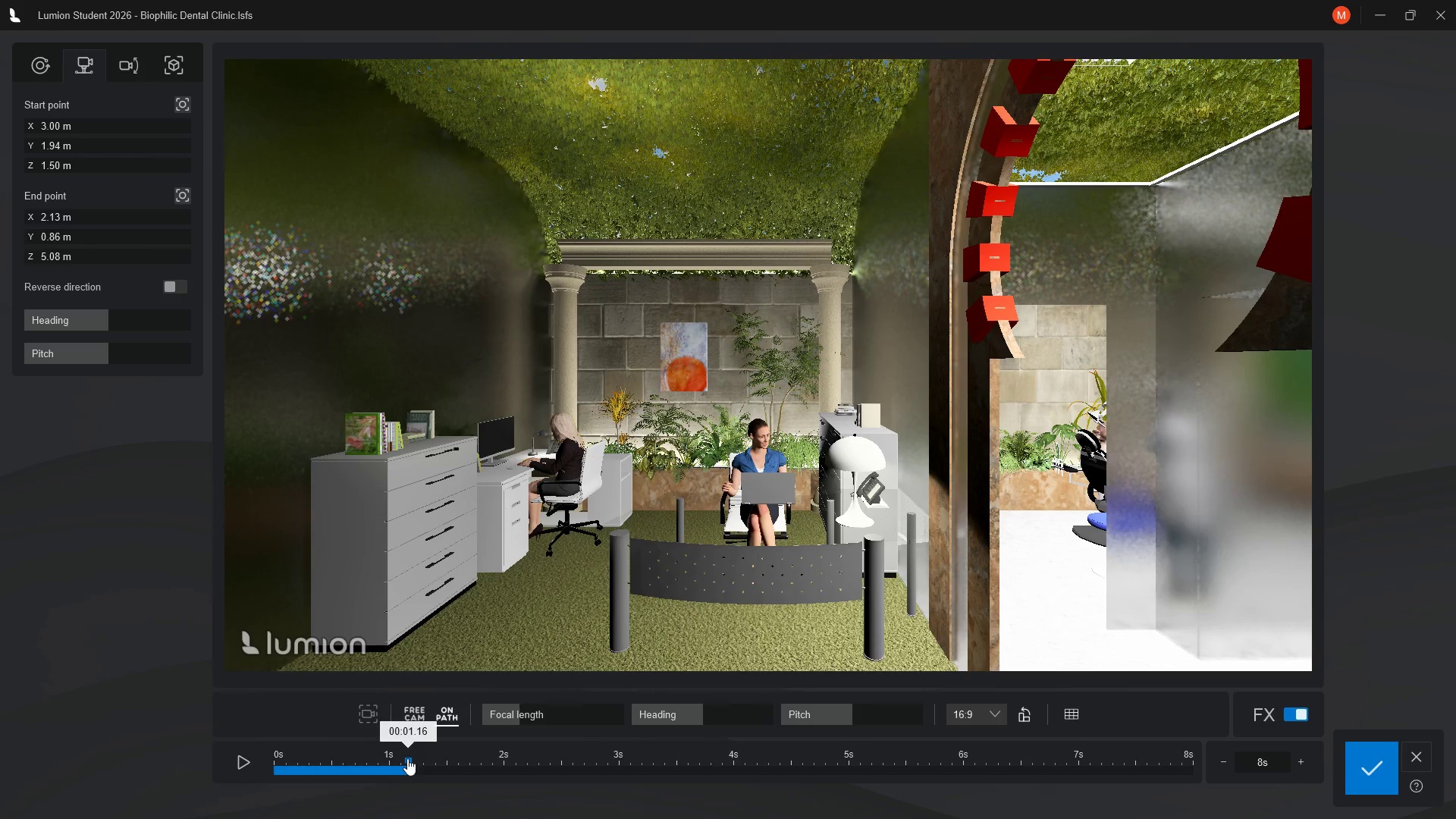 
left_click_drag(start_coordinate=[407, 758], to_coordinate=[215, 753])
 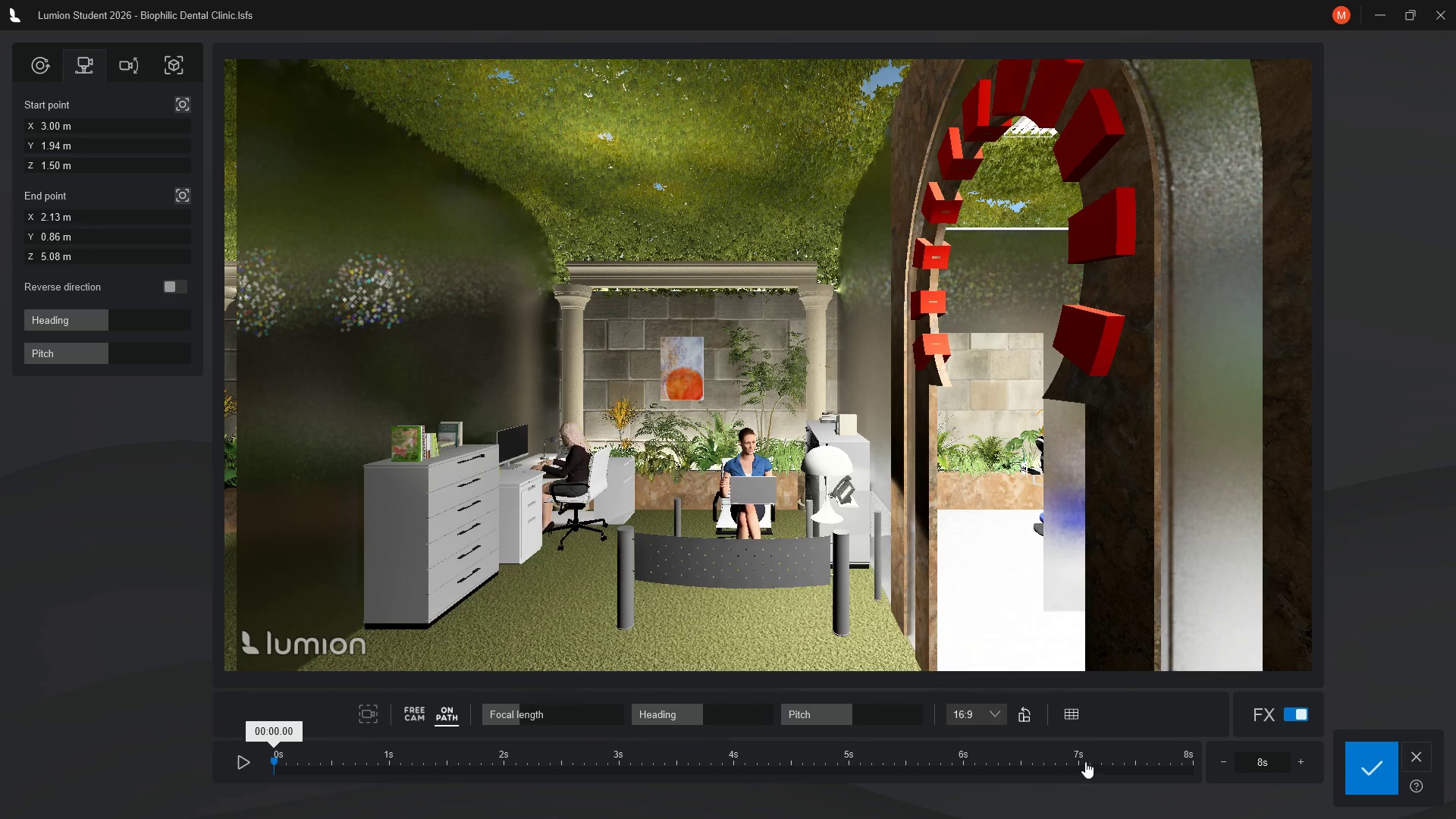 
wait(7.73)
 